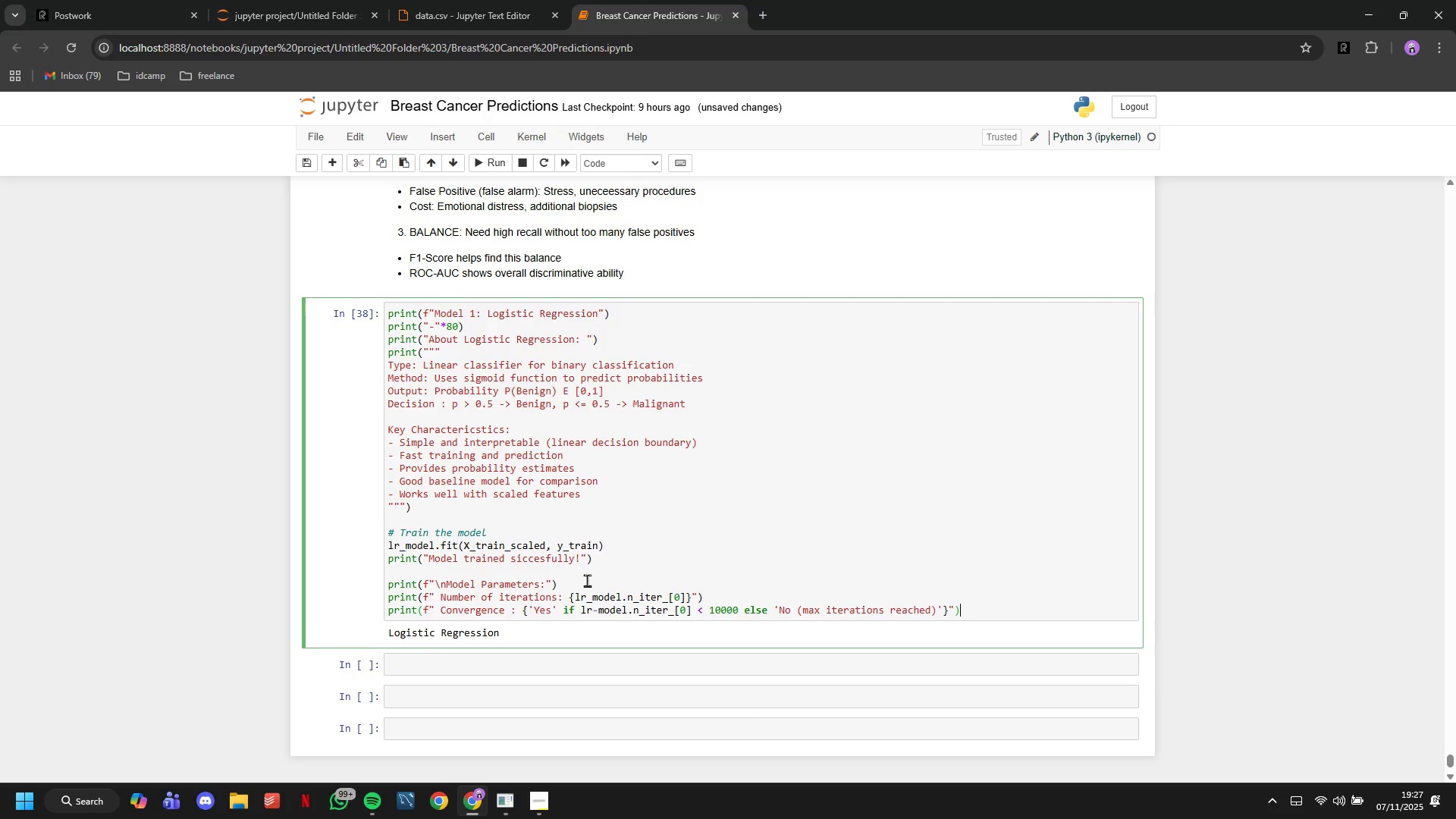 
key(ArrowRight)
 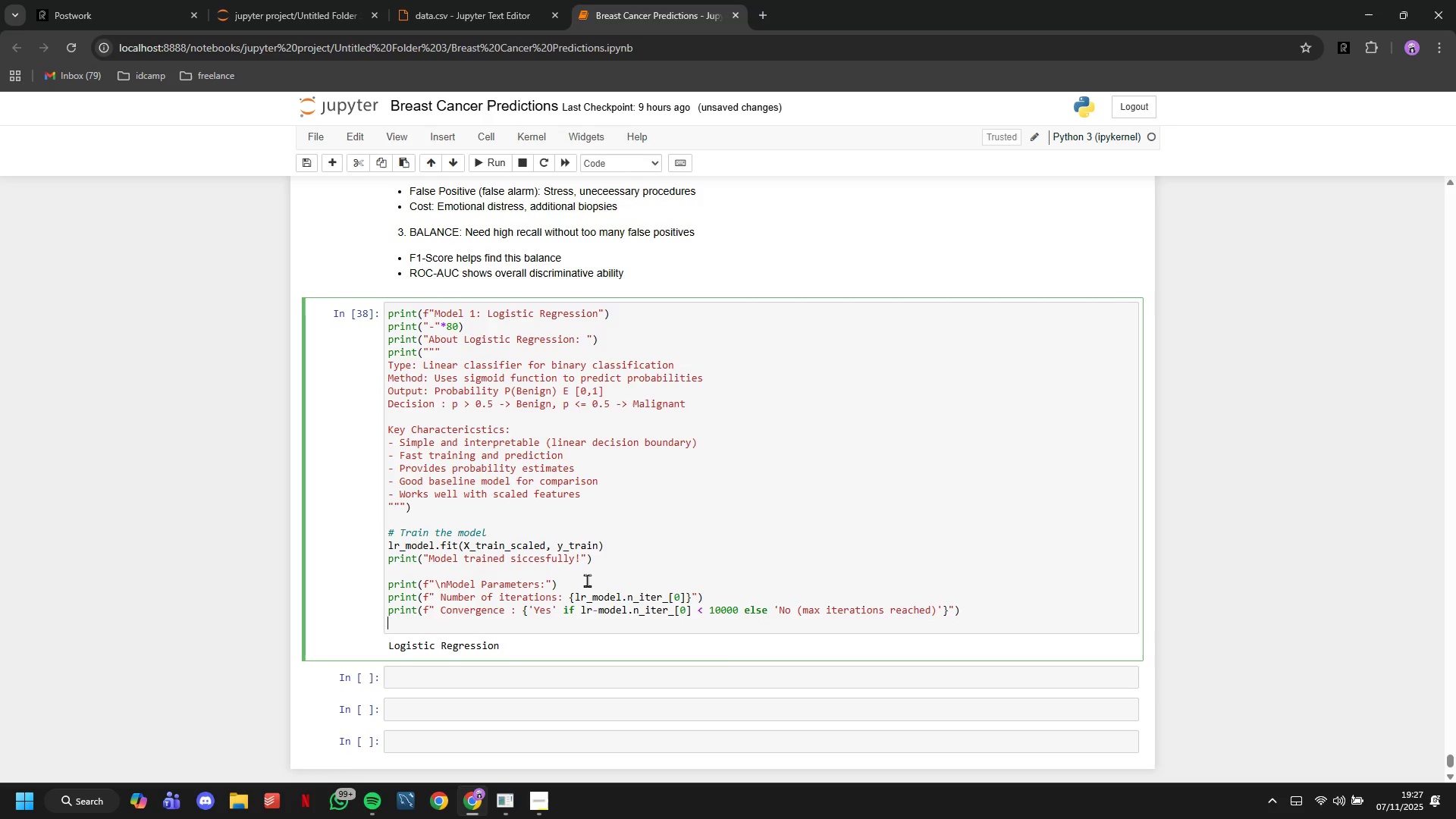 
key(Enter)
 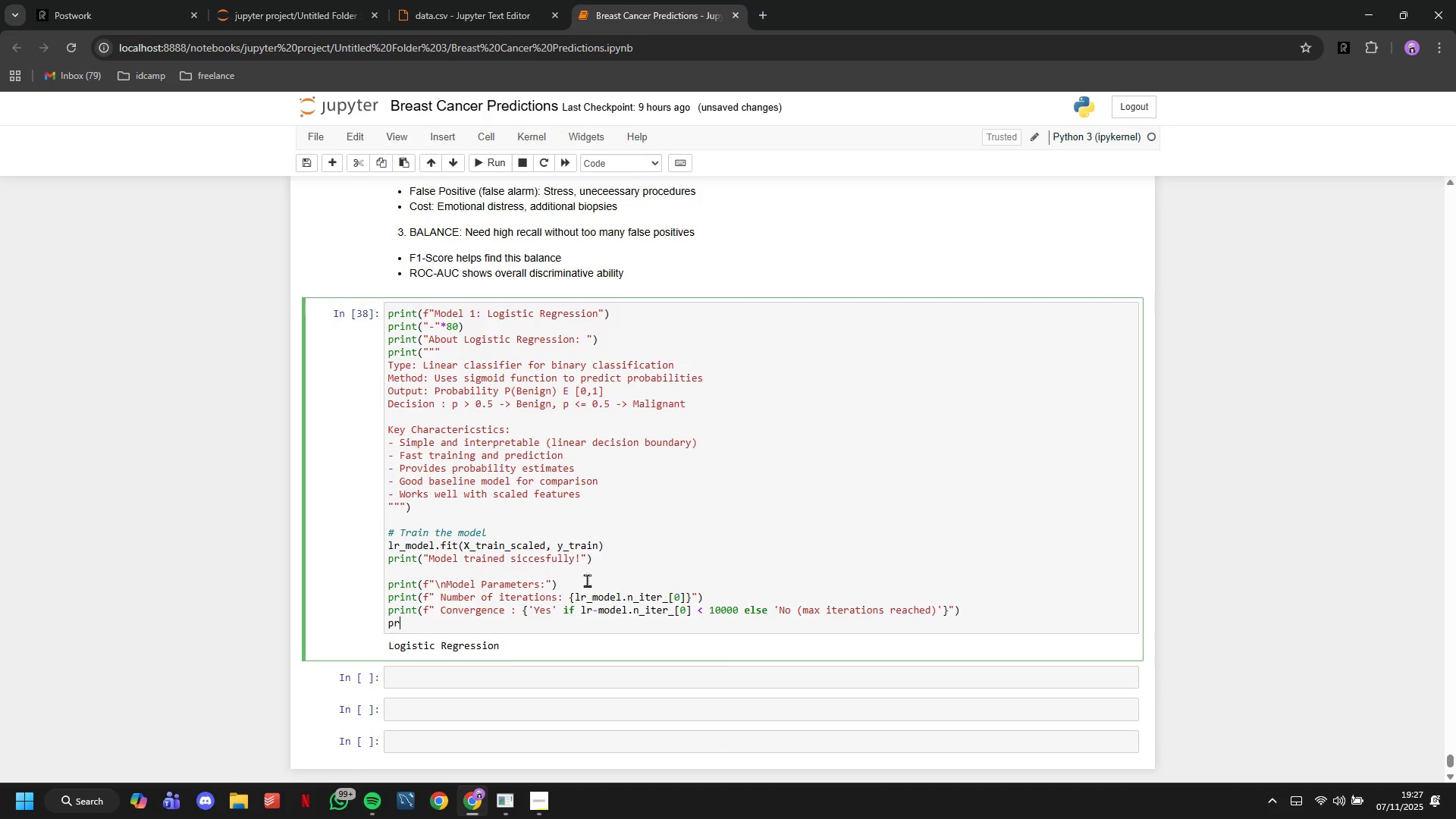 
type(prit)
key(Backspace)
type(nt(f"")
 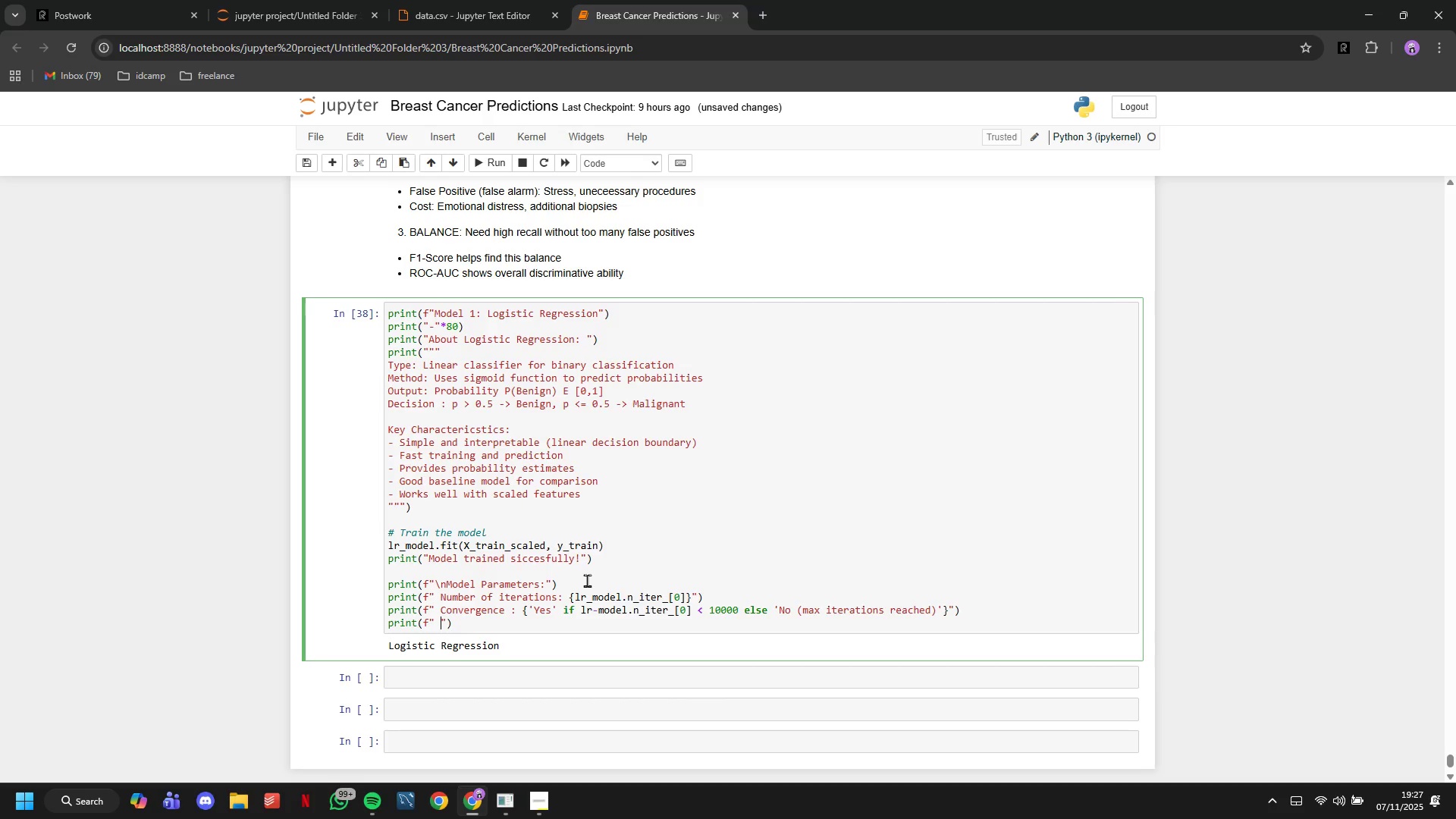 
 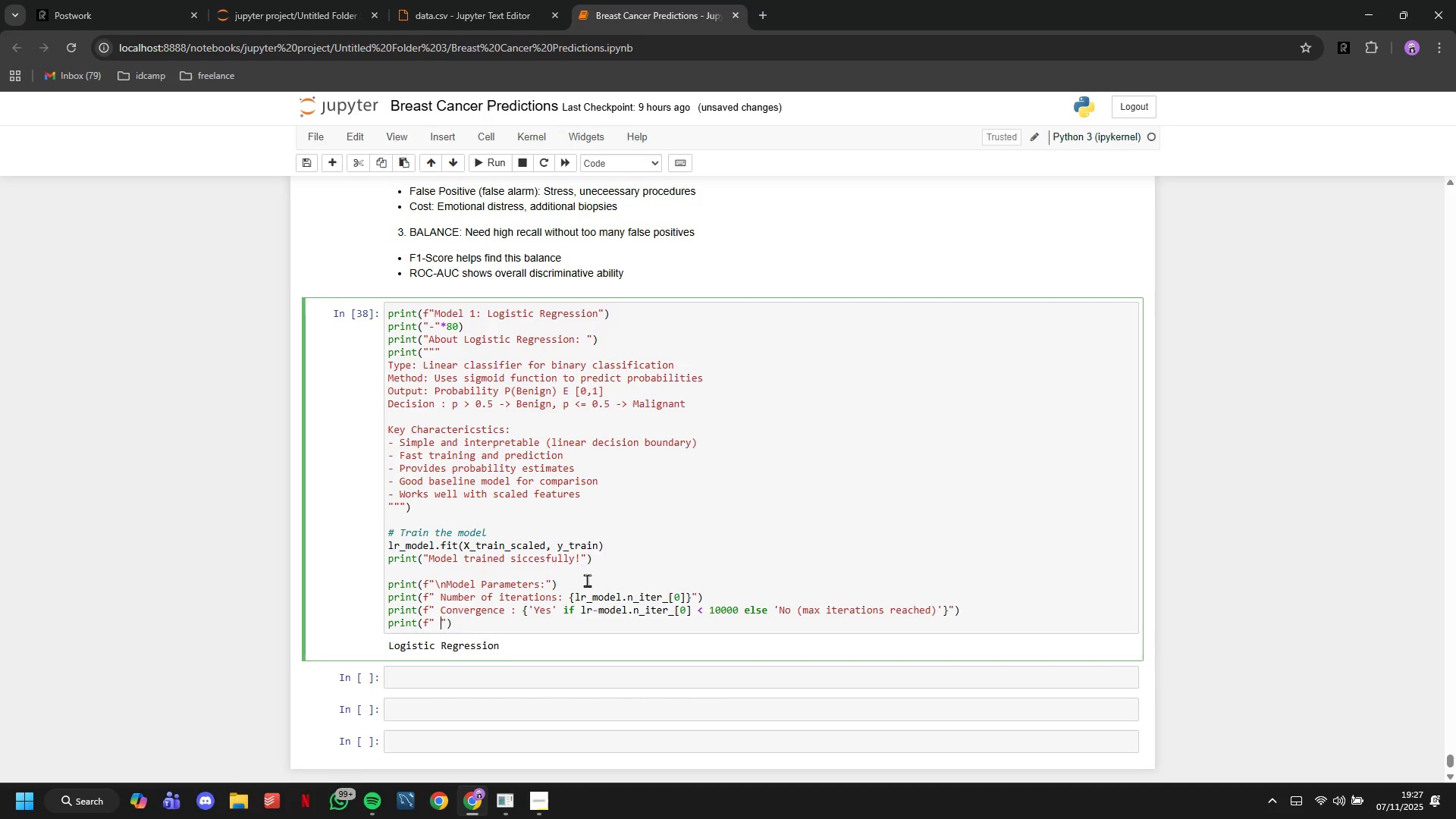 
key(ArrowLeft)
 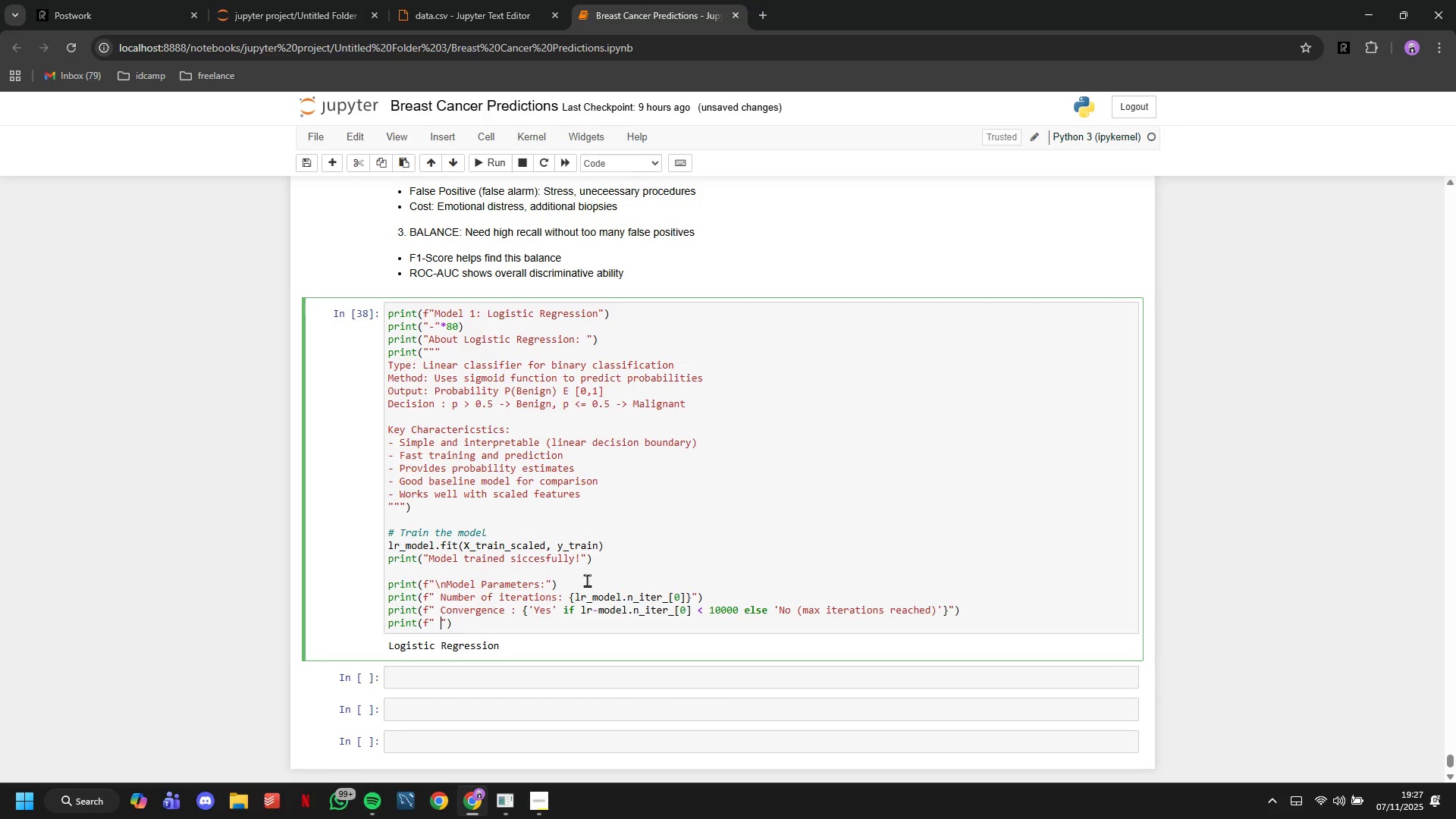 
type( Number of features used: {lr_model.coef_.shape[1)
 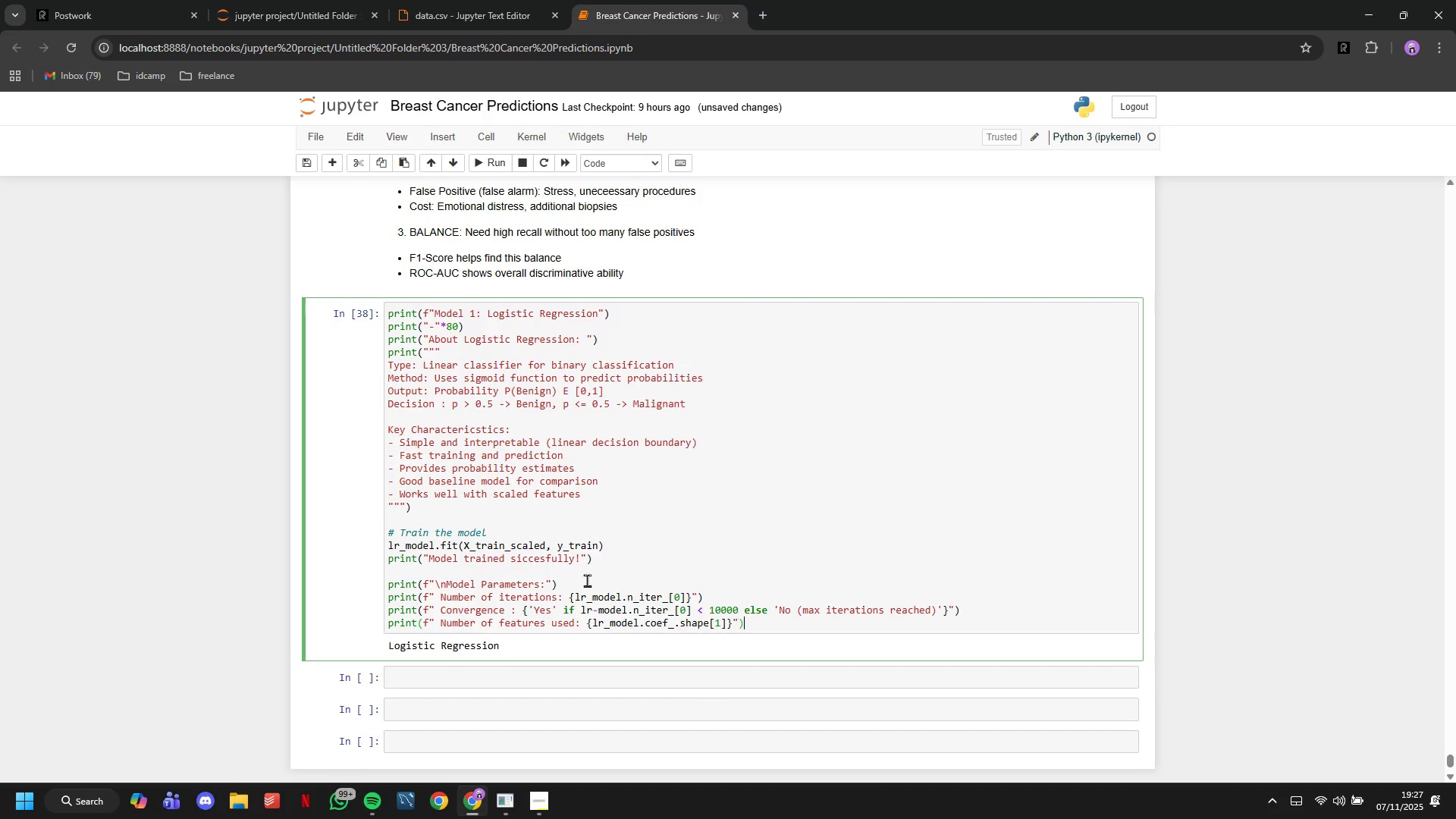 
 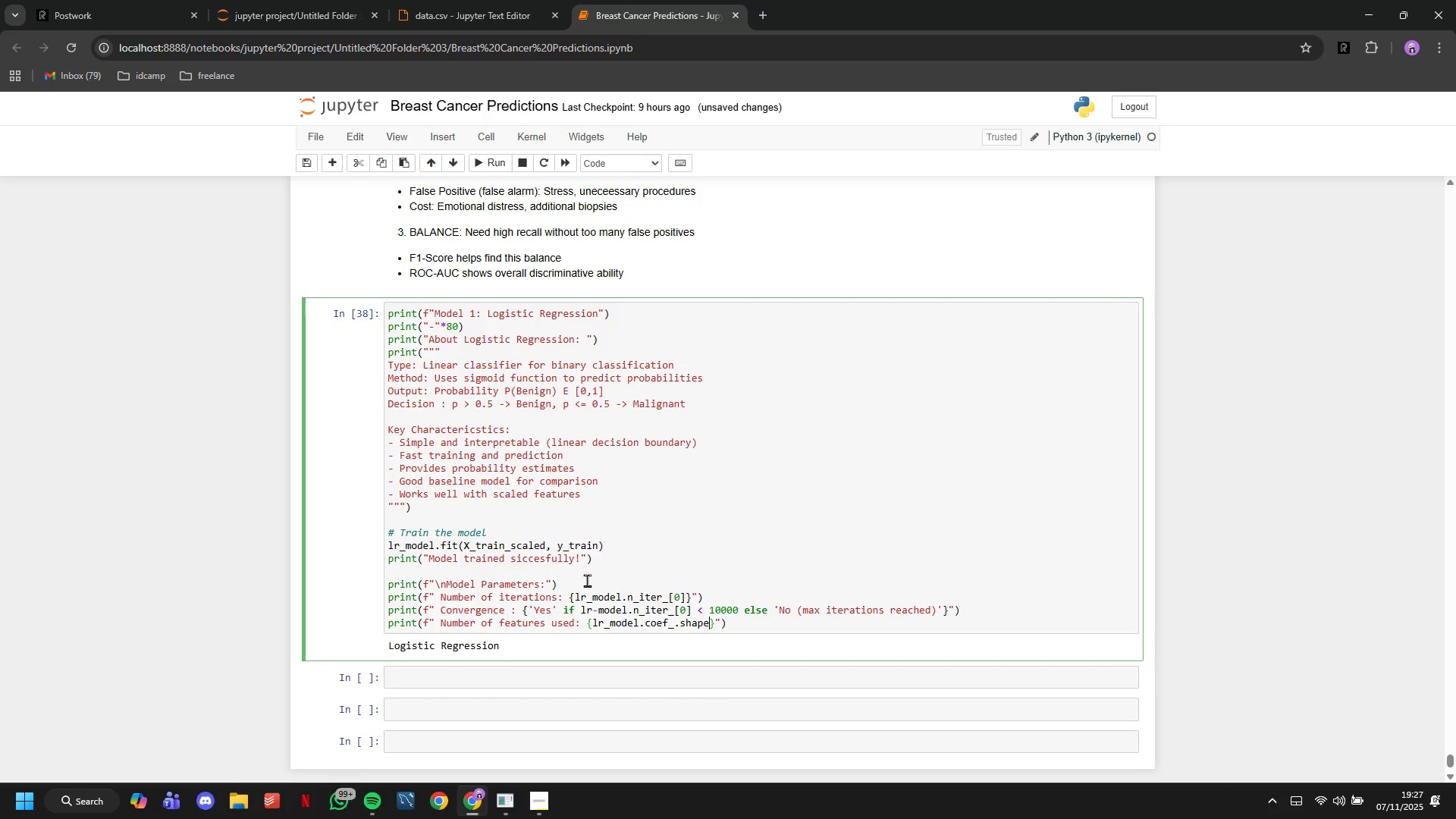 
key(ArrowRight)
 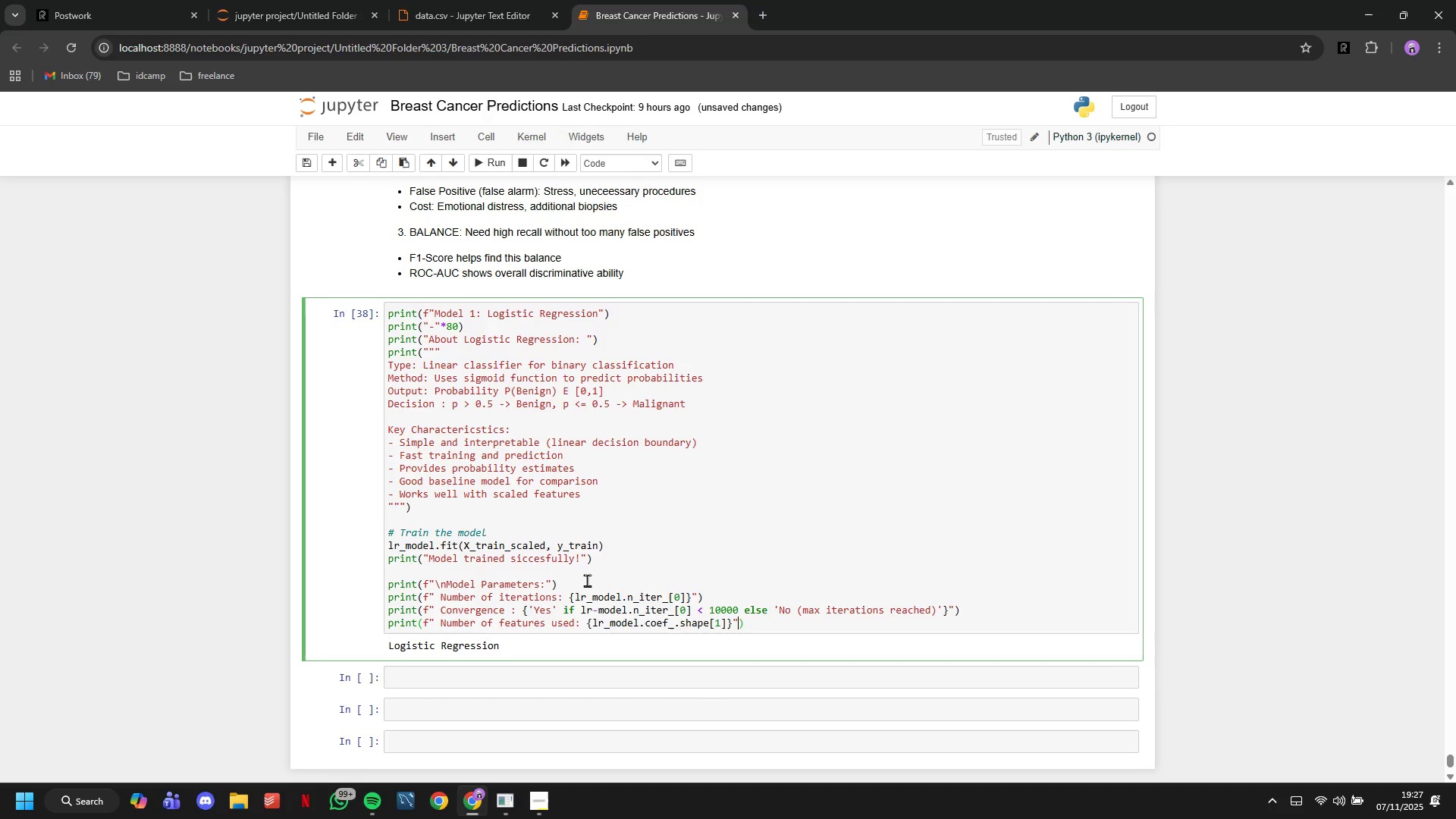 
key(ArrowRight)
 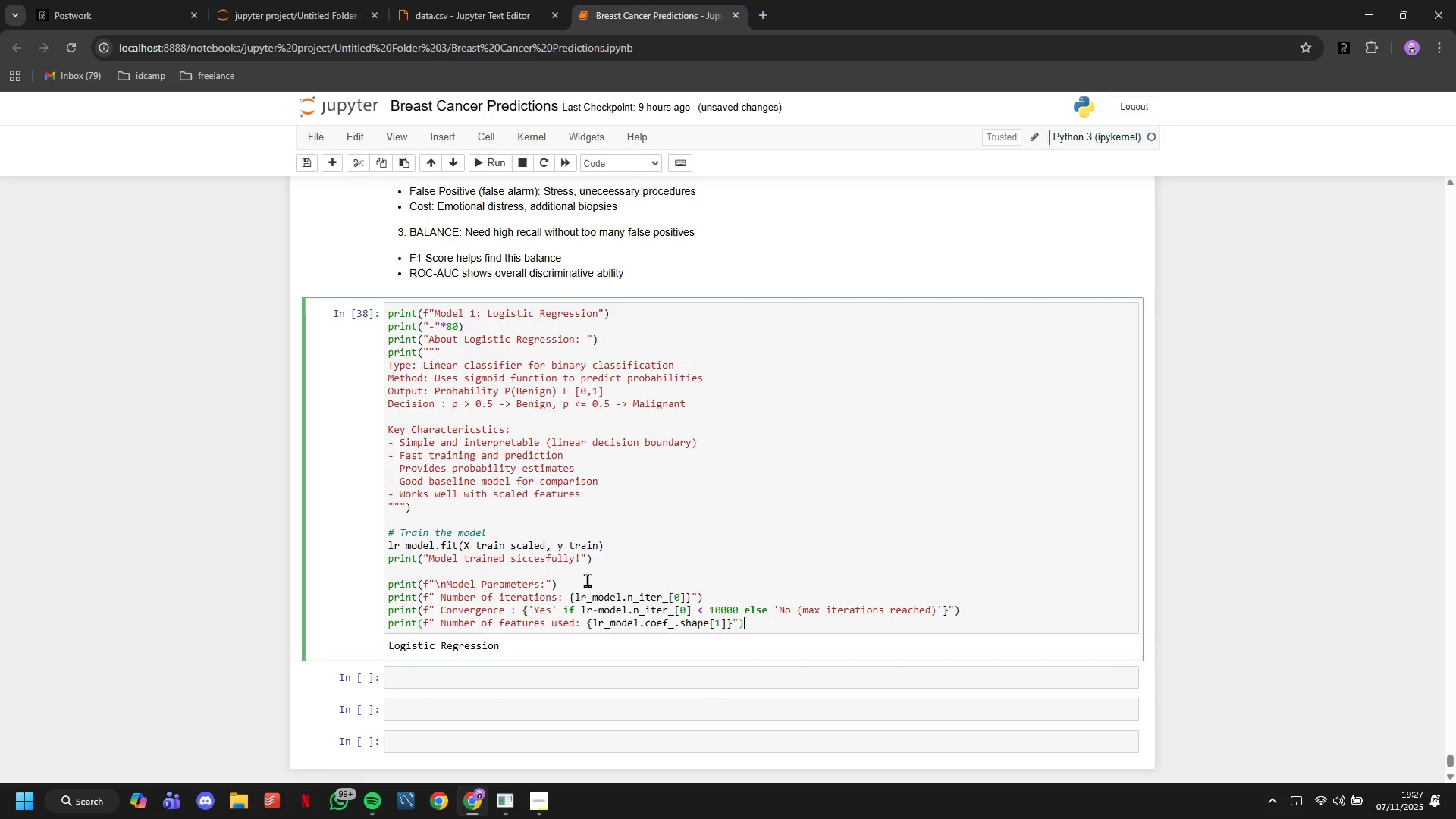 
key(ArrowRight)
 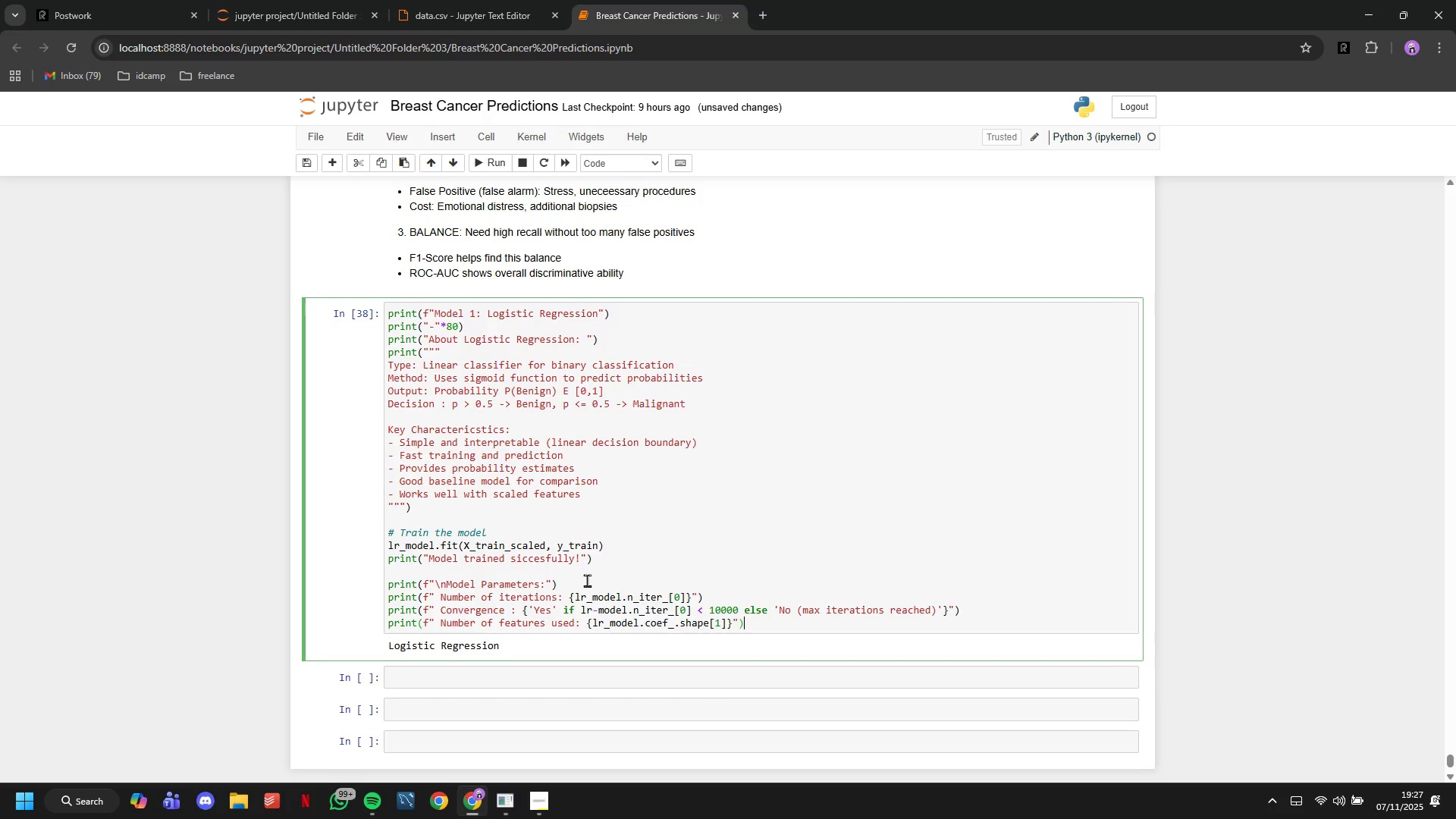 
key(ArrowRight)
 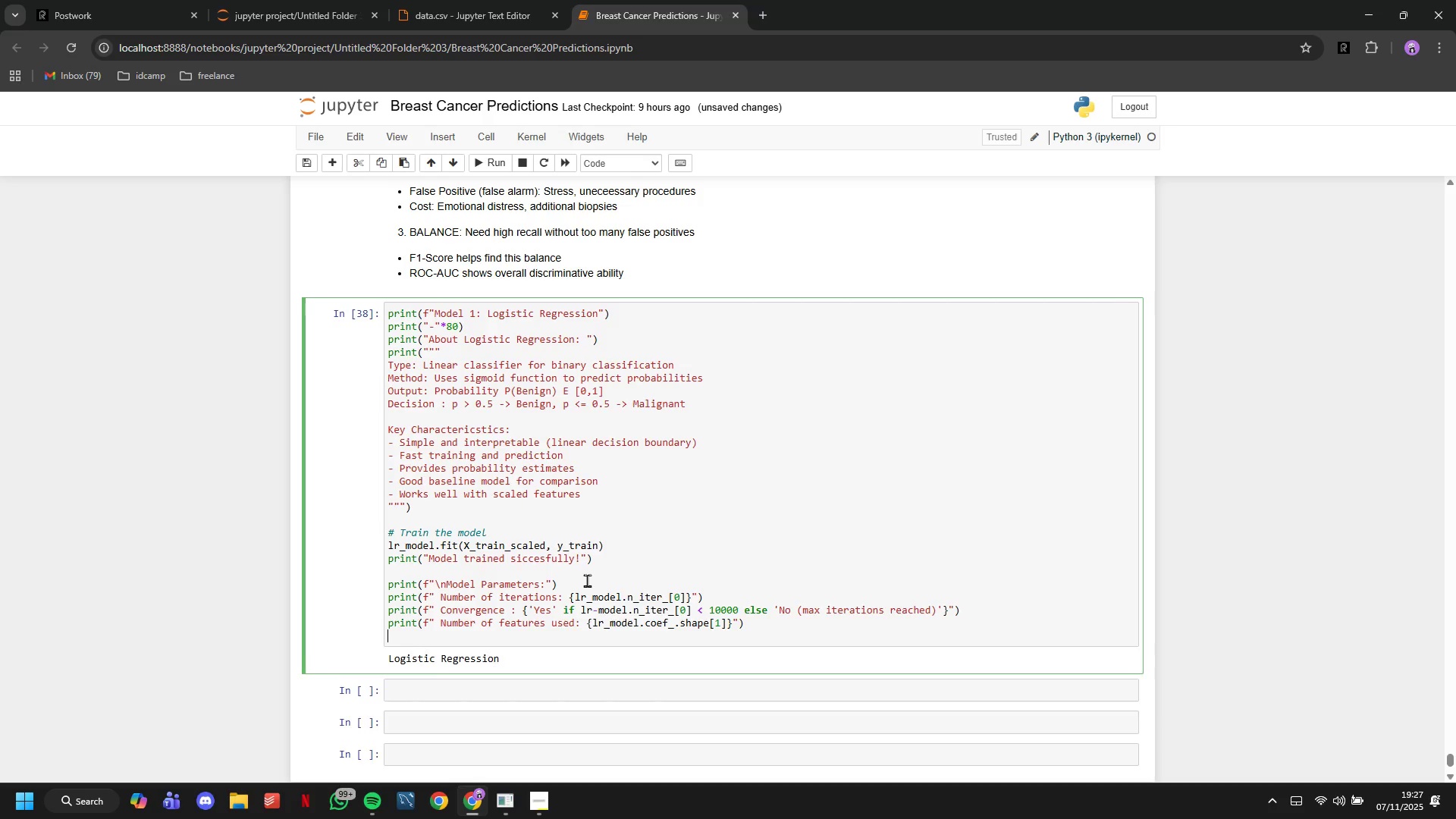 
key(Enter)
 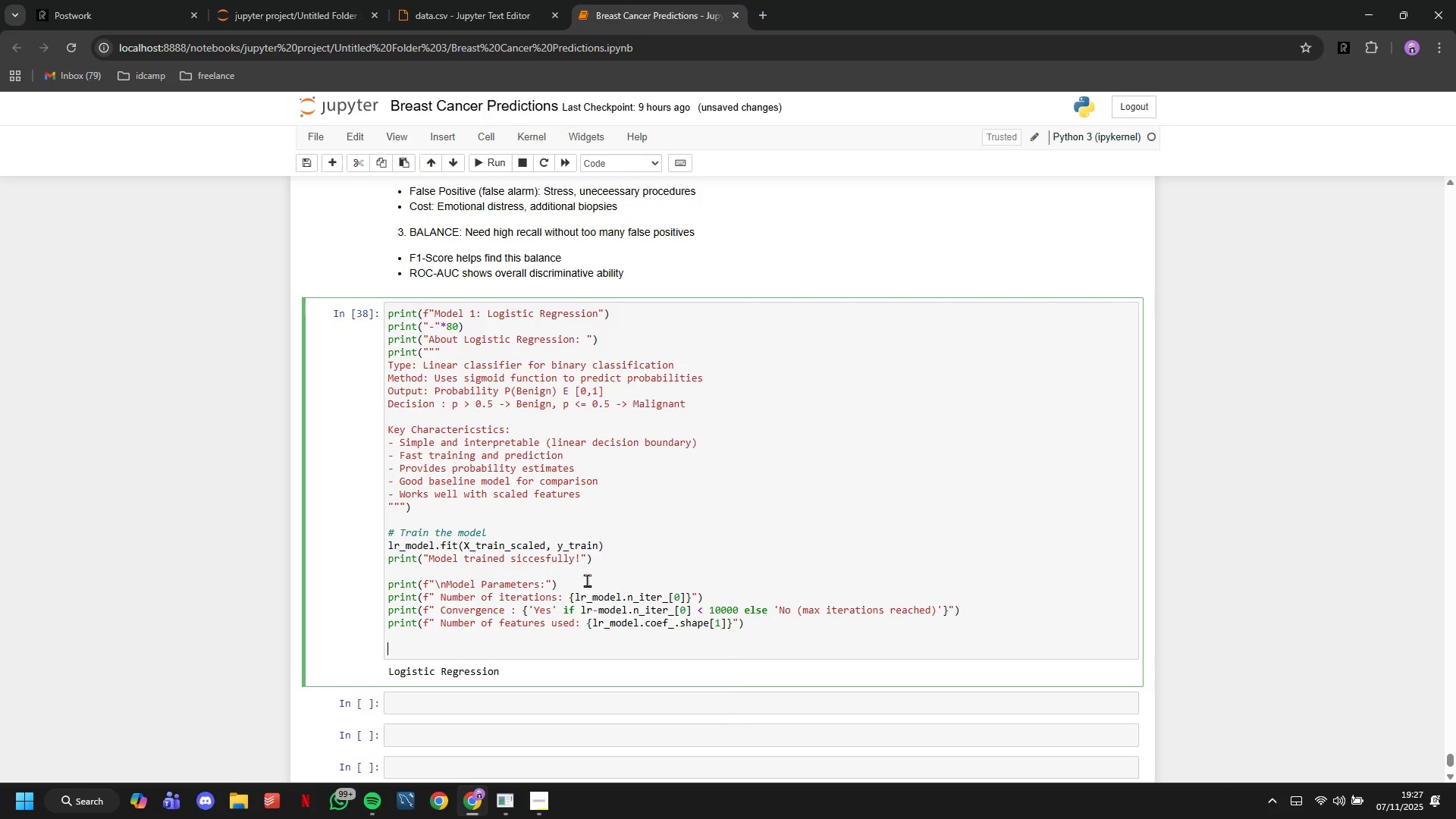 
key(Enter)
 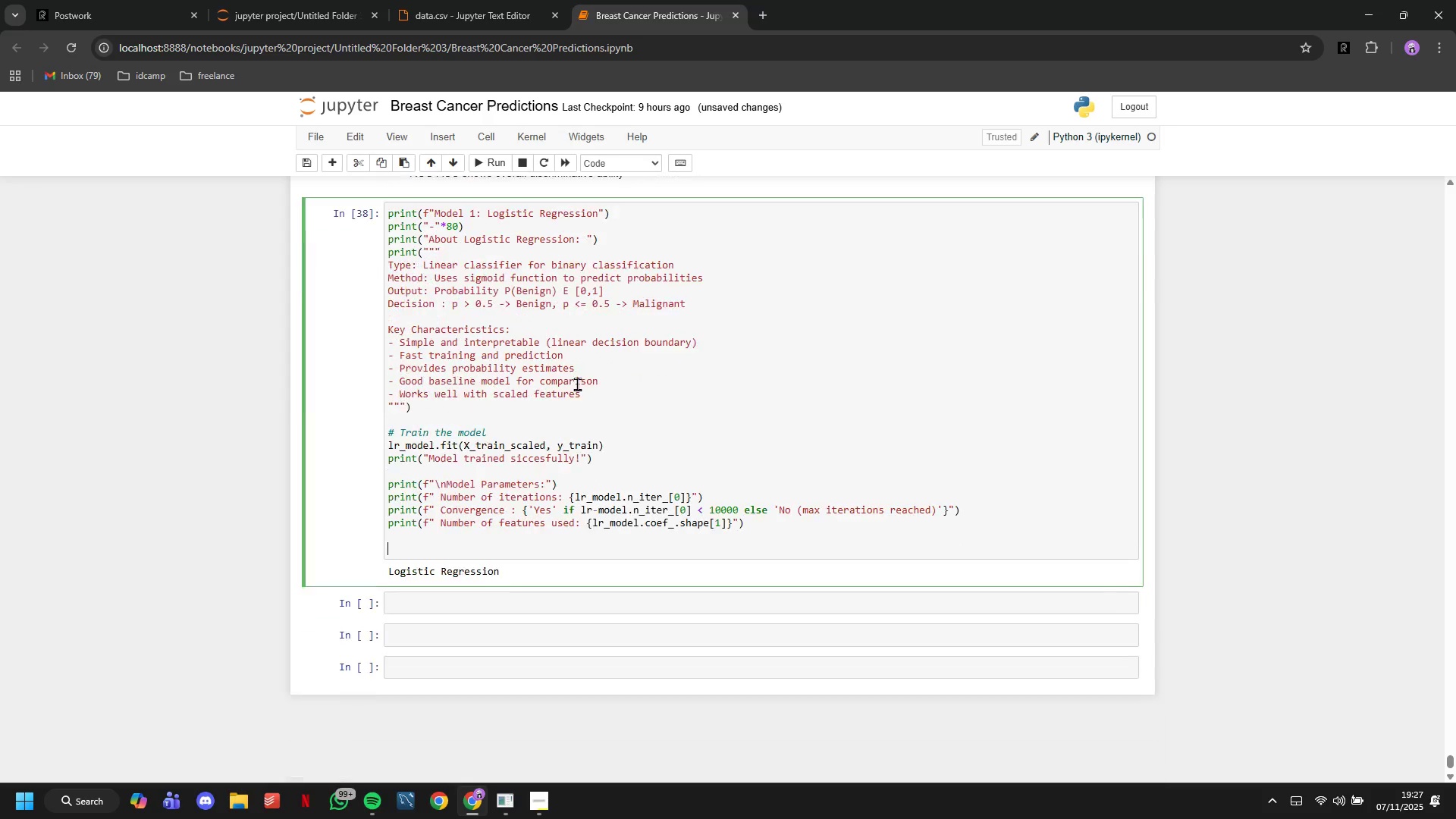 
scroll: coordinate [617, 378], scroll_direction: down, amount: 17.0
 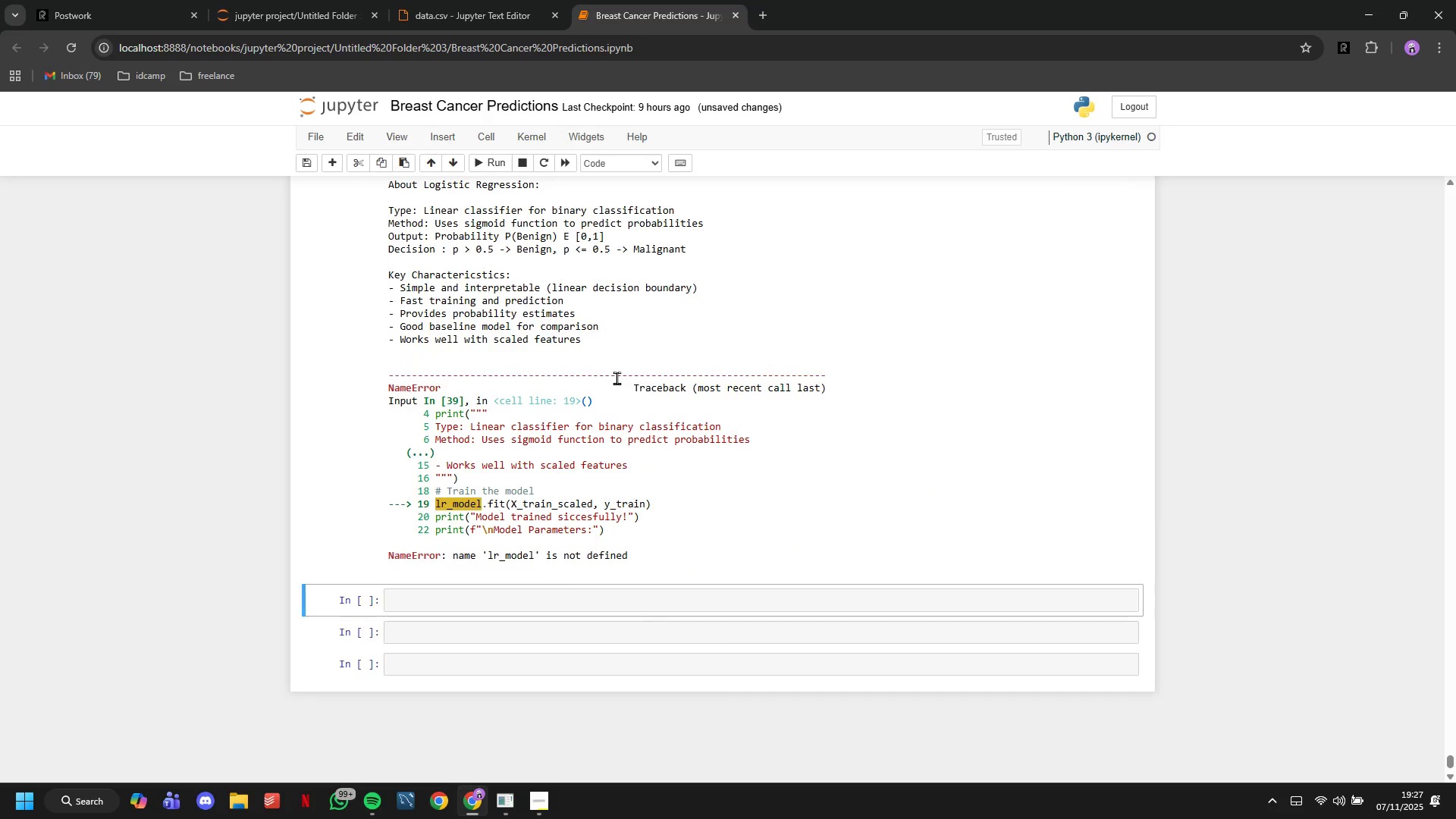 
scroll: coordinate [617, 379], scroll_direction: up, amount: 4.0
 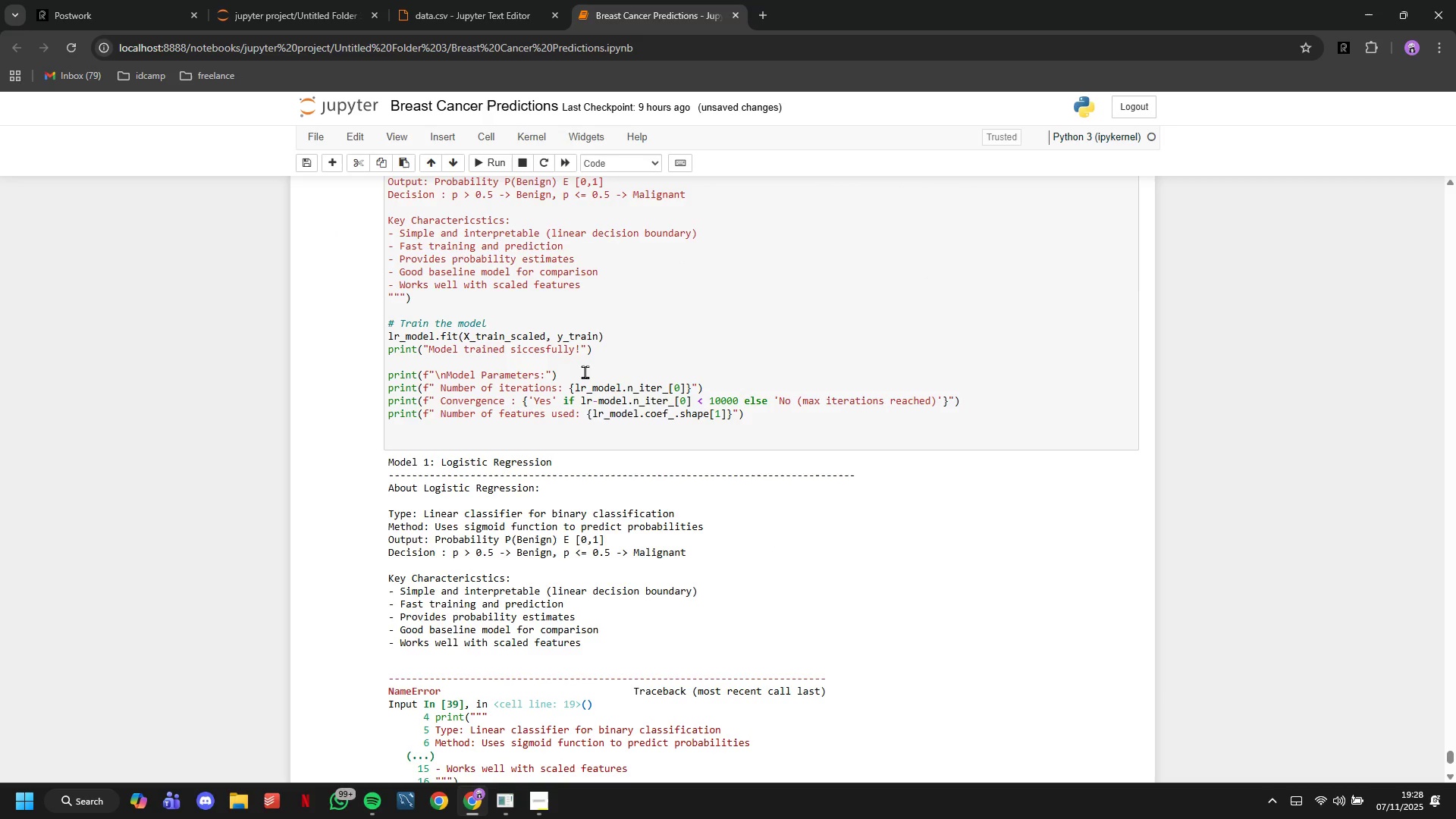 
wait(5.75)
 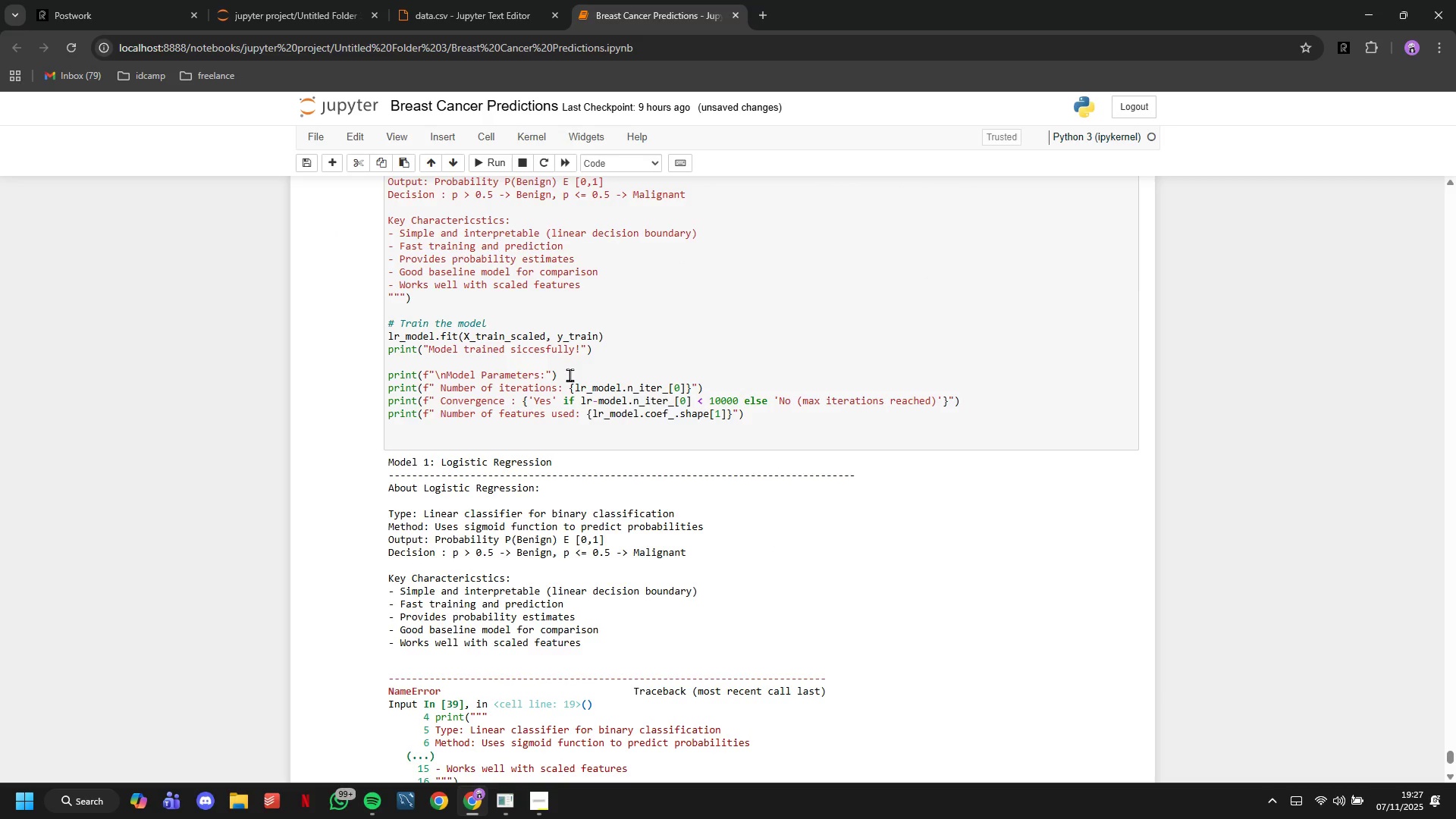 
left_click([492, 306])
 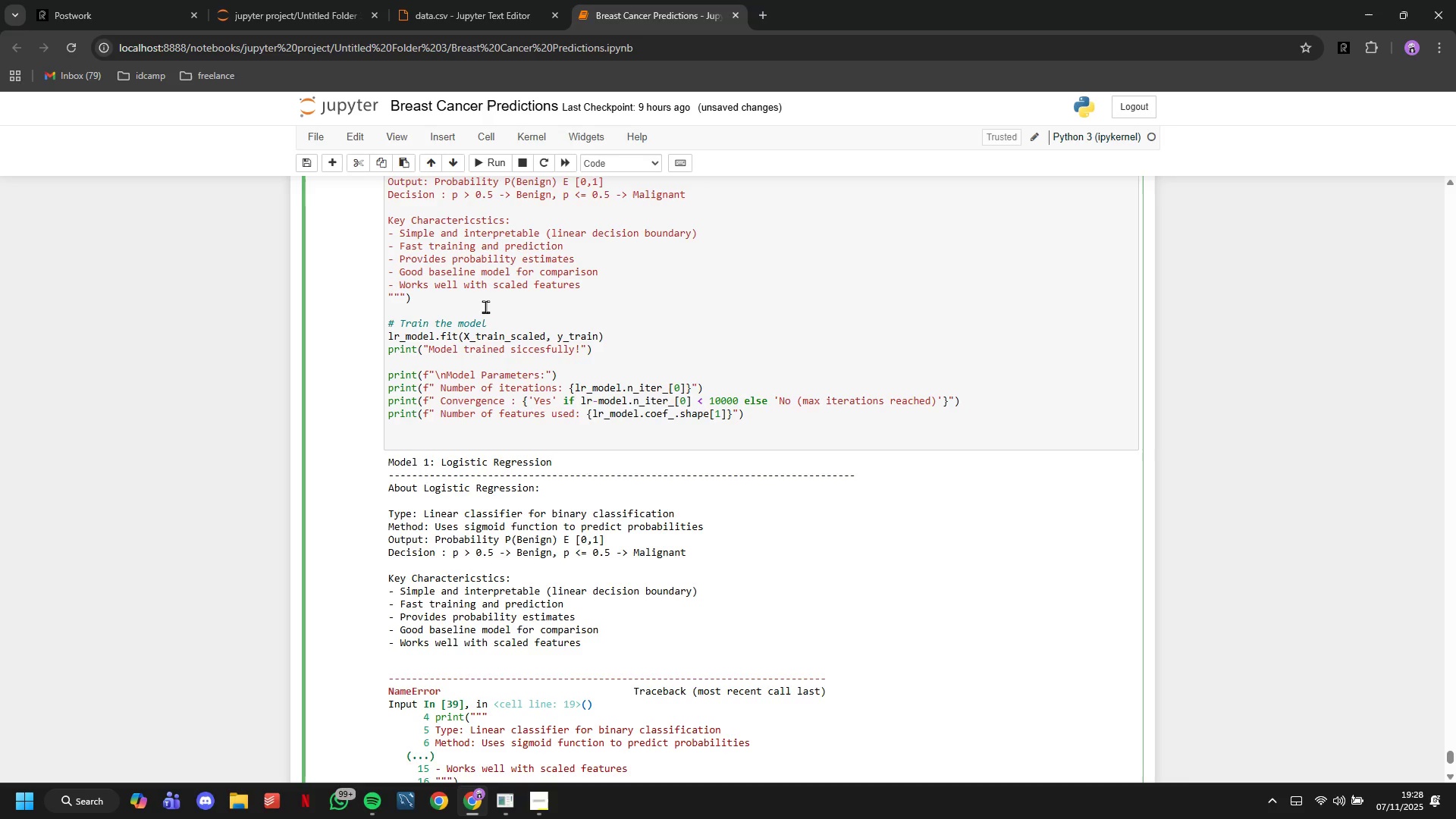 
key(Enter)
 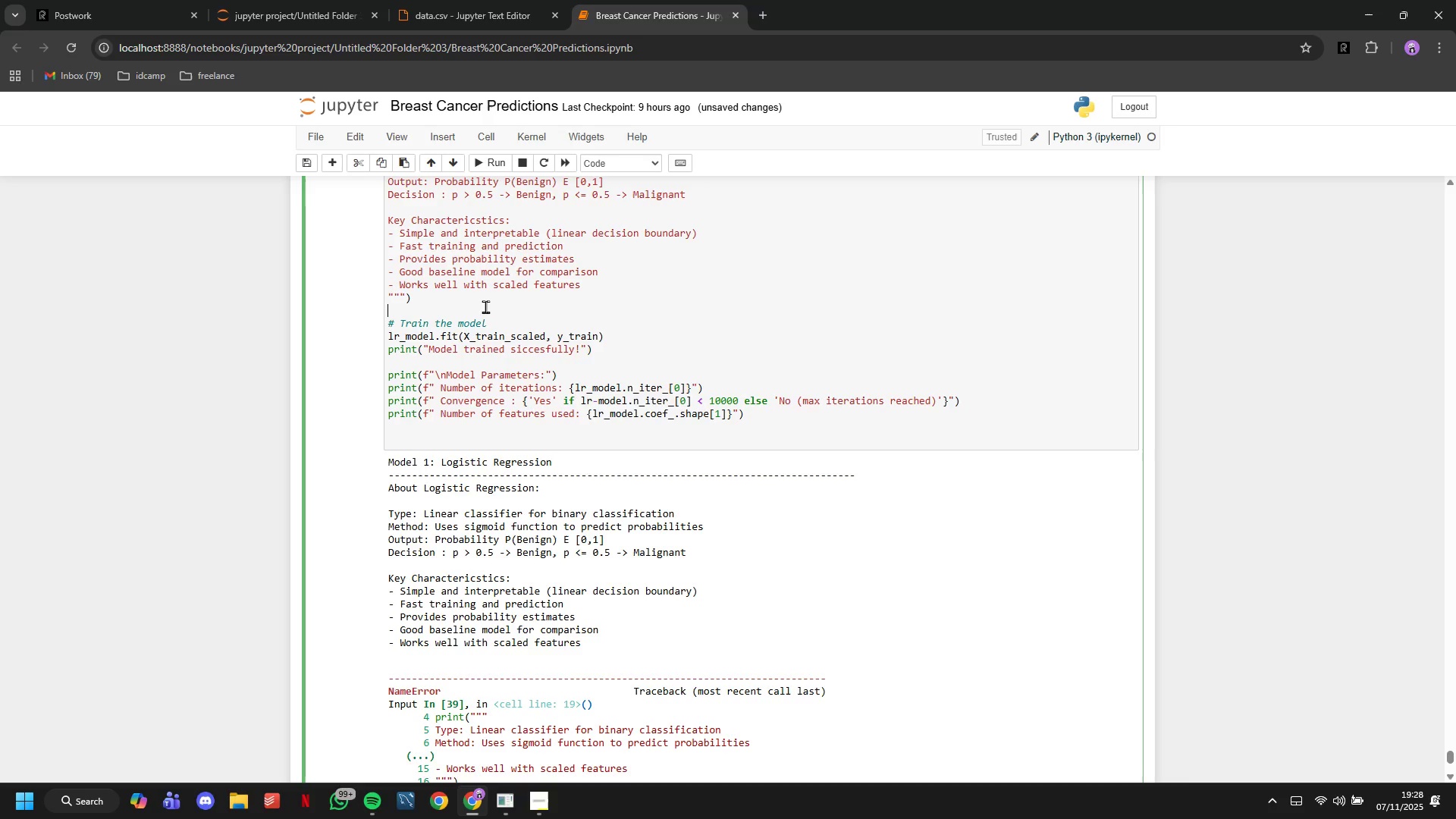 
key(ArrowUp)
 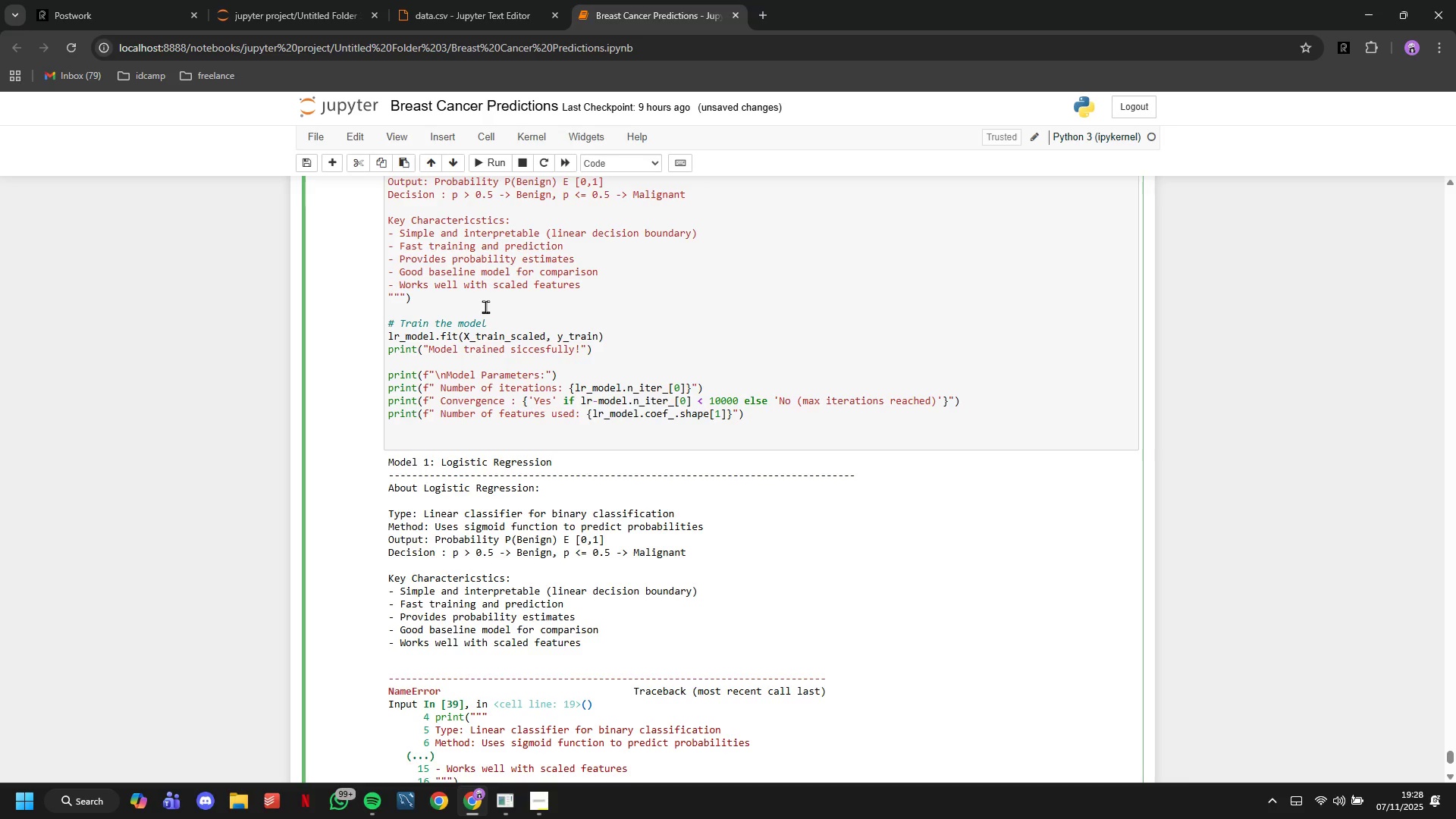 
type(# Ini)
 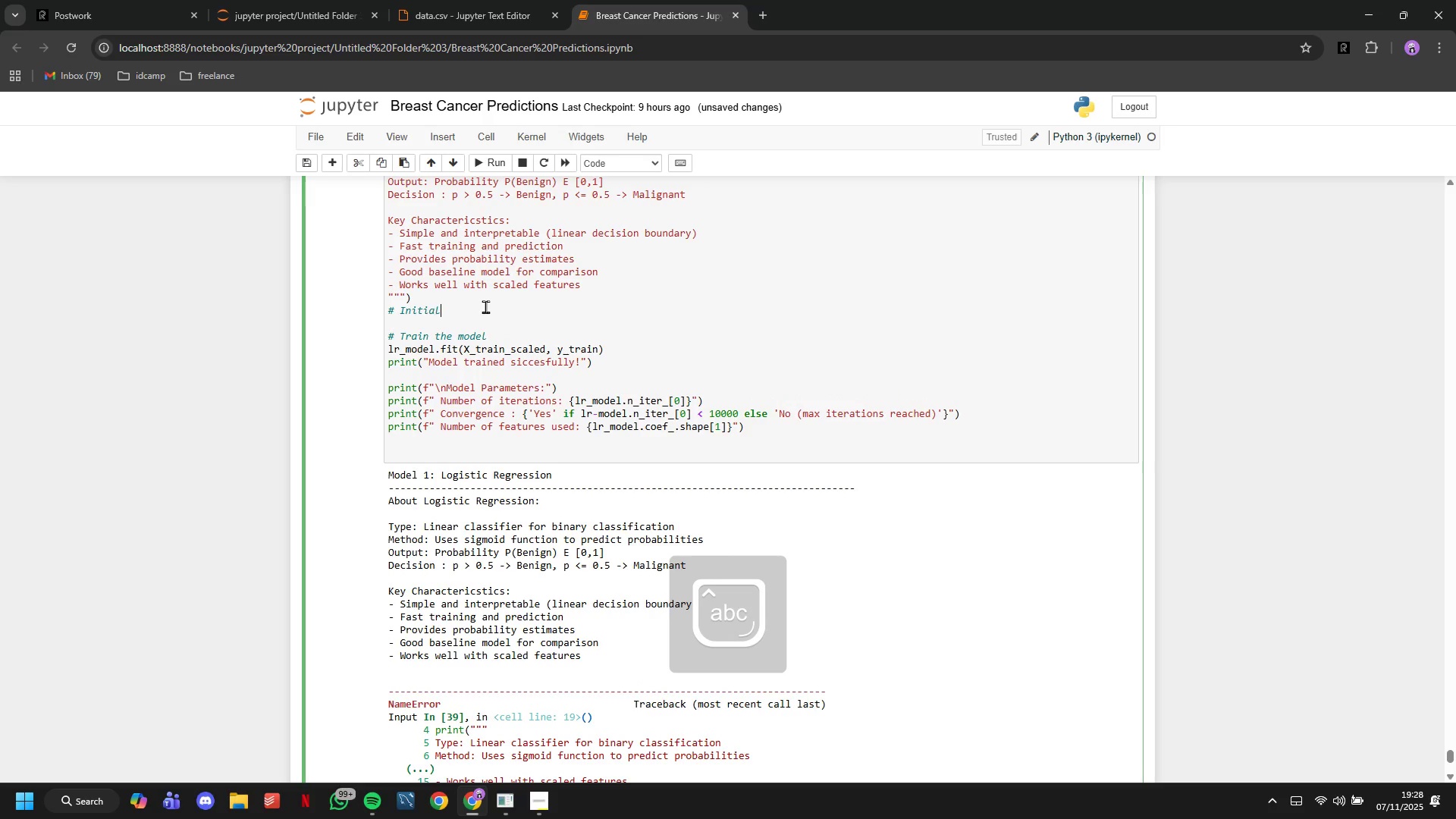 
type(tialize )
 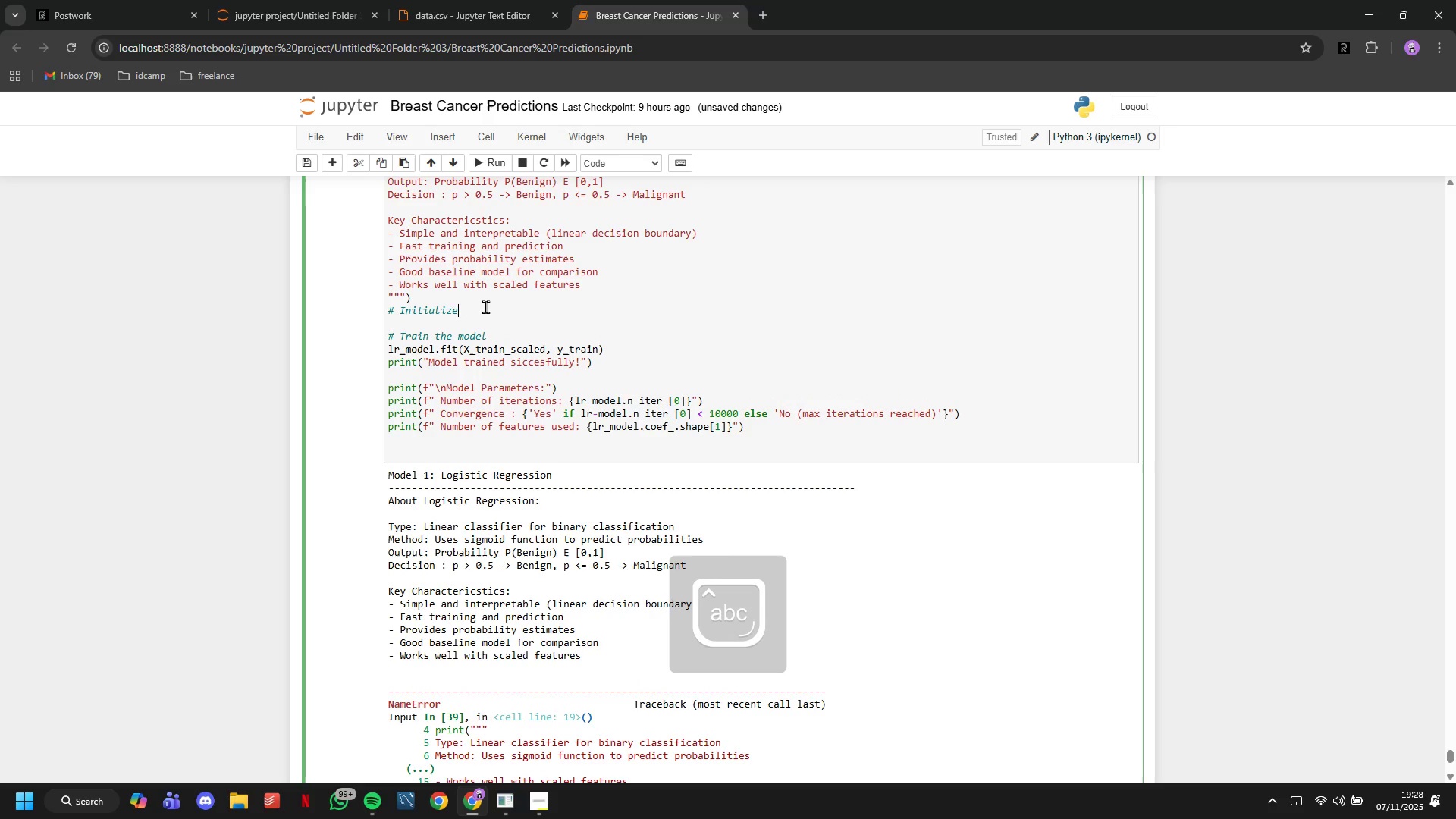 
hold_key(key=ArrowLeft, duration=0.73)
 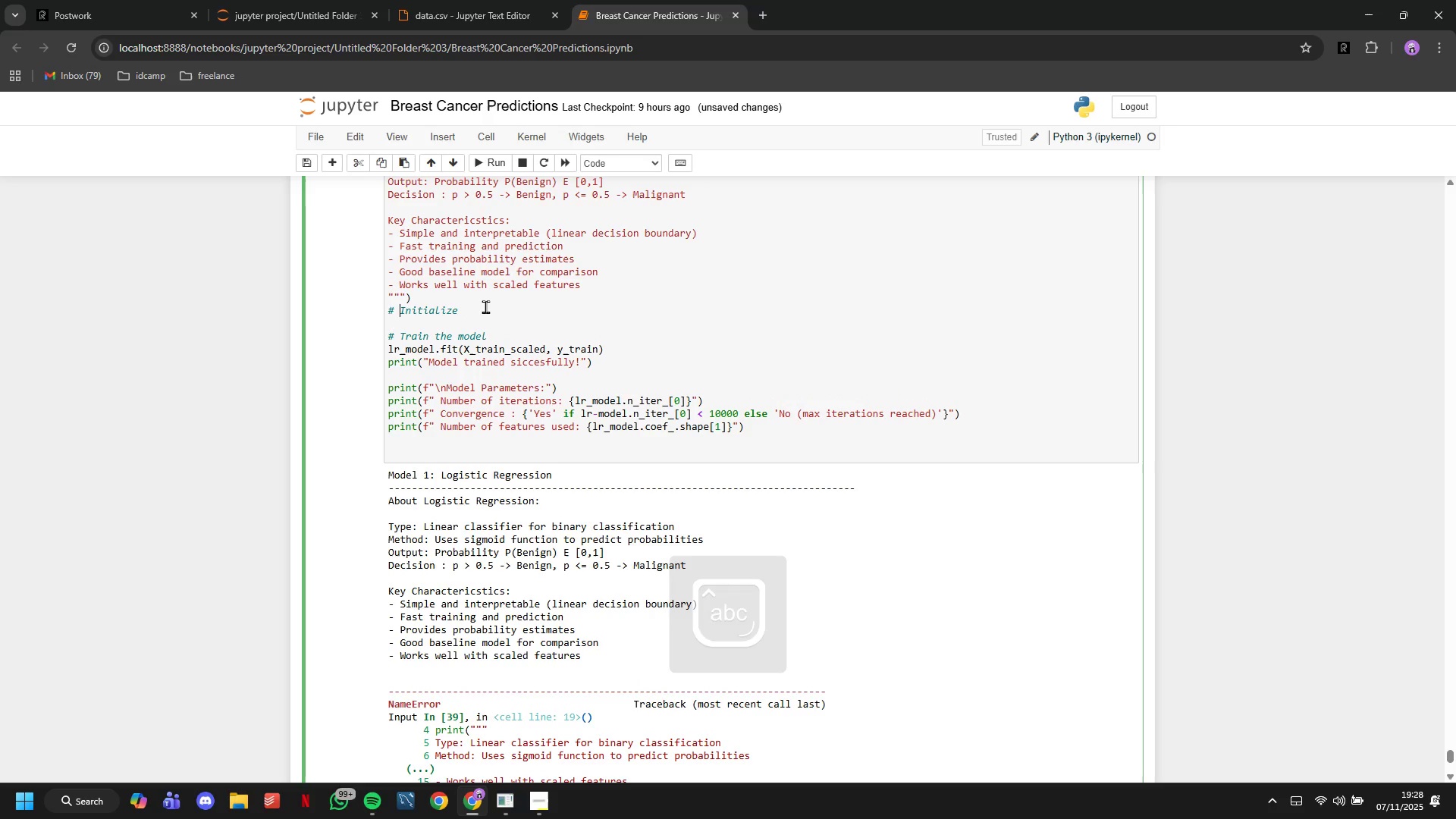 
key(ArrowLeft)
 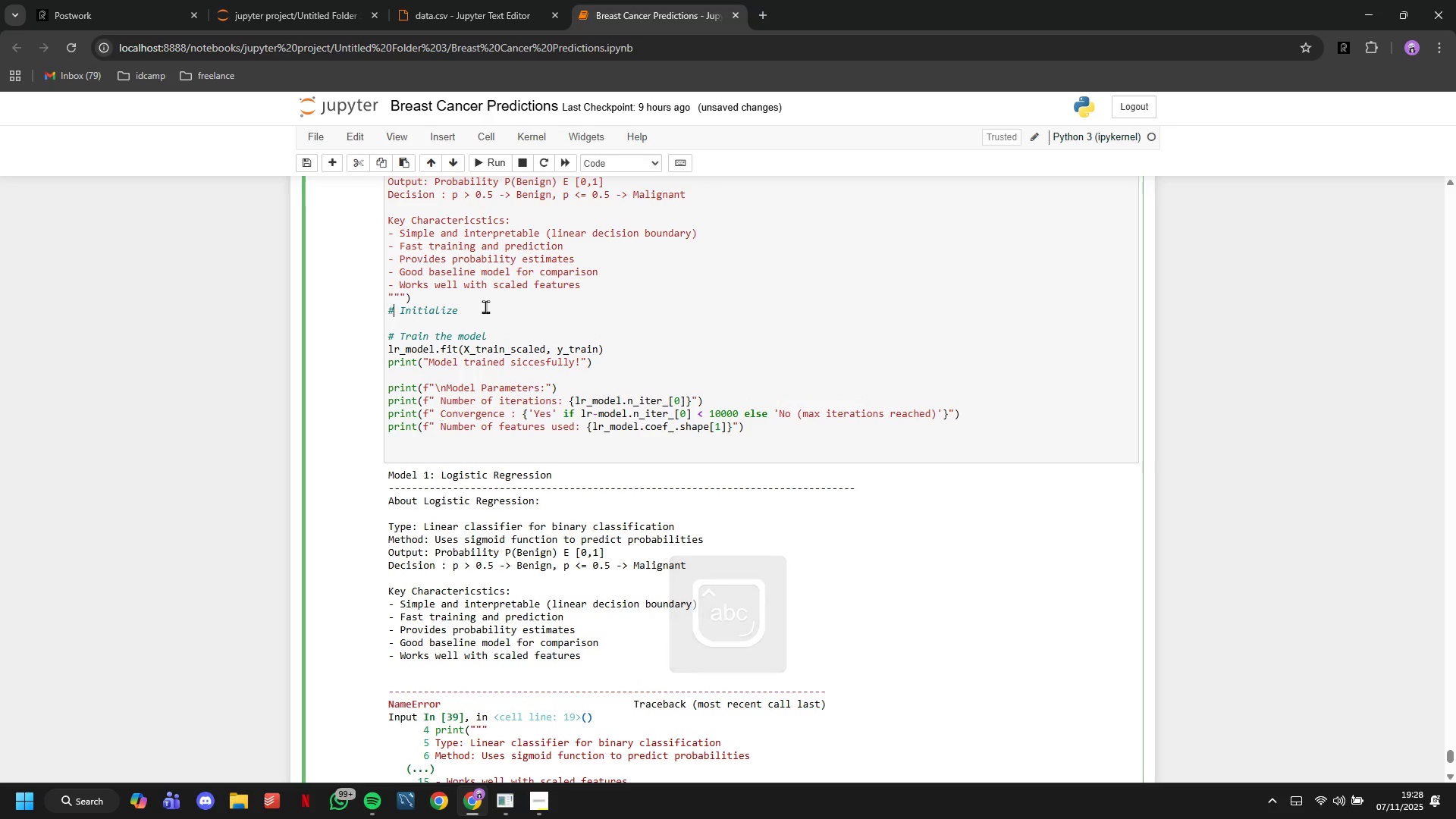 
key(ArrowLeft)
 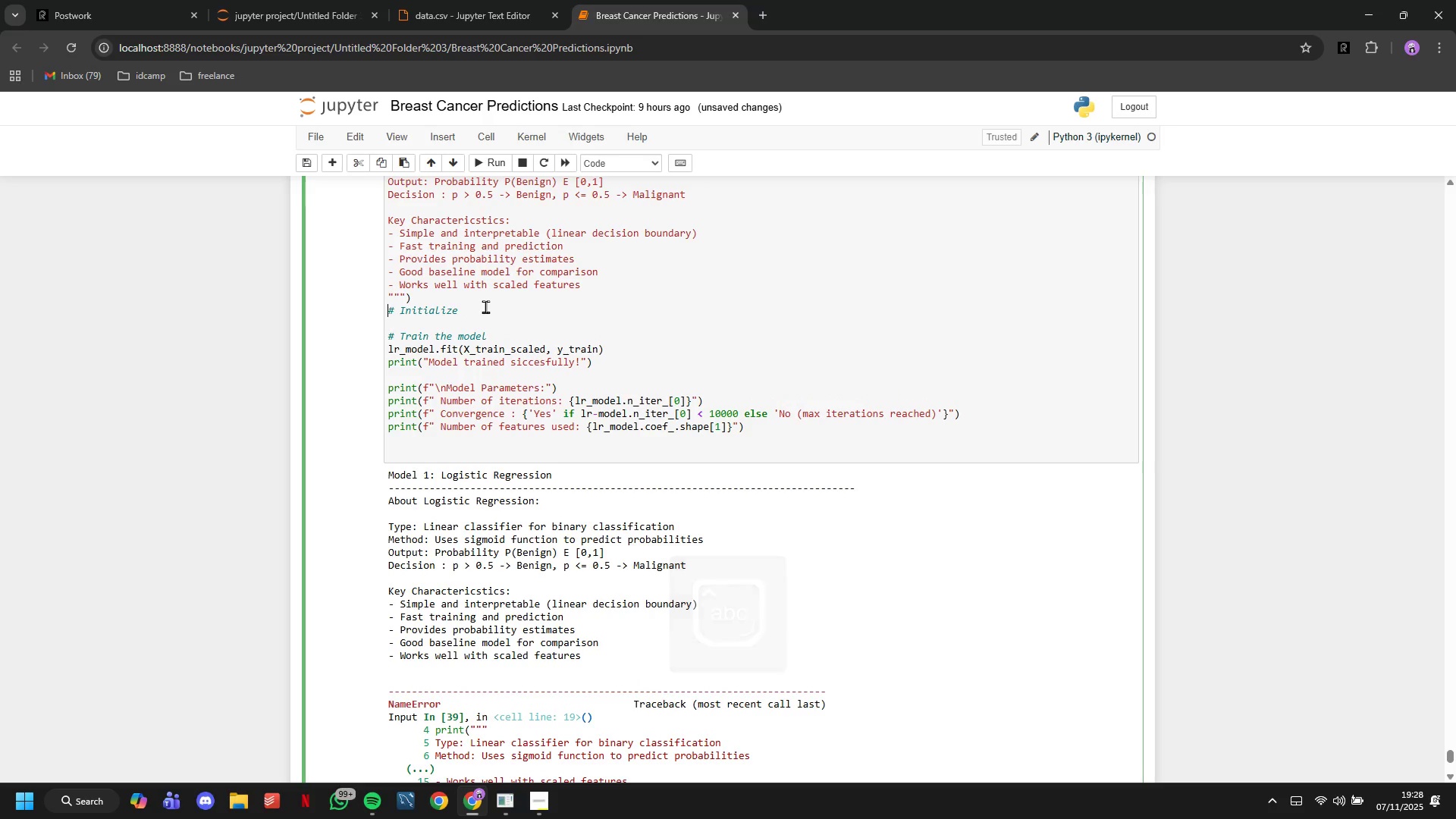 
key(ArrowLeft)
 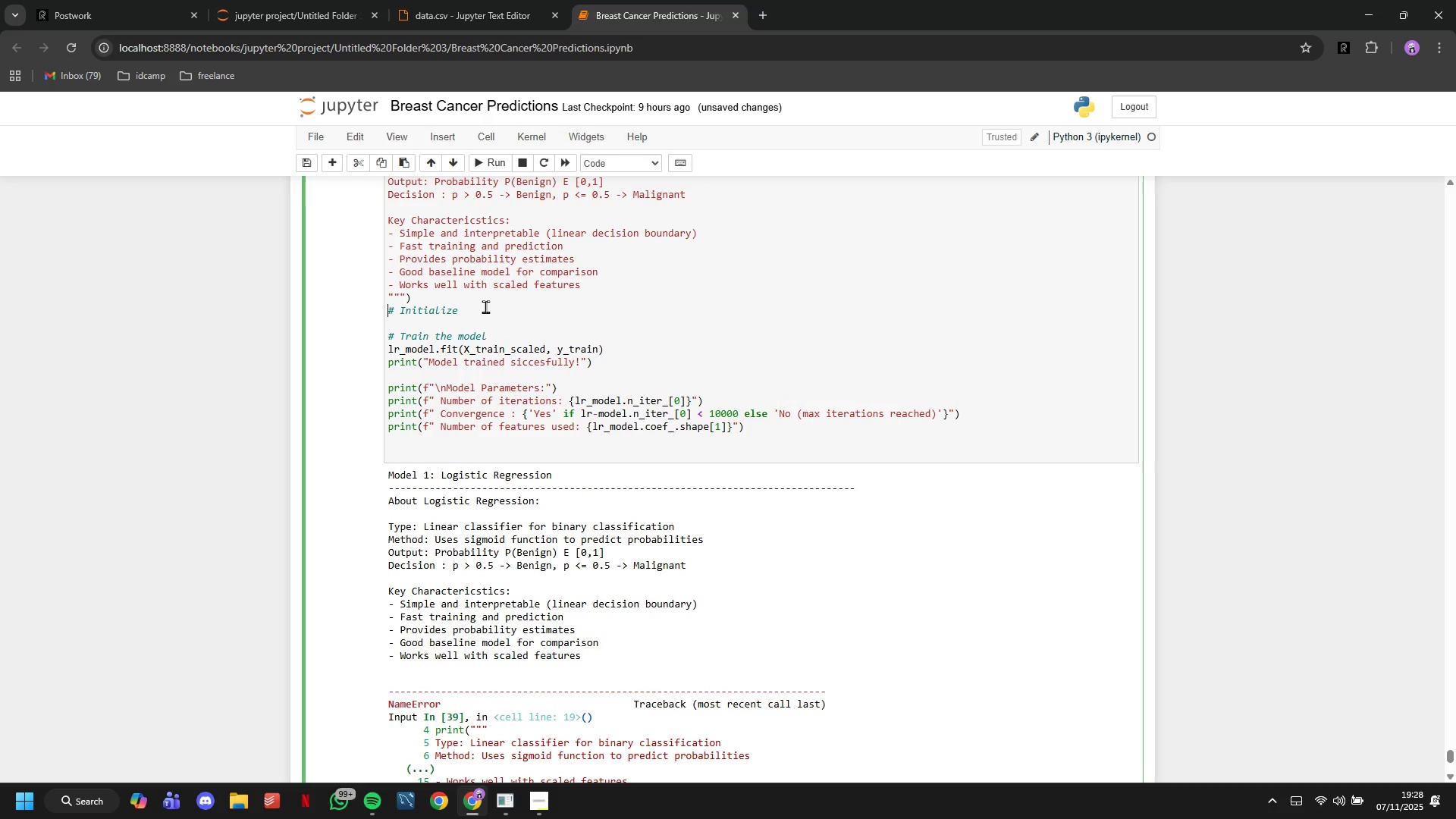 
key(ArrowLeft)
 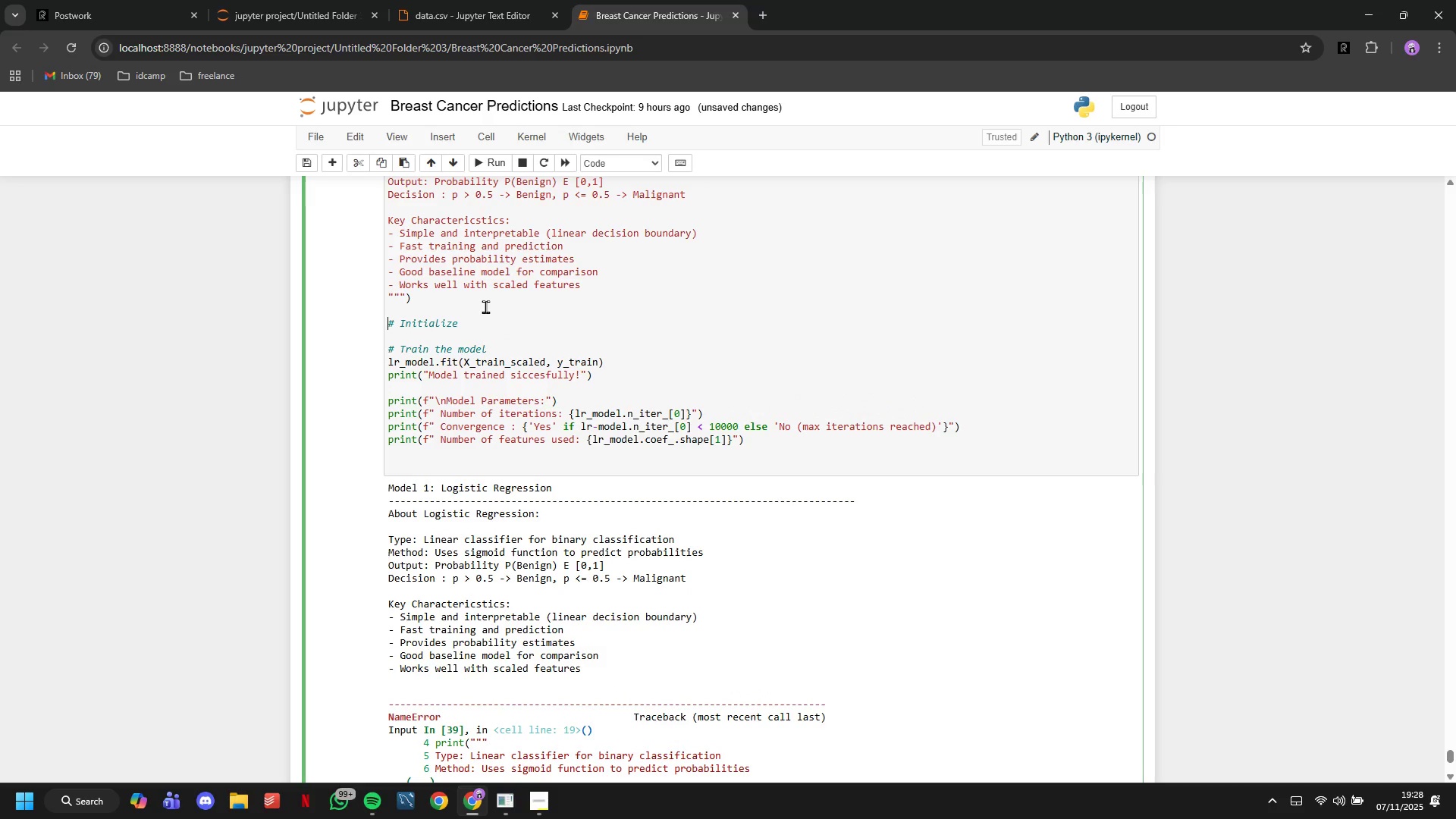 
key(Enter)
 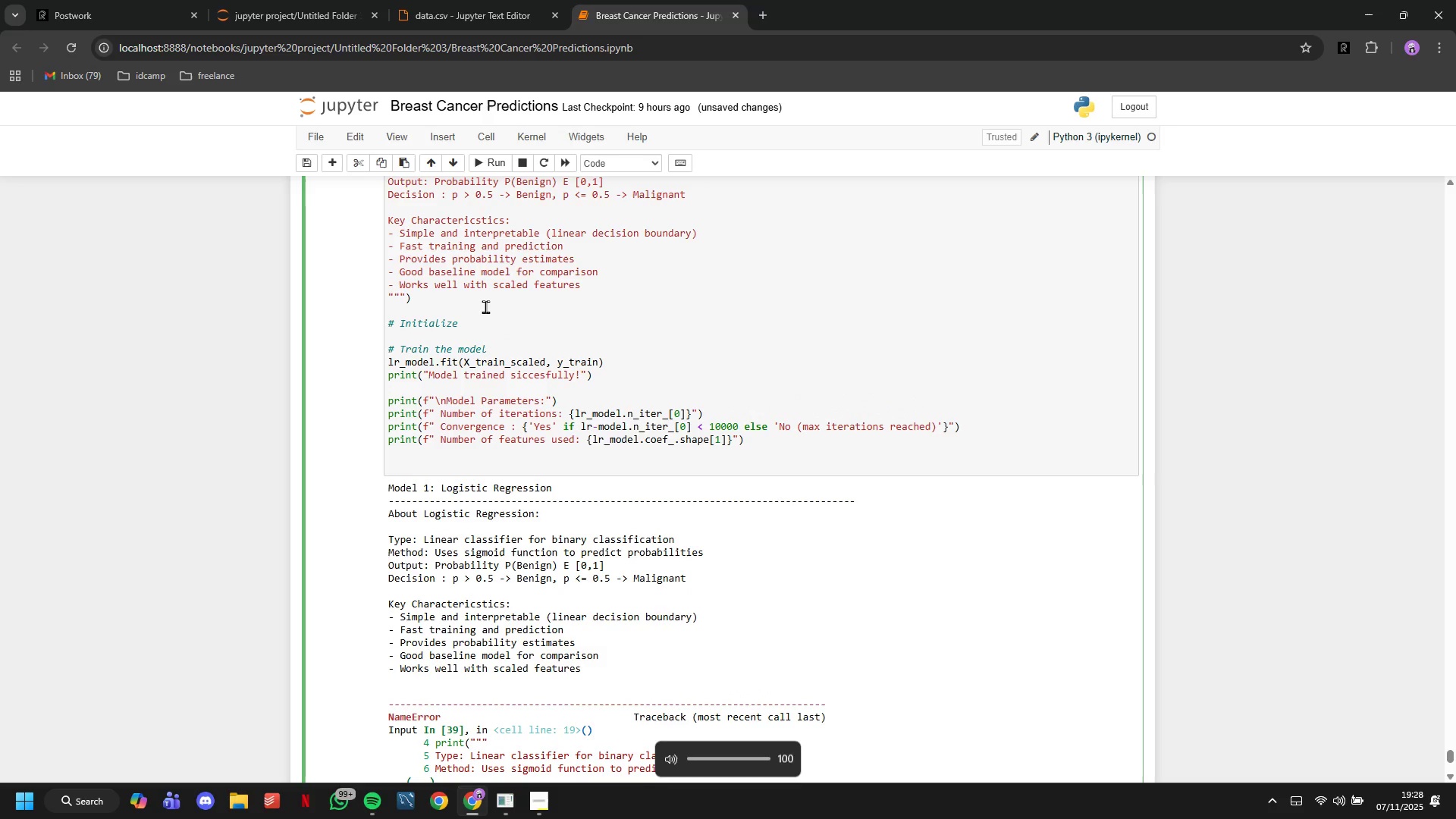 
key(VolumeUp)
 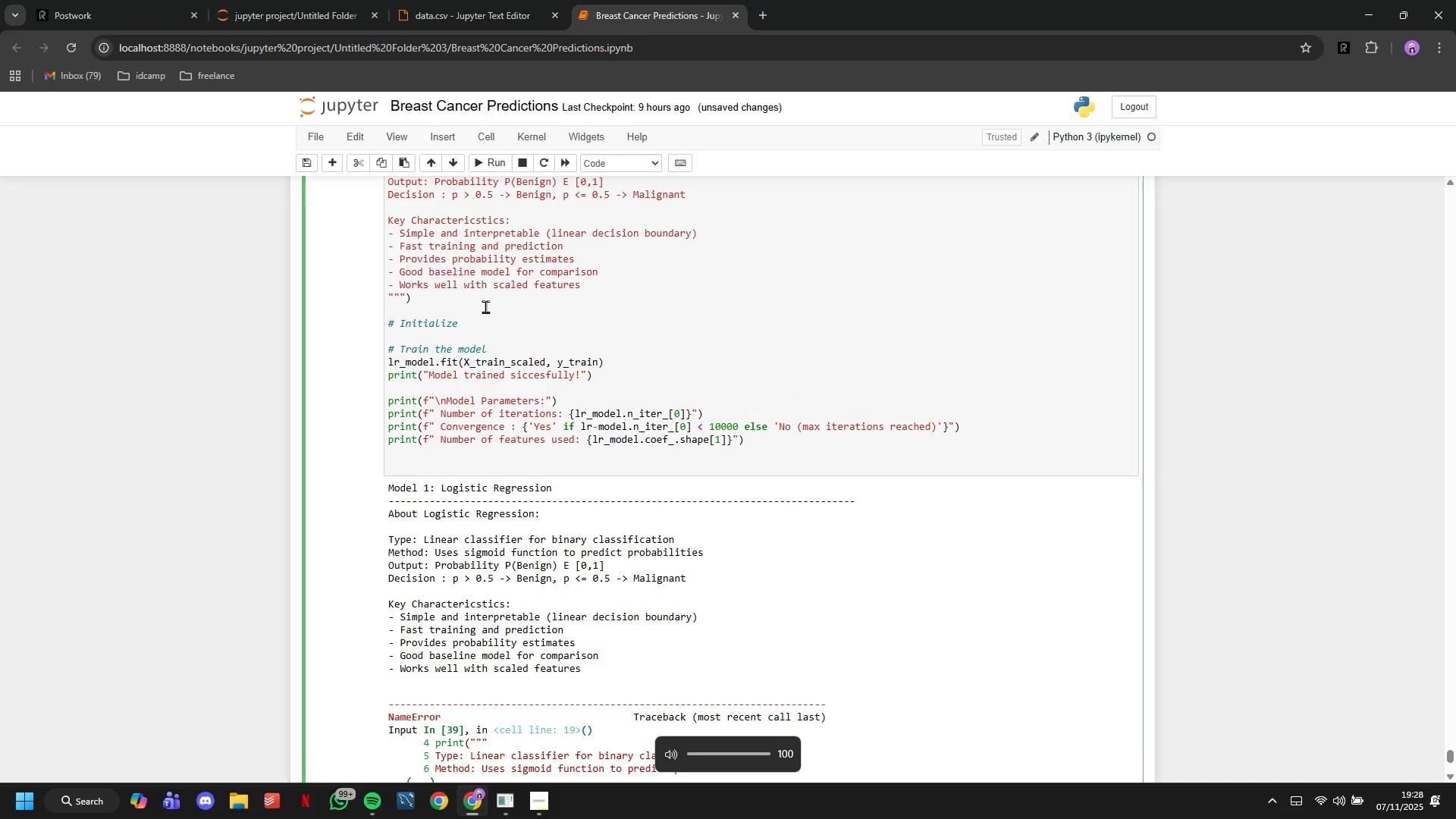 
key(VolumeUp)
 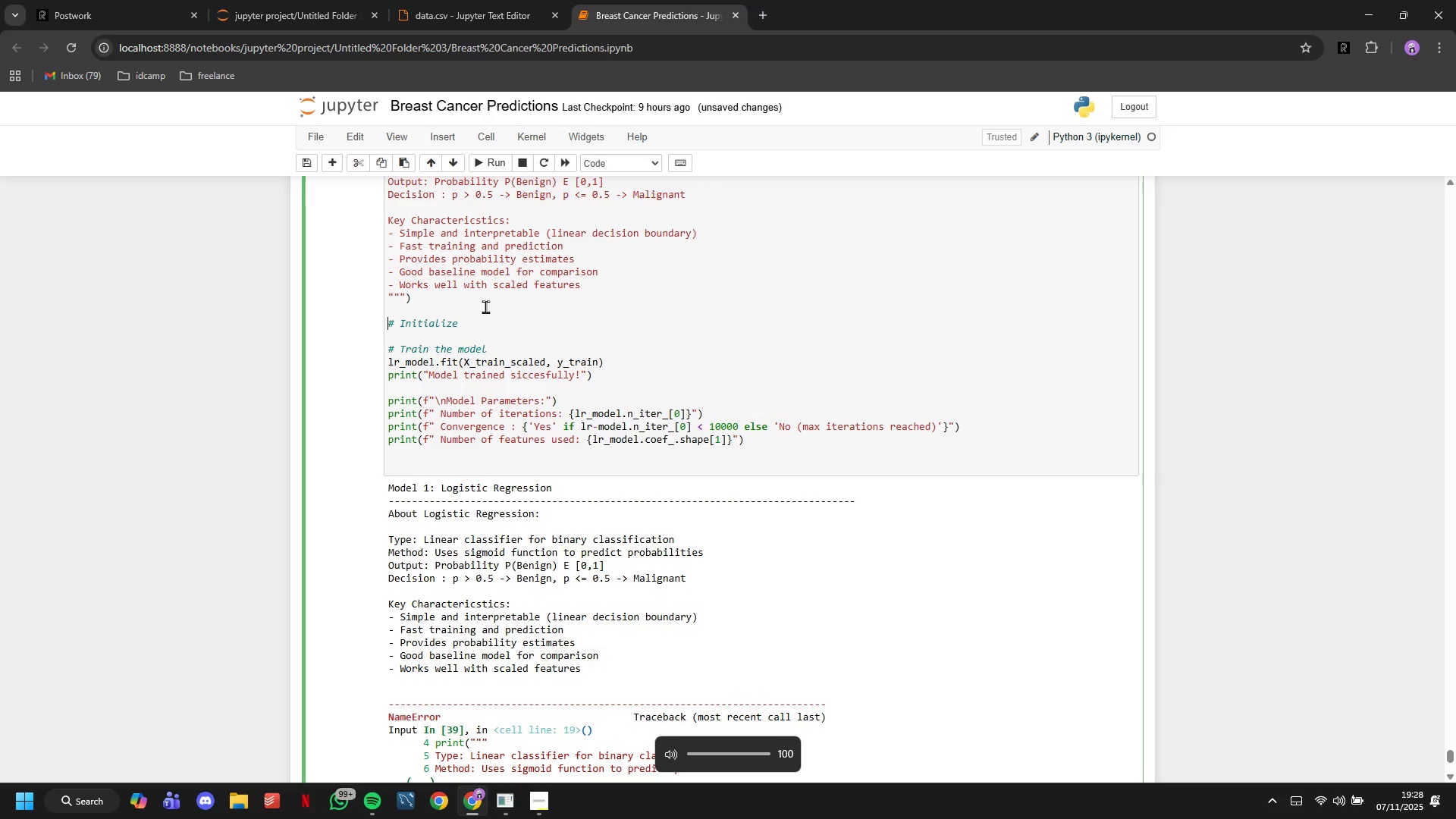 
key(VolumeUp)
 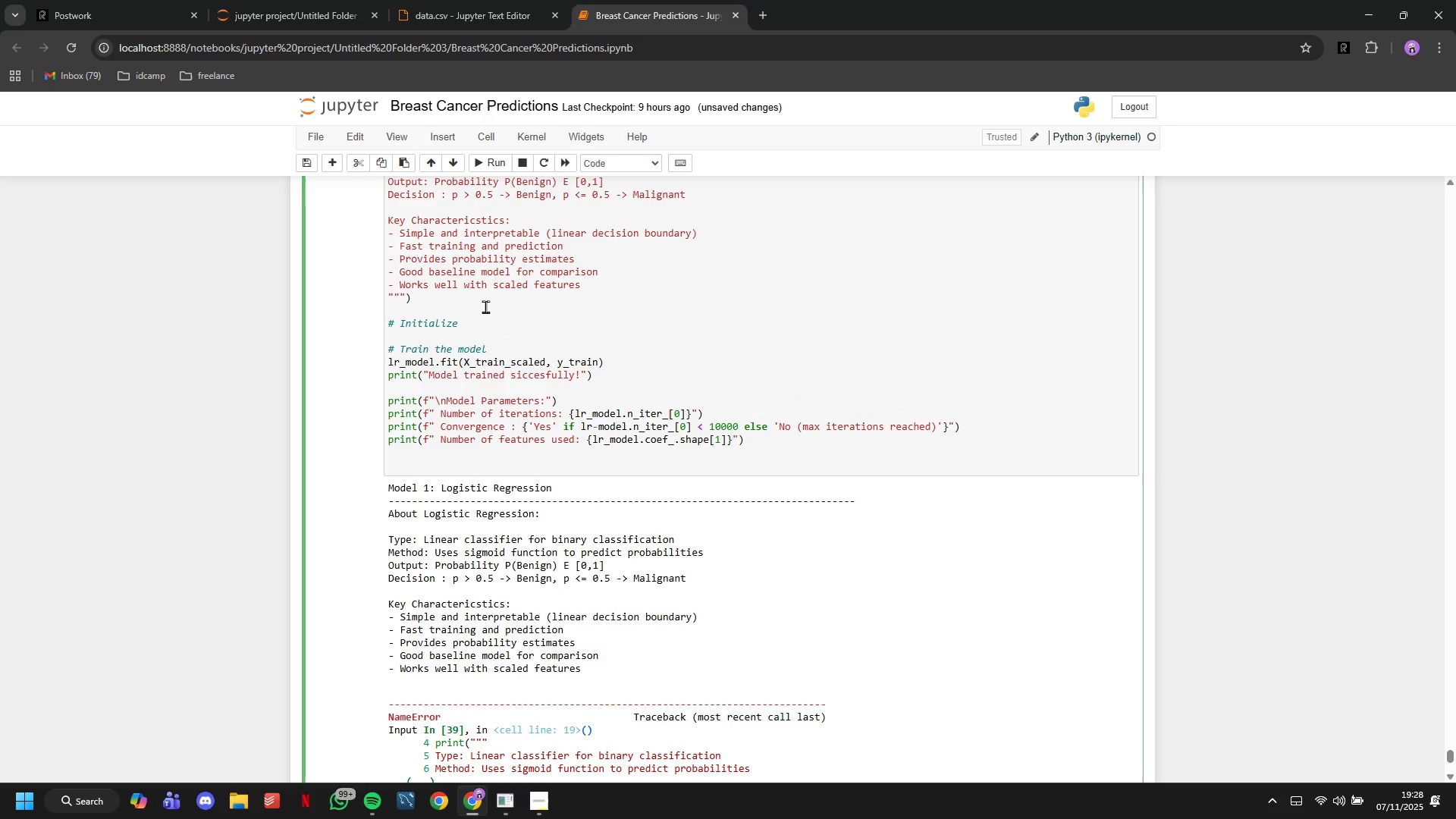 
key(ArrowDown)
 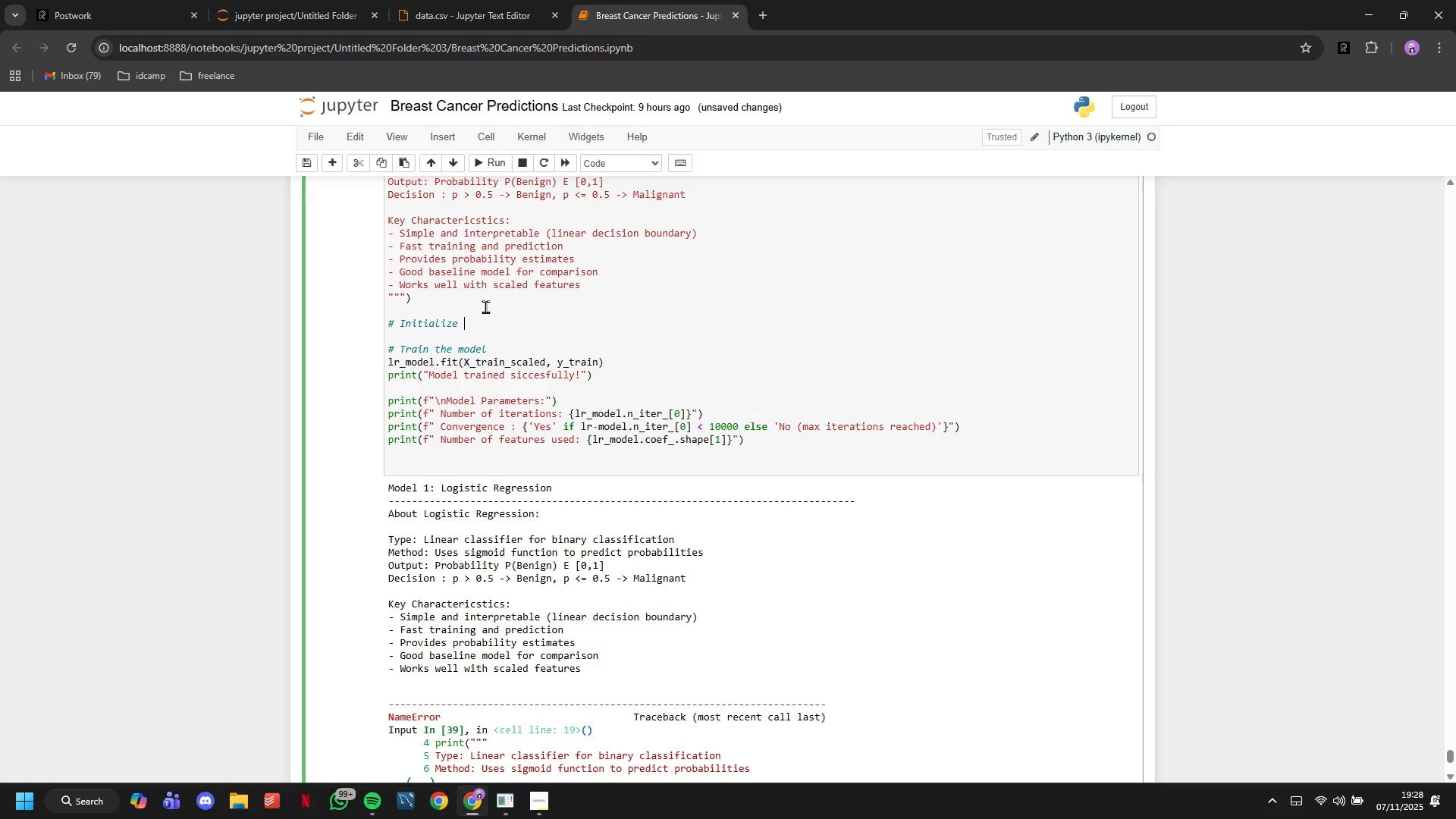 
key(ArrowLeft)
 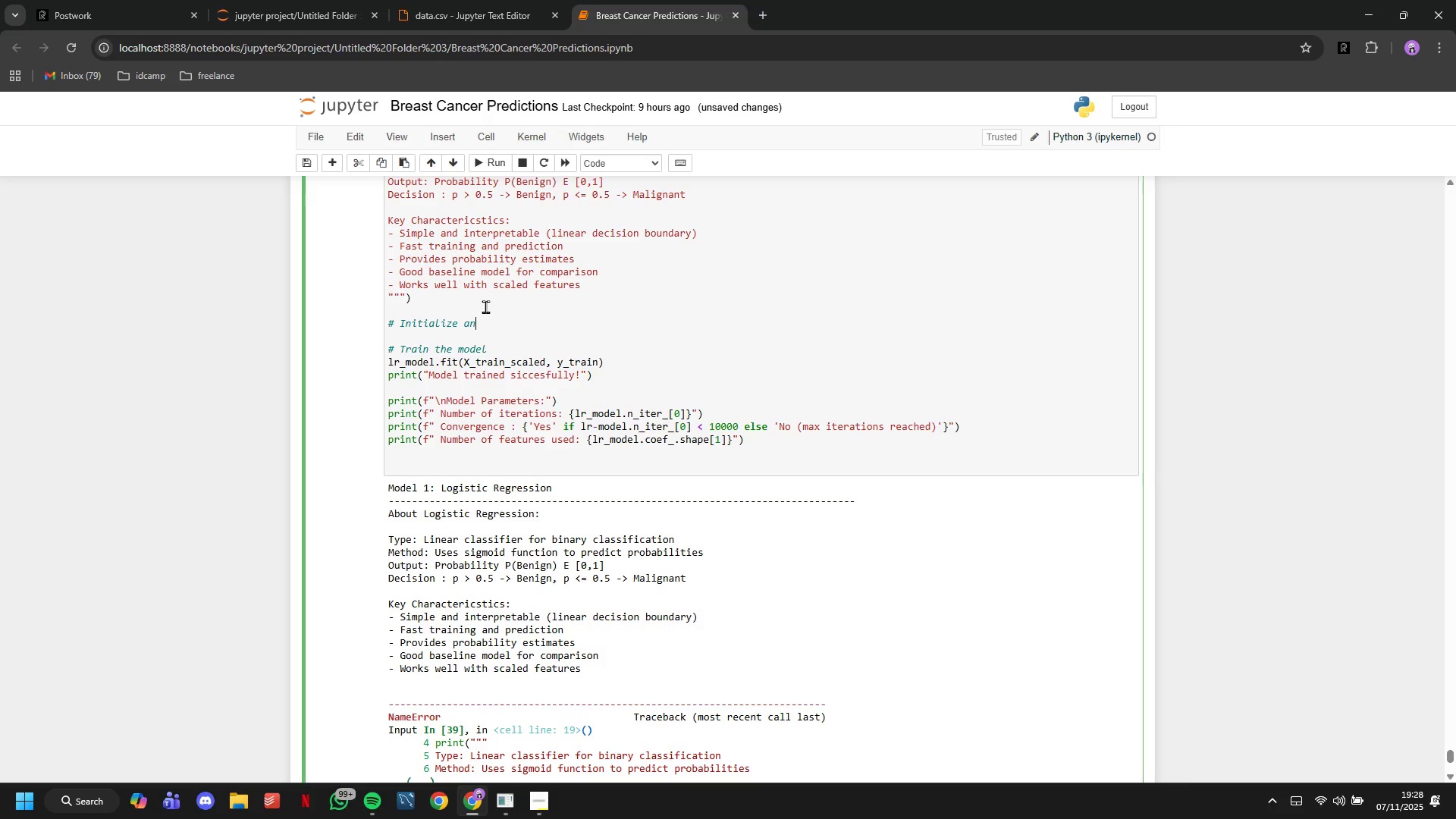 
type(and train the model)
 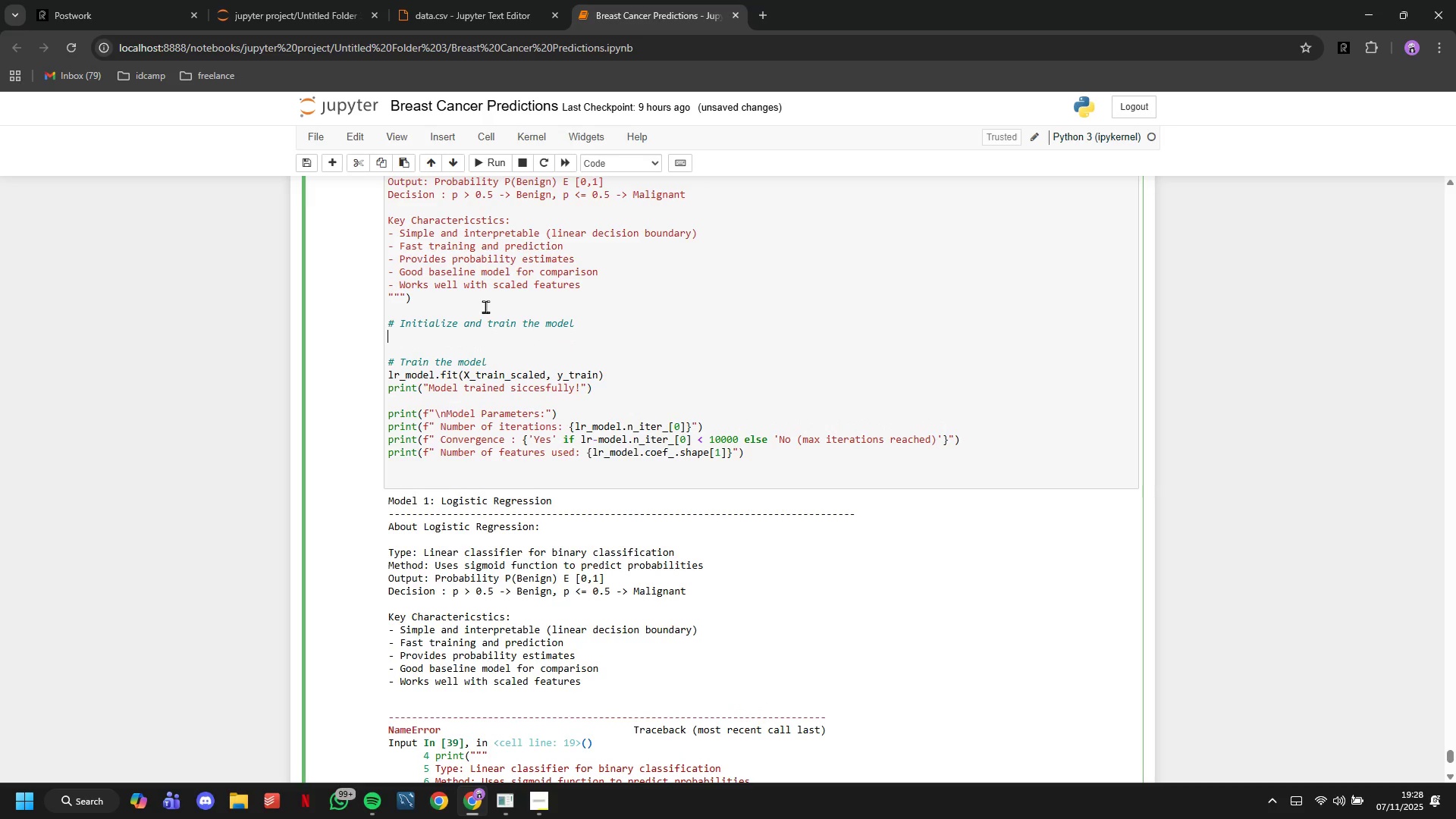 
key(Enter)
 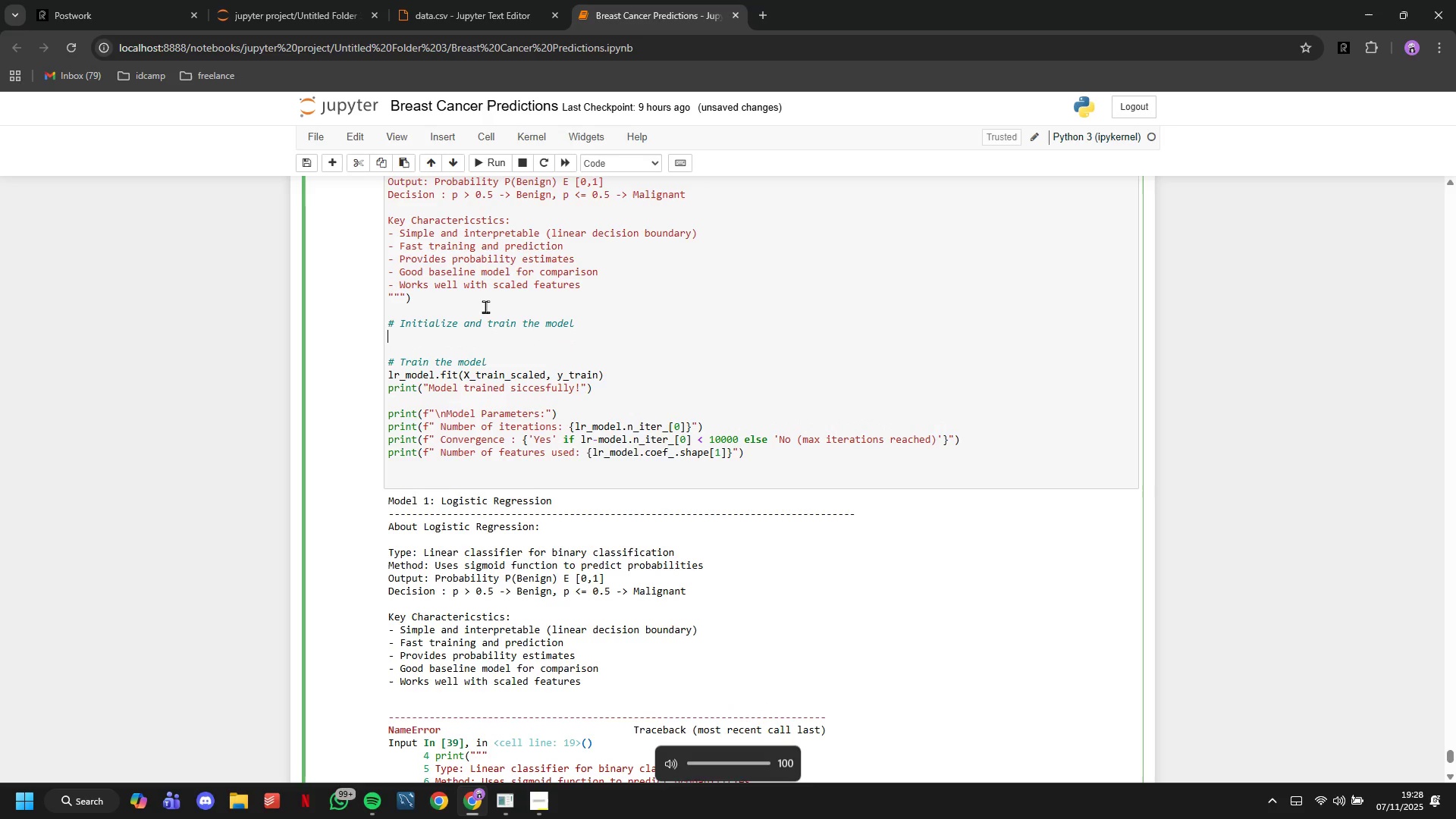 
type([VolumeUp]lr_model = LogisticRegression()
 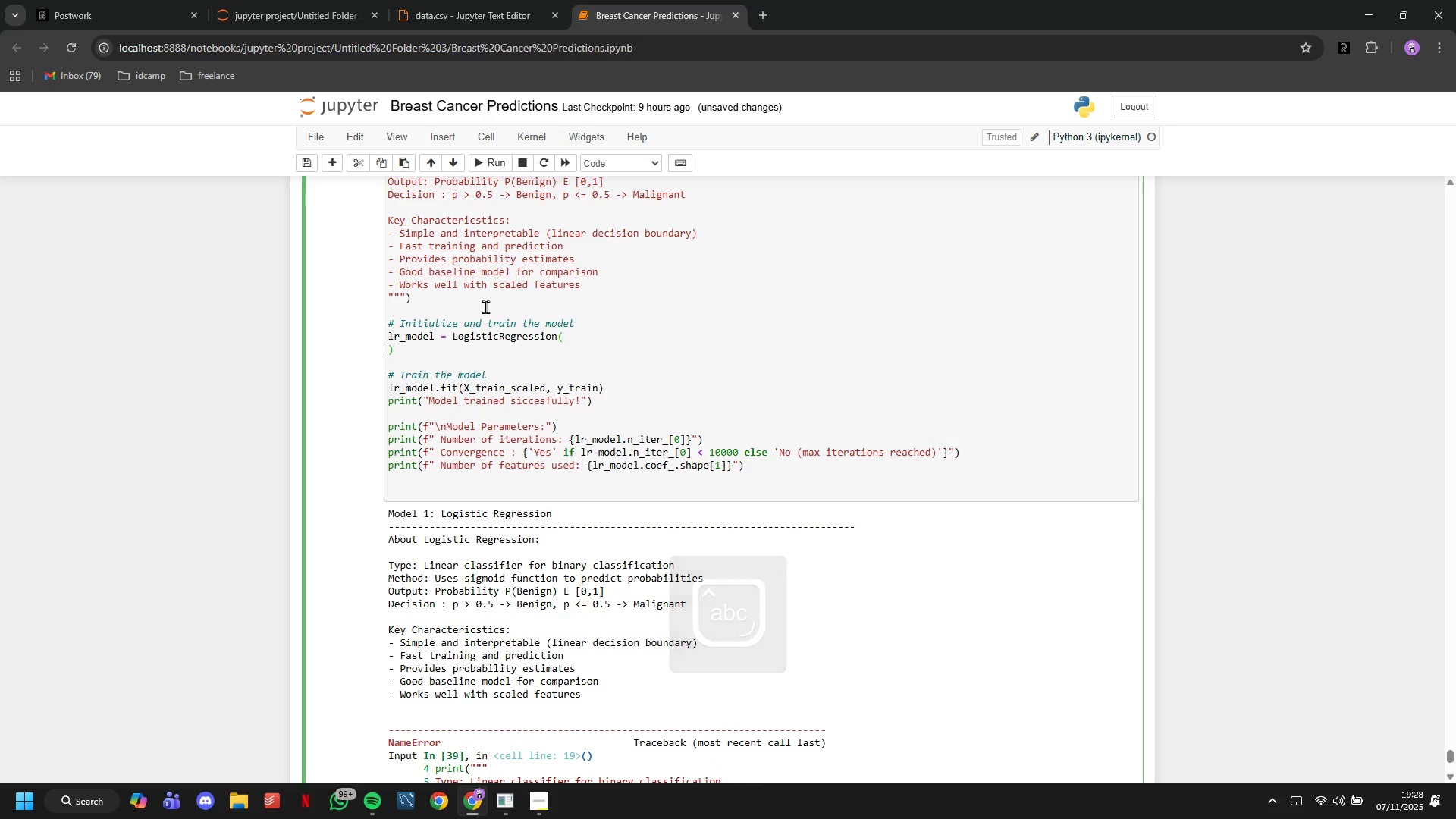 
 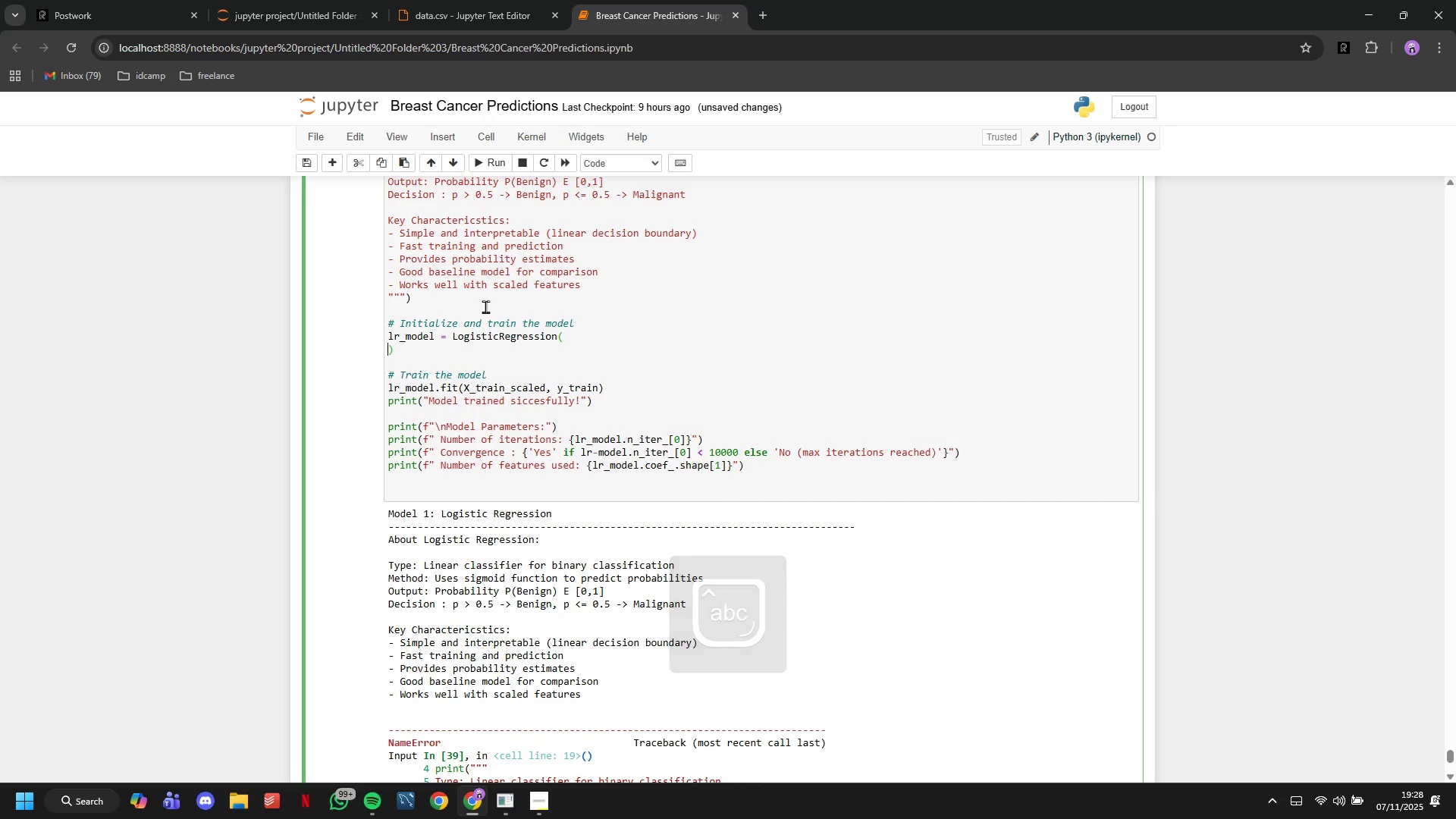 
key(Enter)
 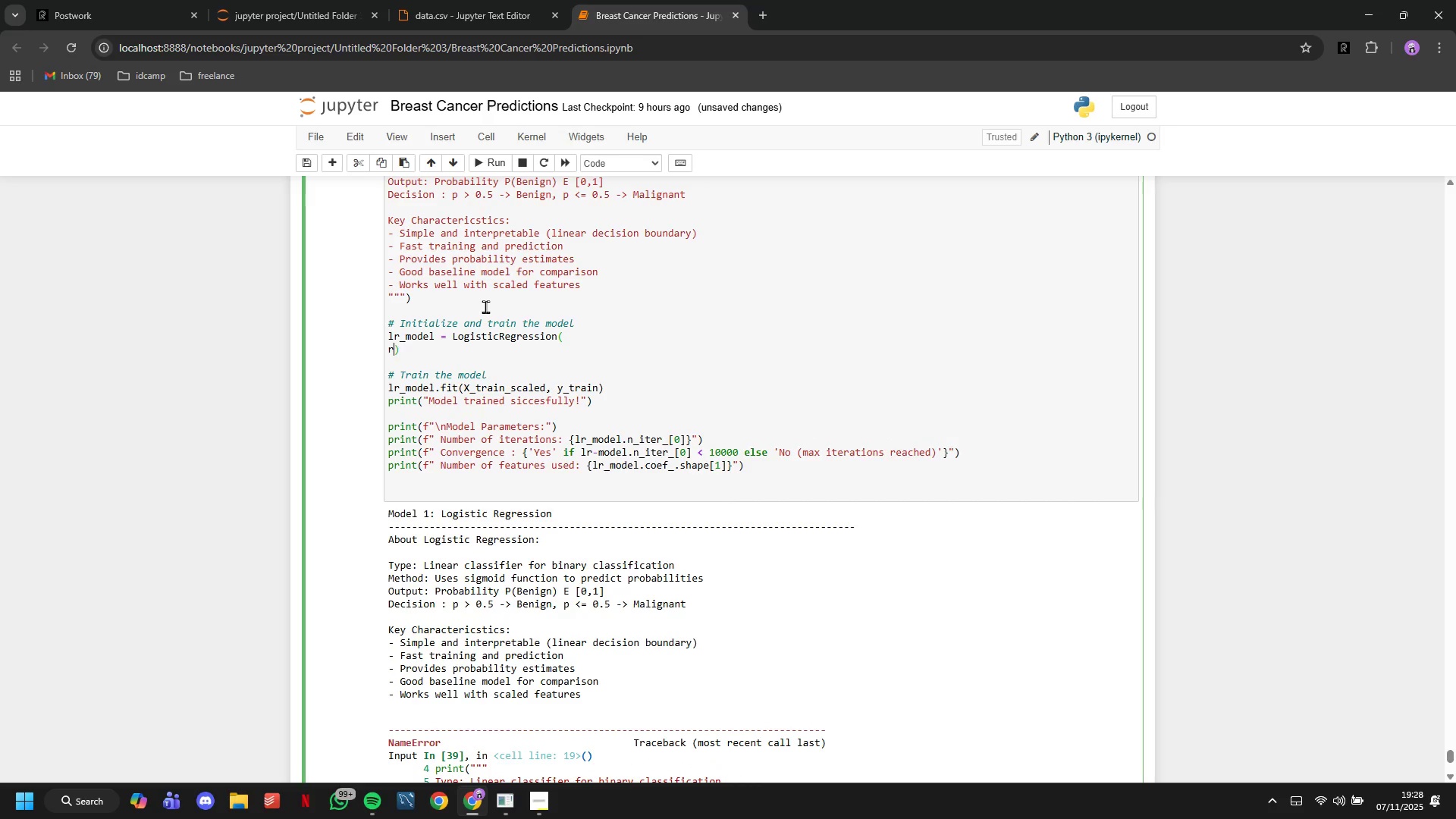 
type(random_state=42)
 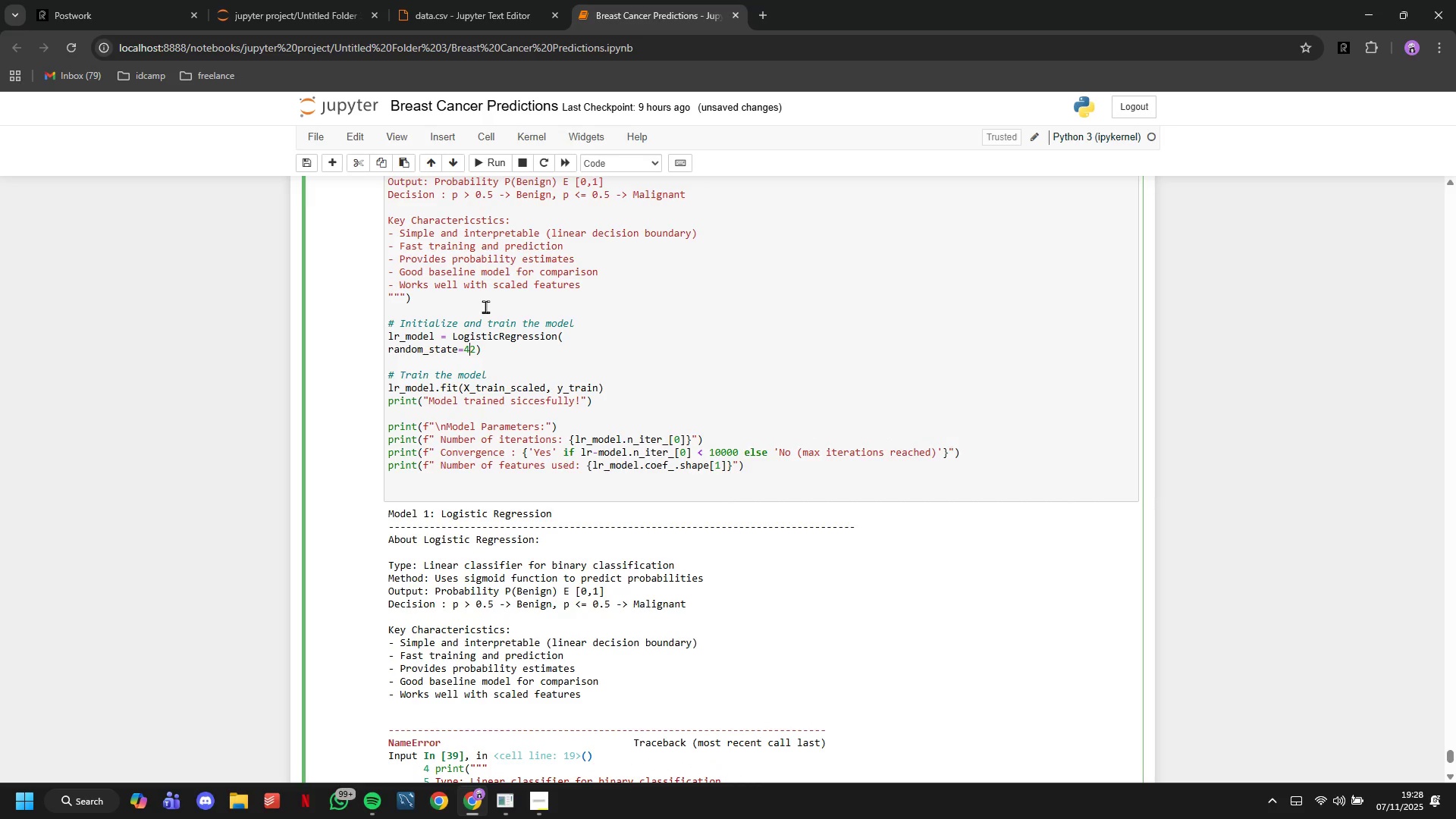 
hold_key(key=ArrowLeft, duration=0.83)
 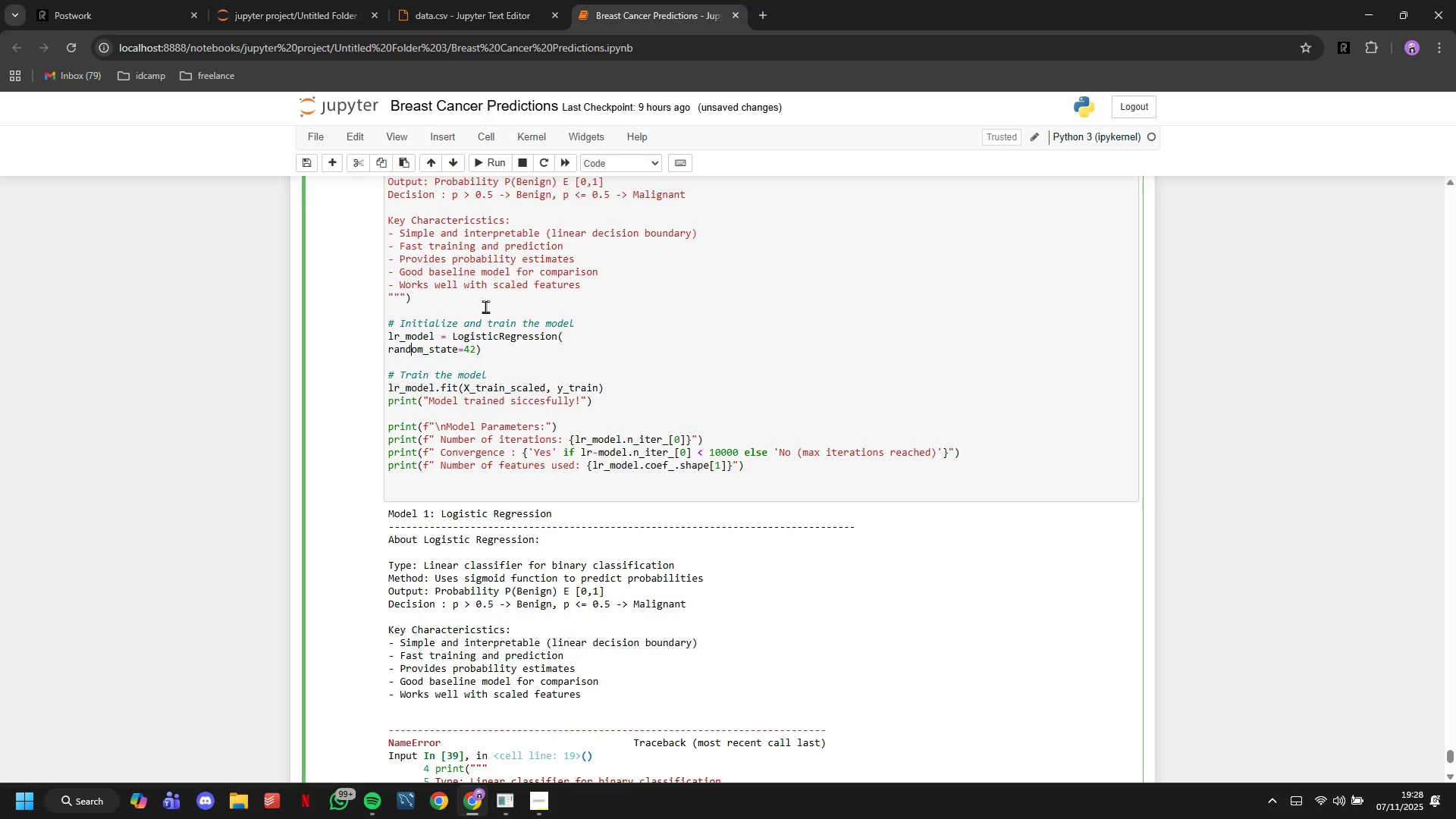 
hold_key(key=ArrowRight, duration=0.58)
 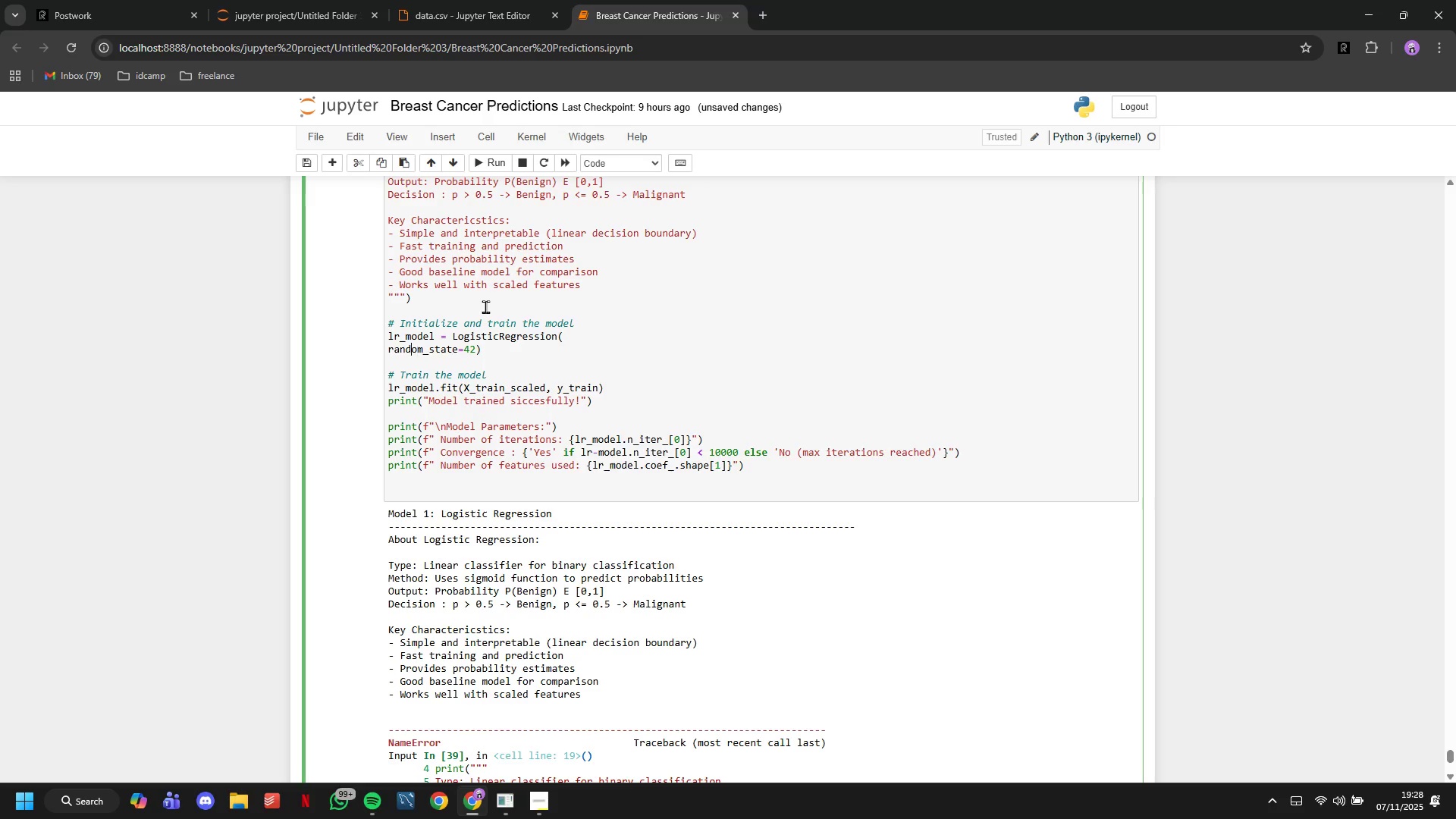 
key(ArrowLeft)
 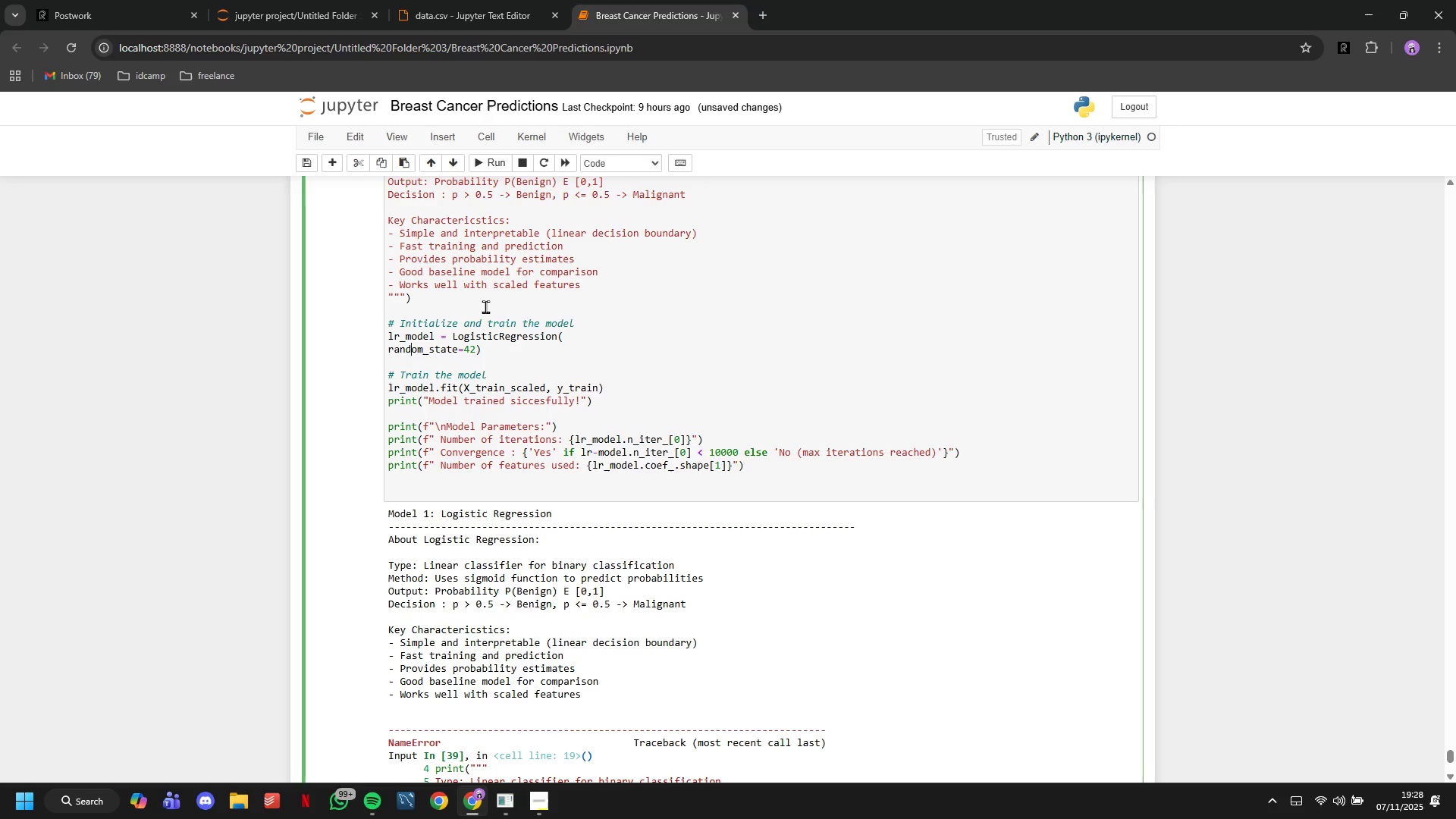 
key(ArrowLeft)
 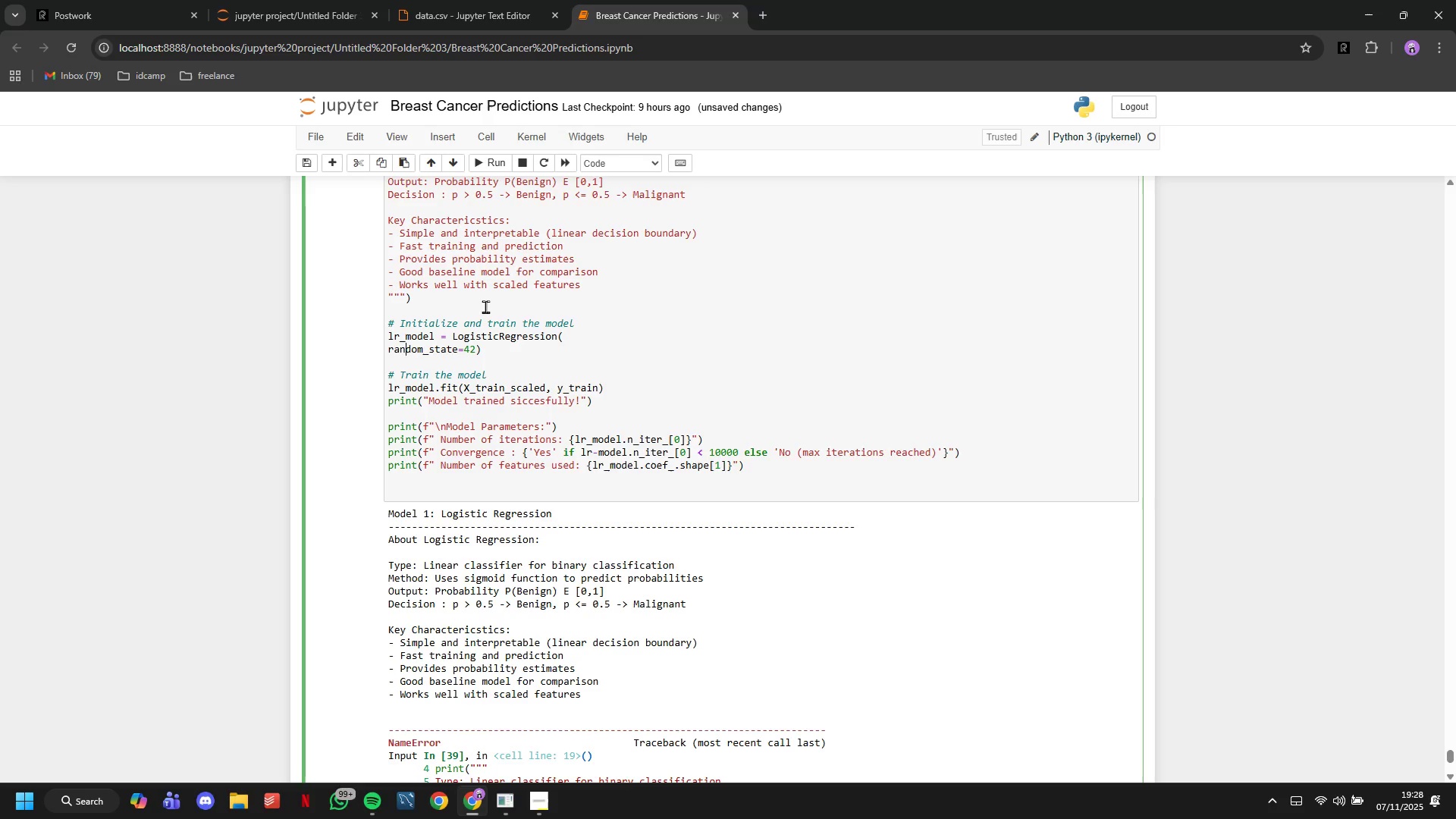 
key(ArrowLeft)
 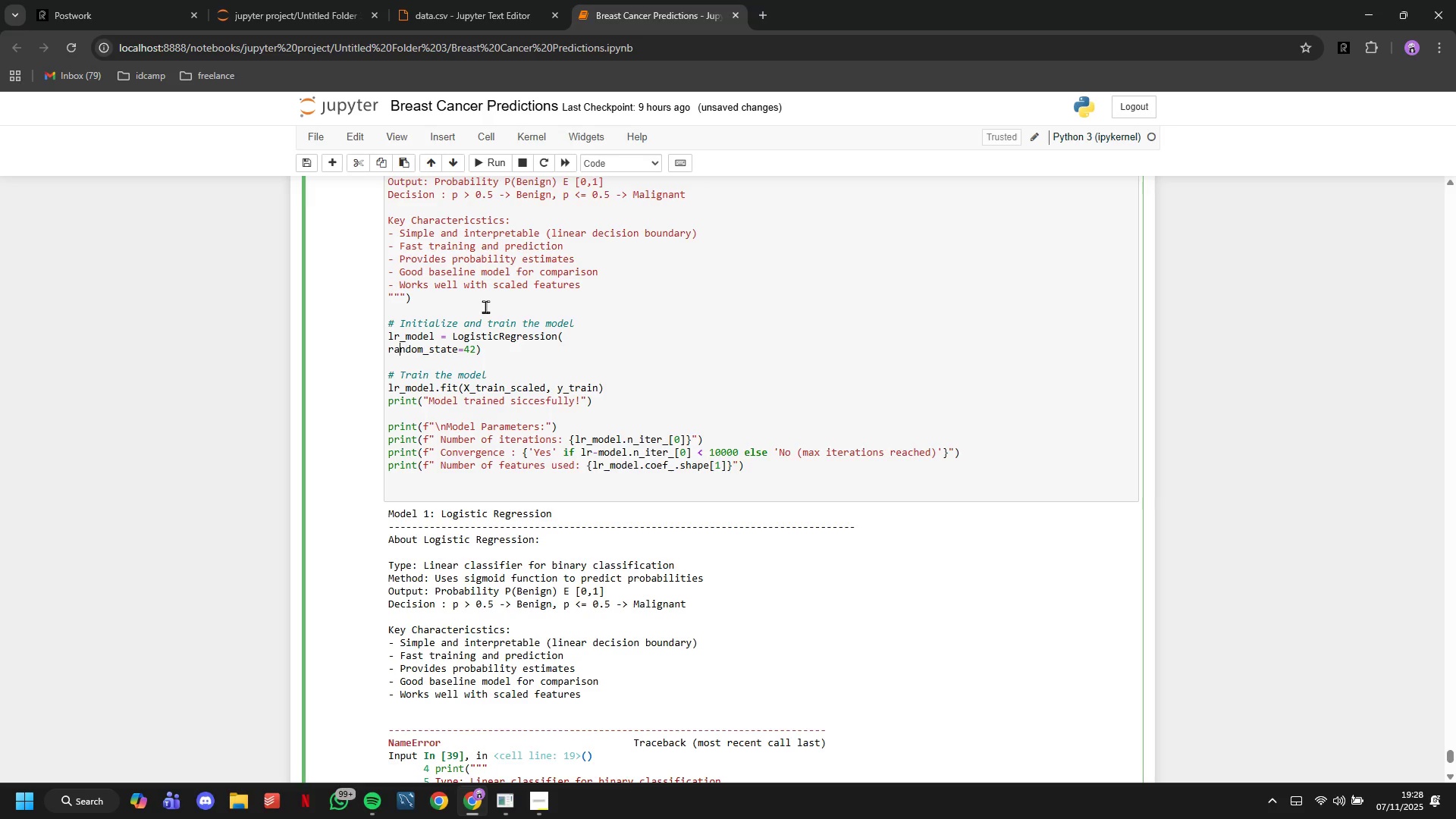 
key(ArrowLeft)
 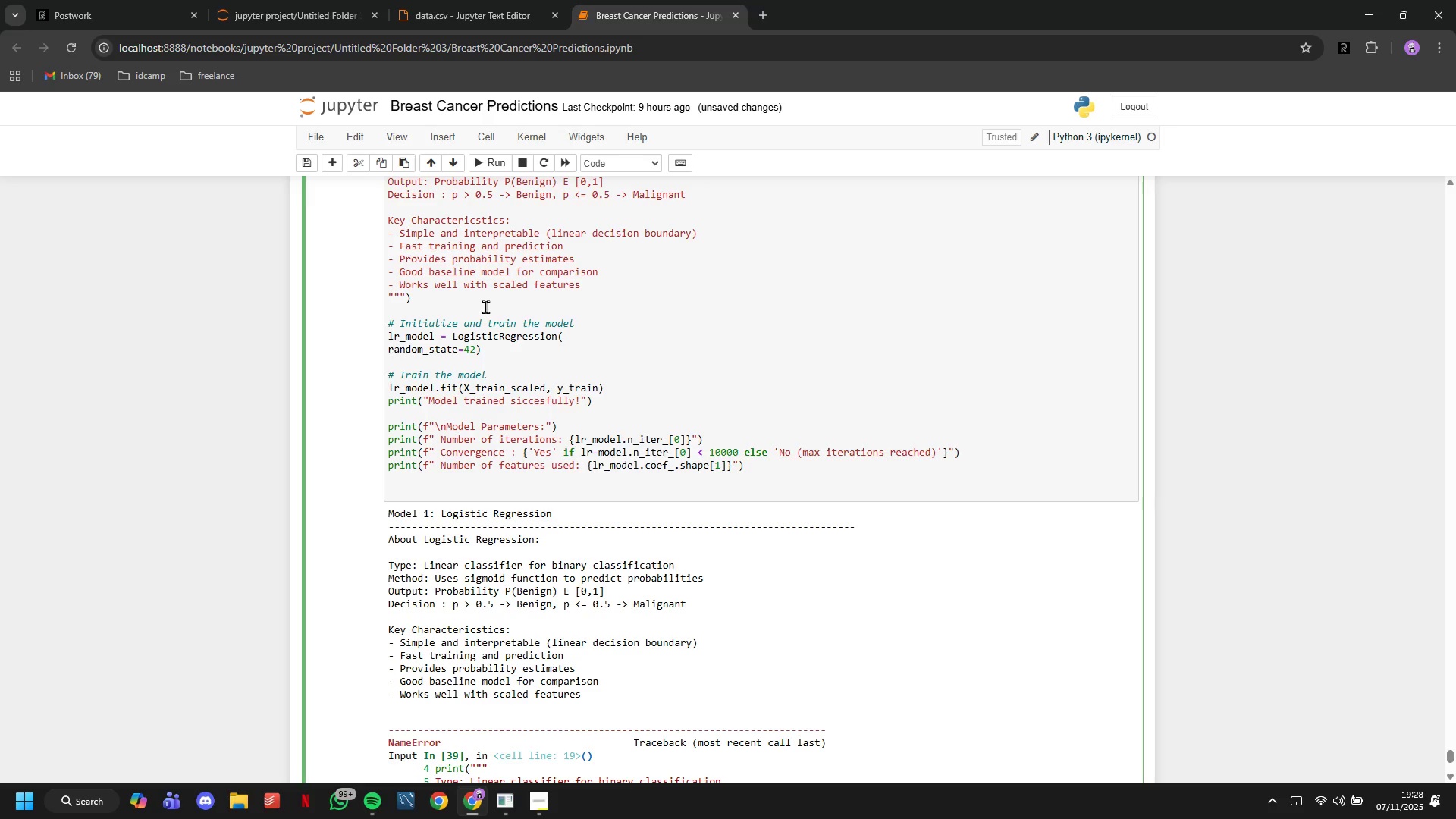 
key(ArrowLeft)
 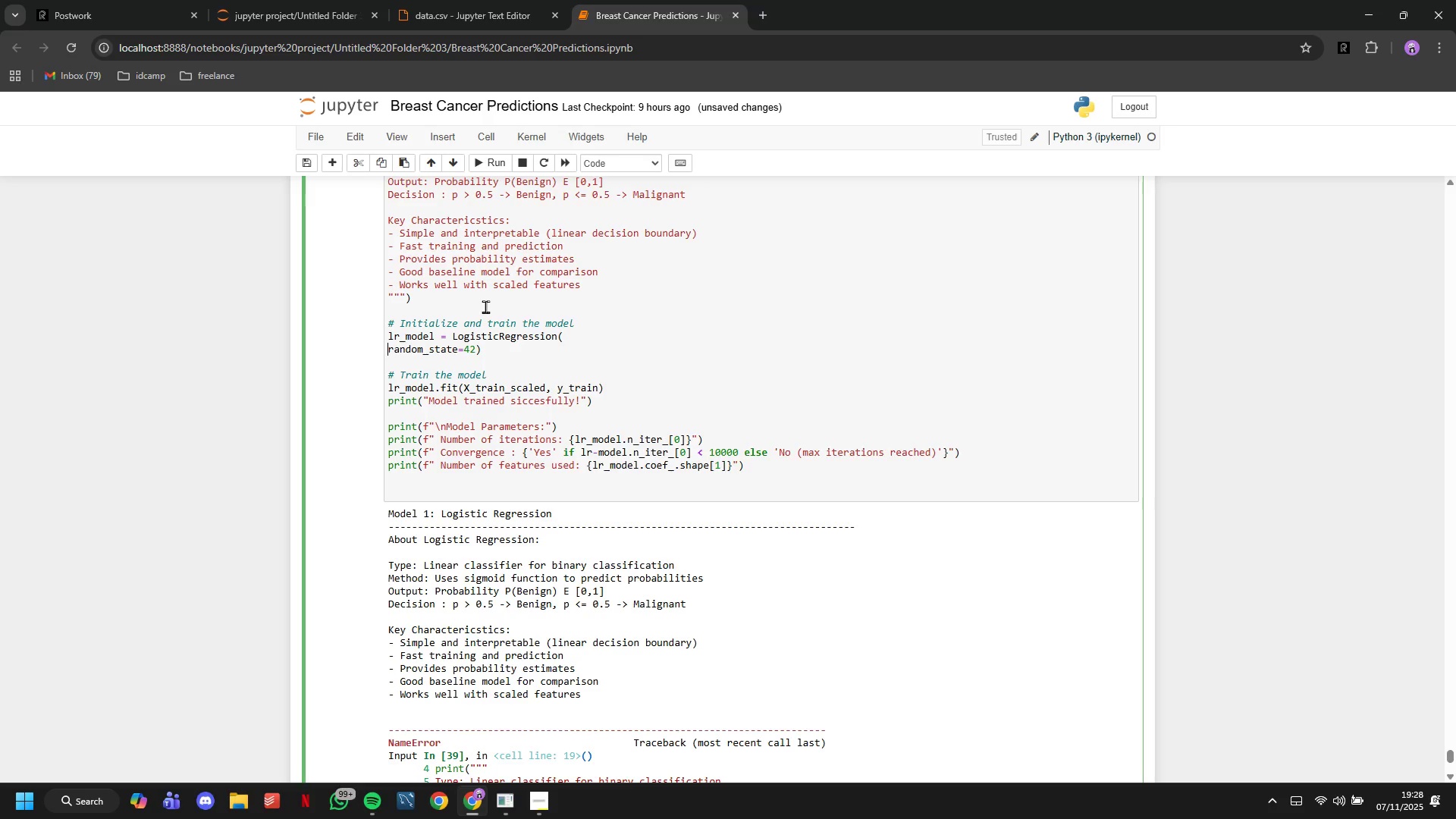 
key(ArrowLeft)
 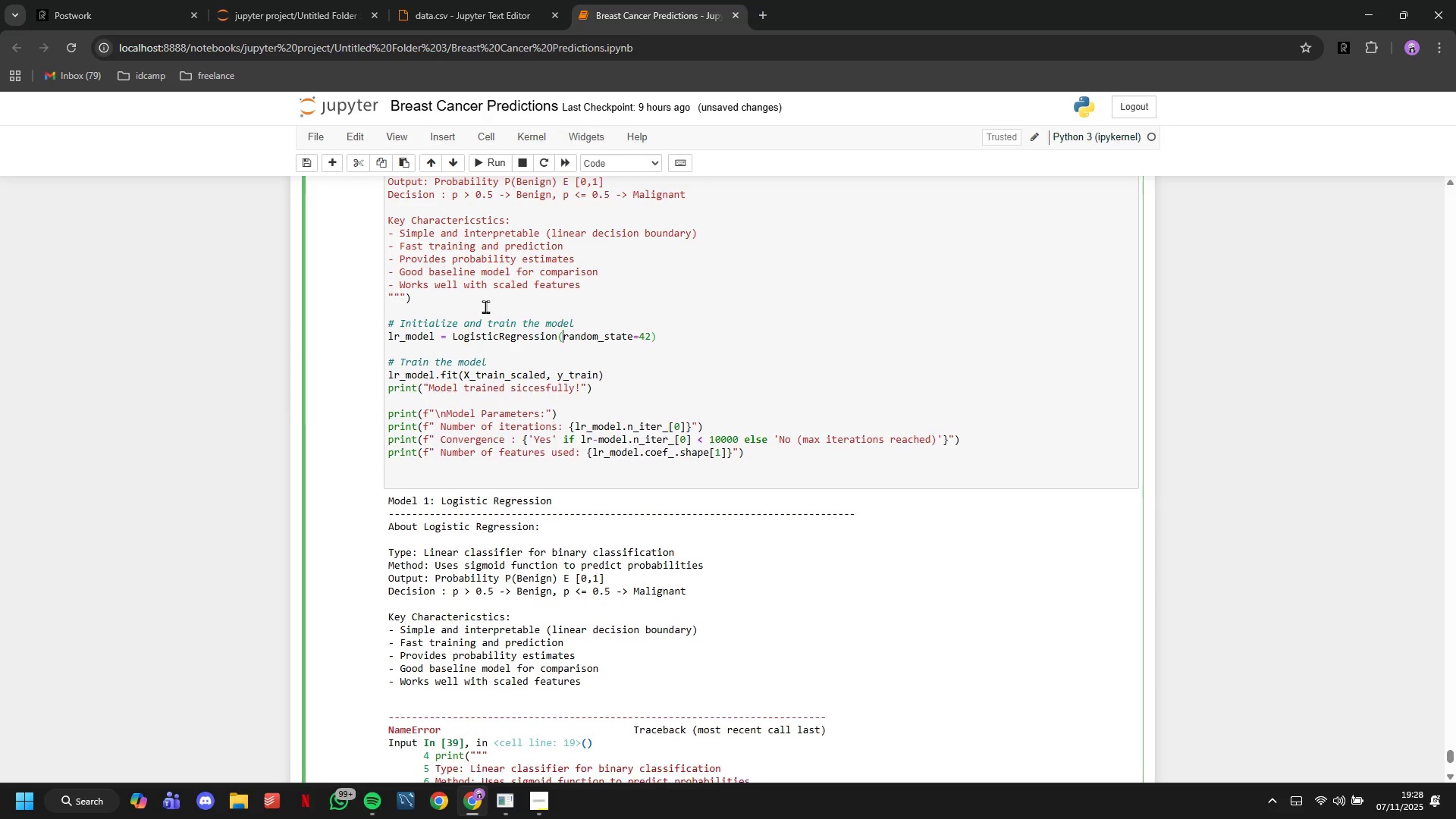 
key(ArrowLeft)
 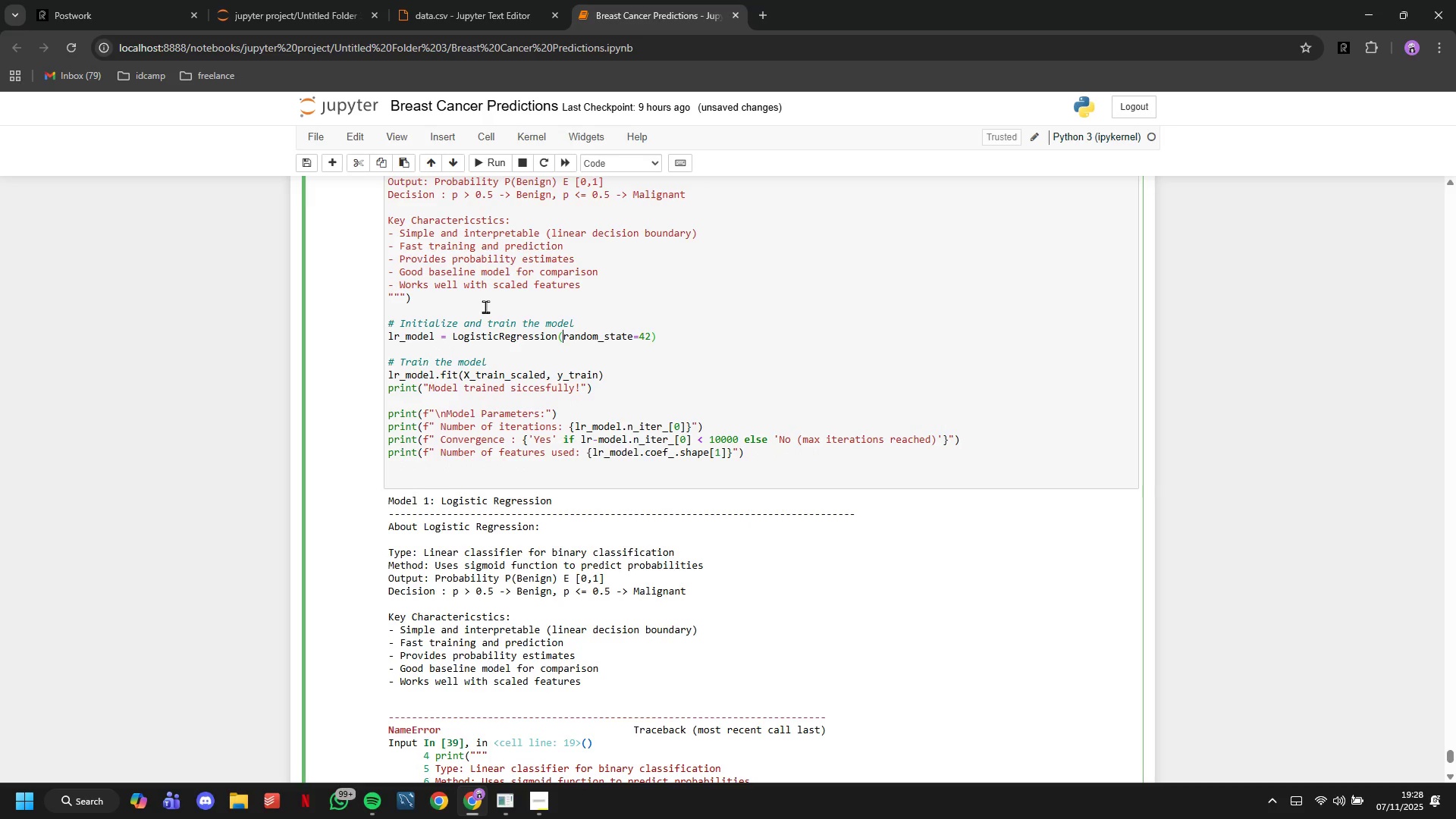 
key(Backspace)
 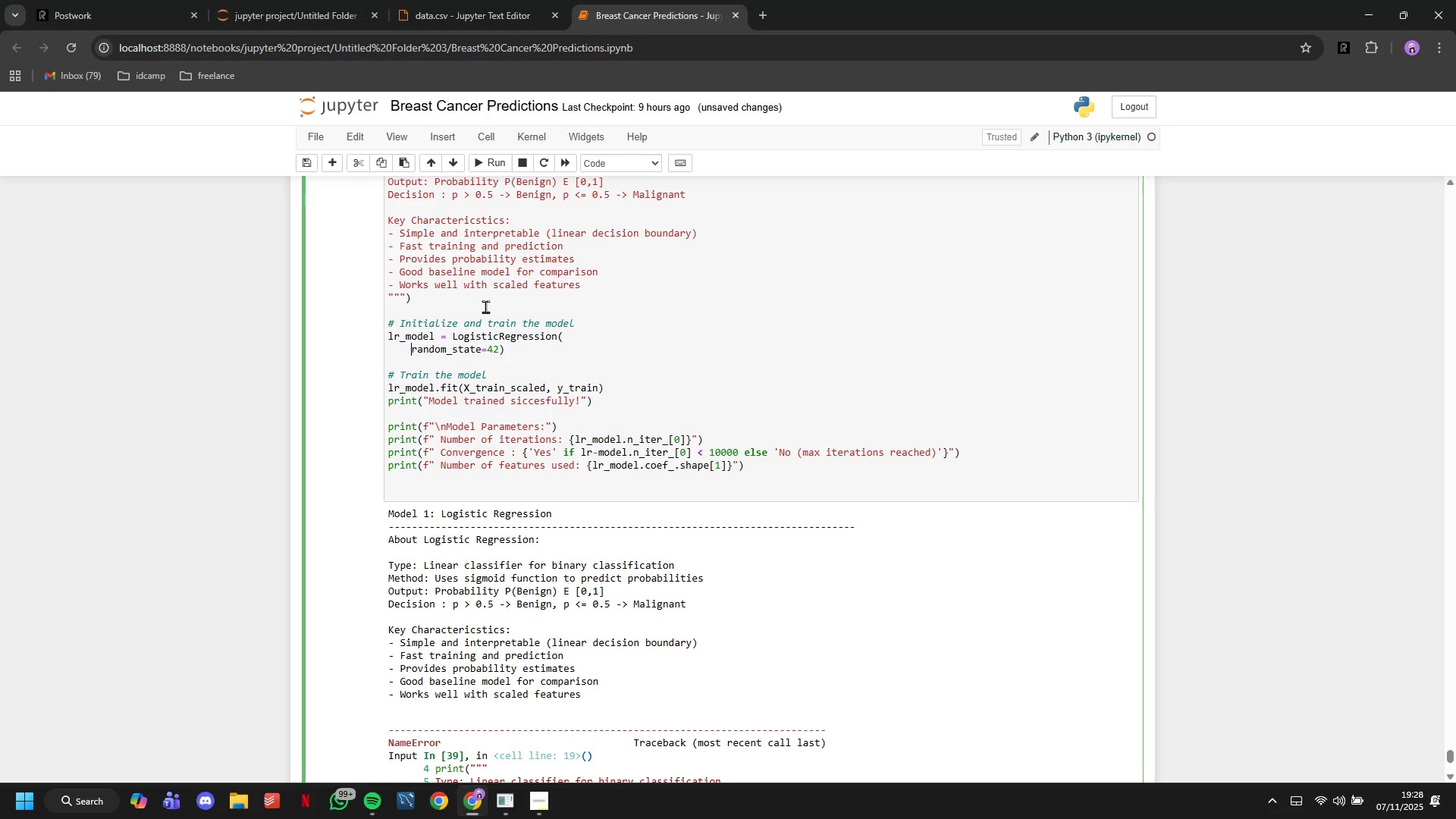 
key(Enter)
 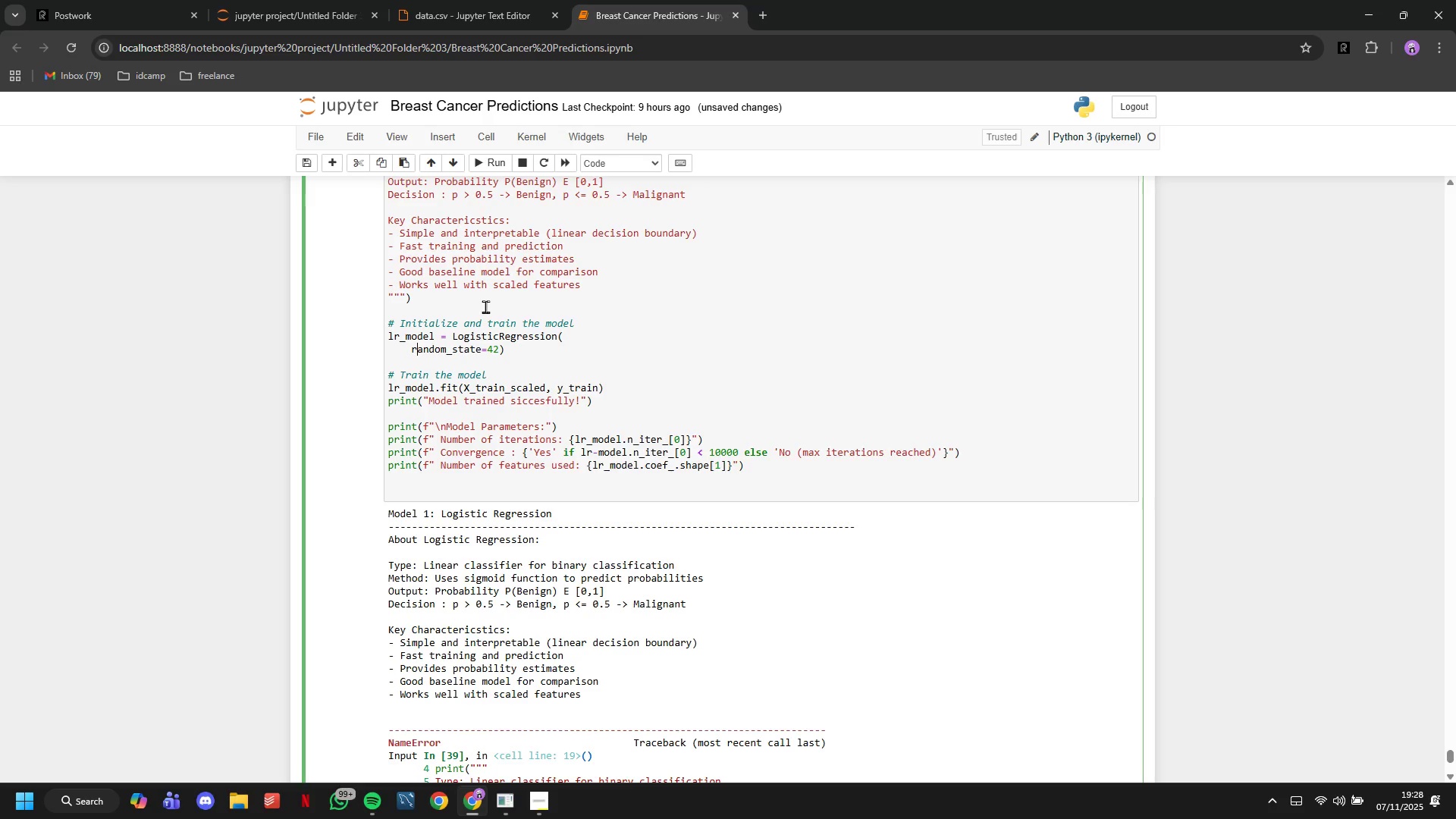 
hold_key(key=ArrowRight, duration=0.89)
 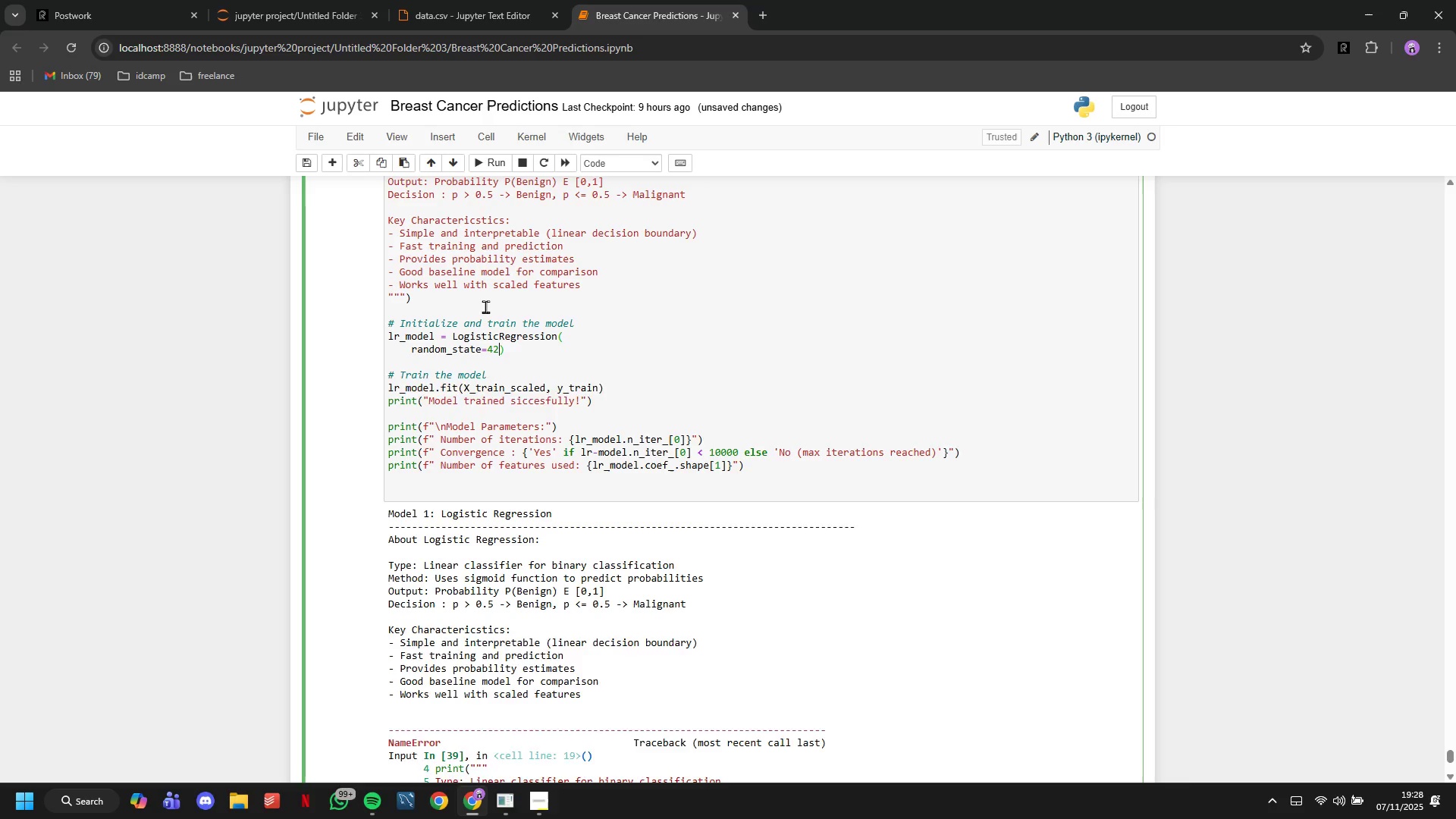 
key(ArrowRight)
 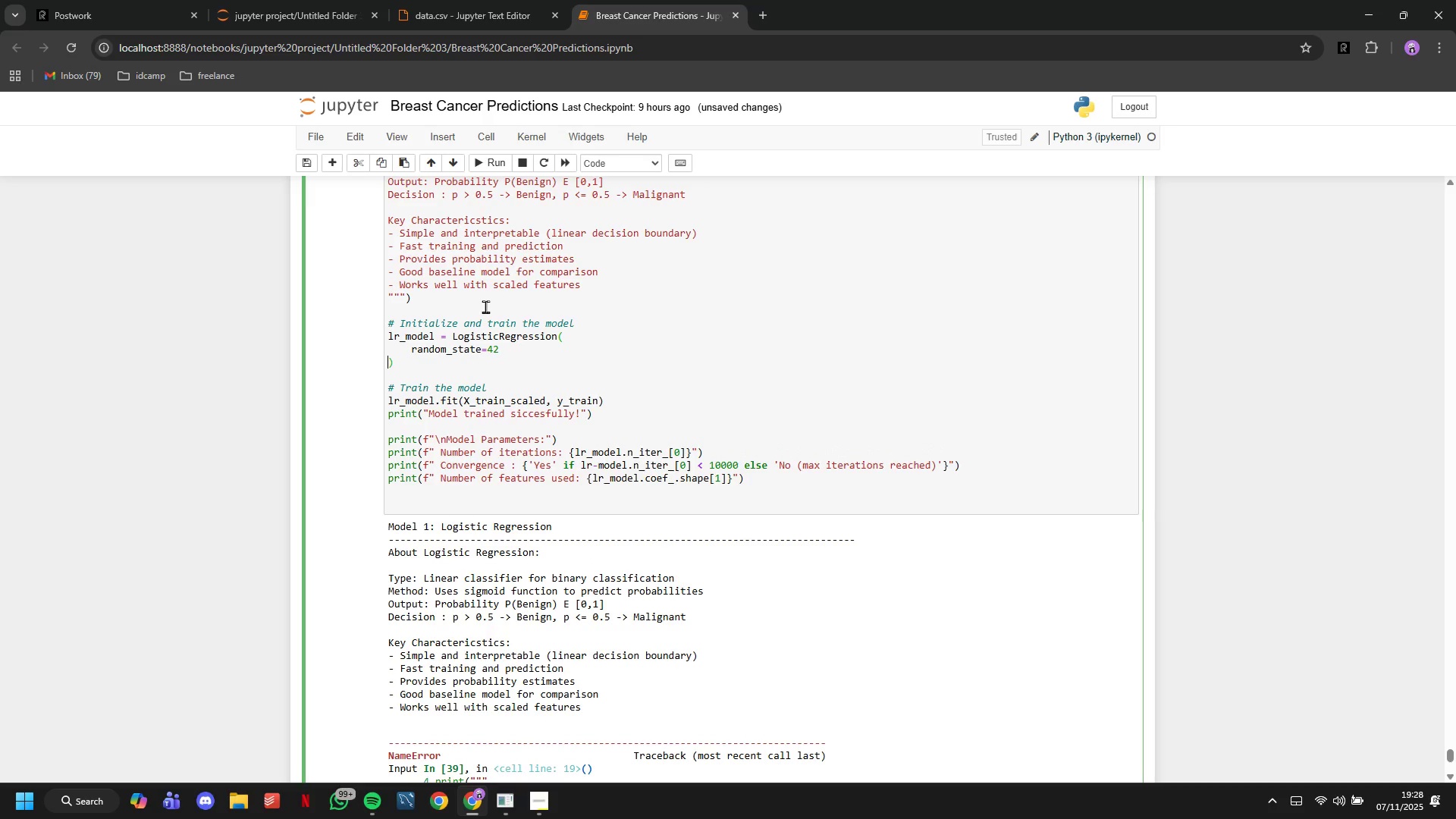 
key(Enter)
 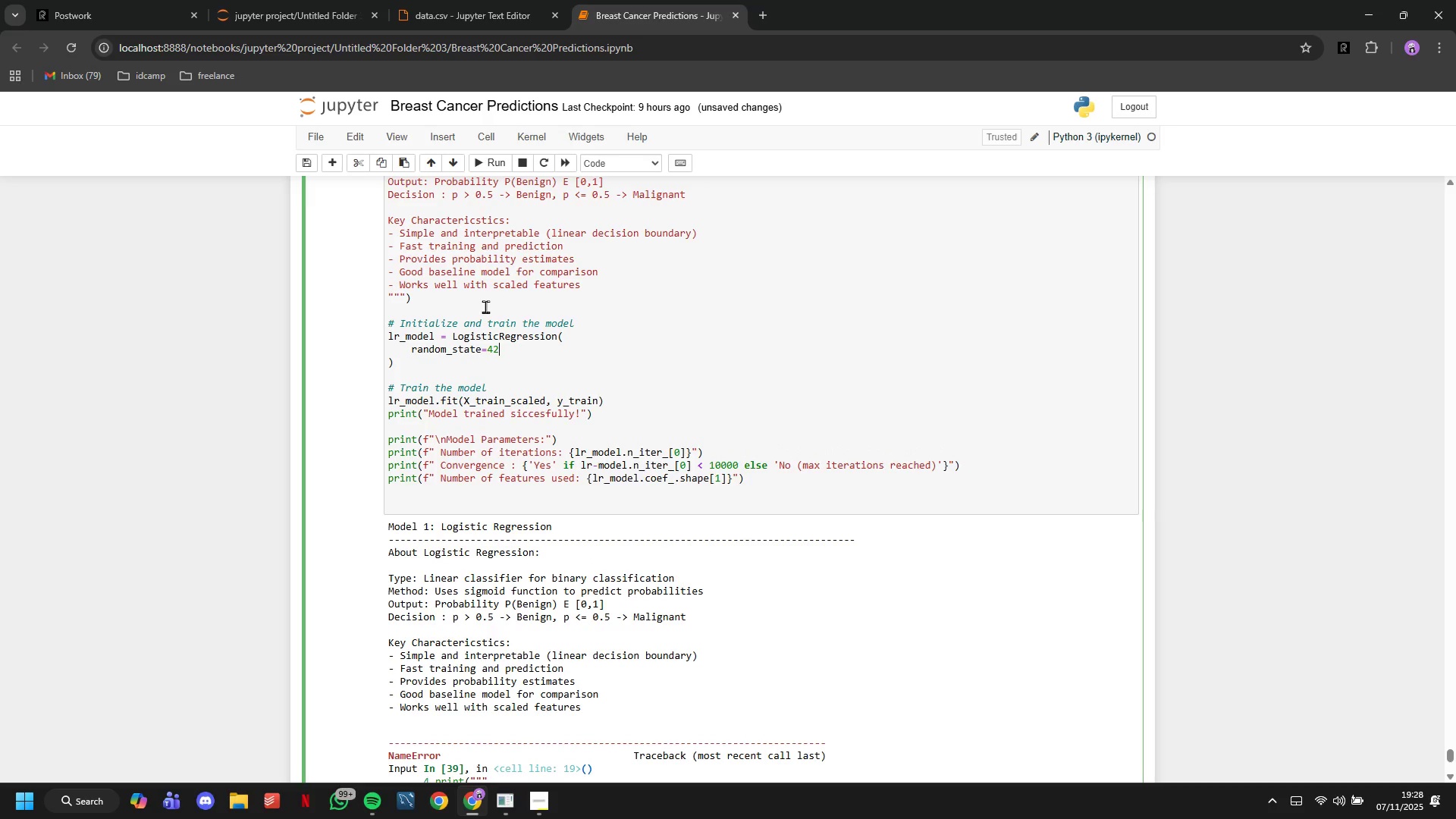 
key(ArrowLeft)
 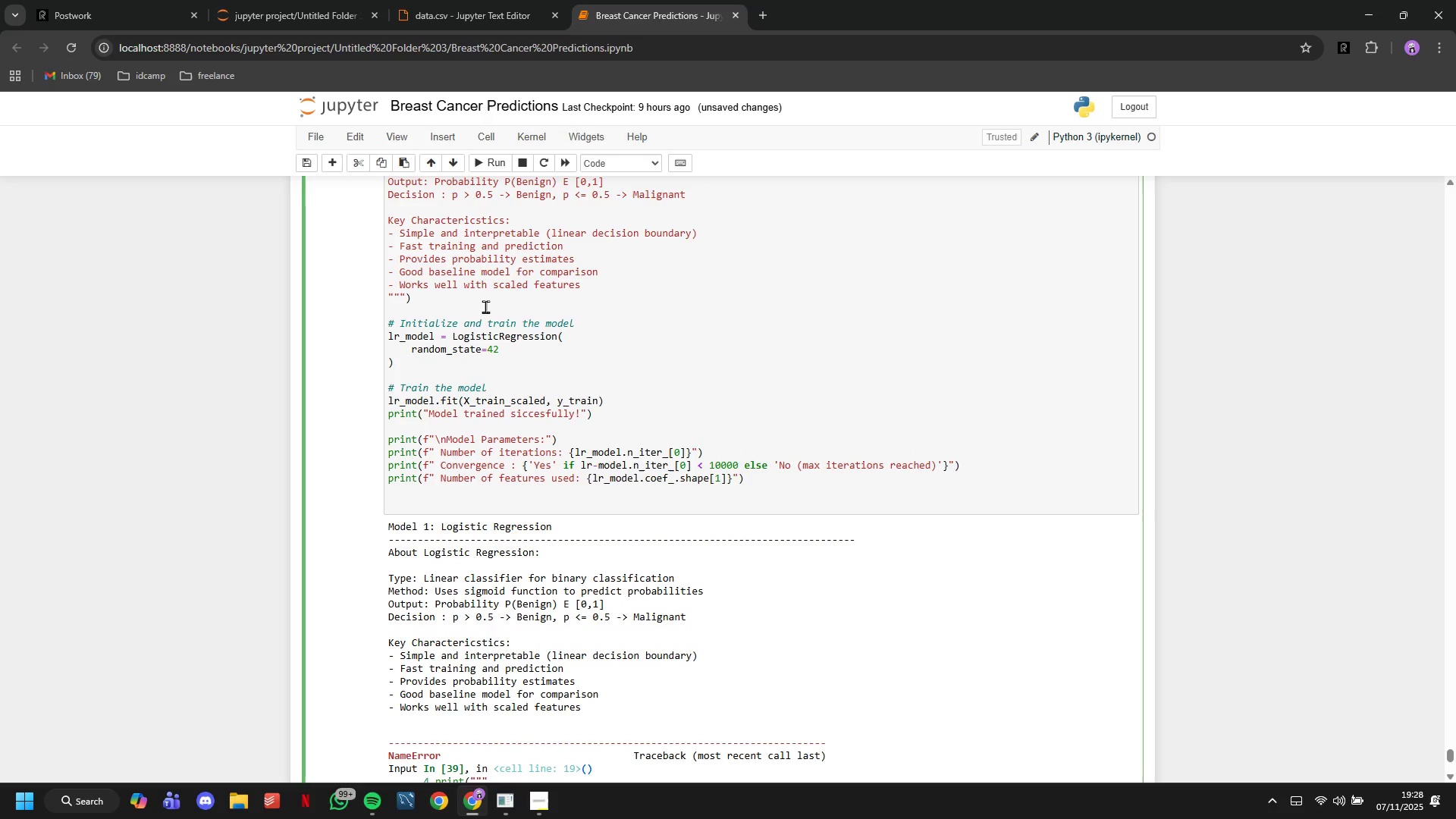 
key(Comma)
 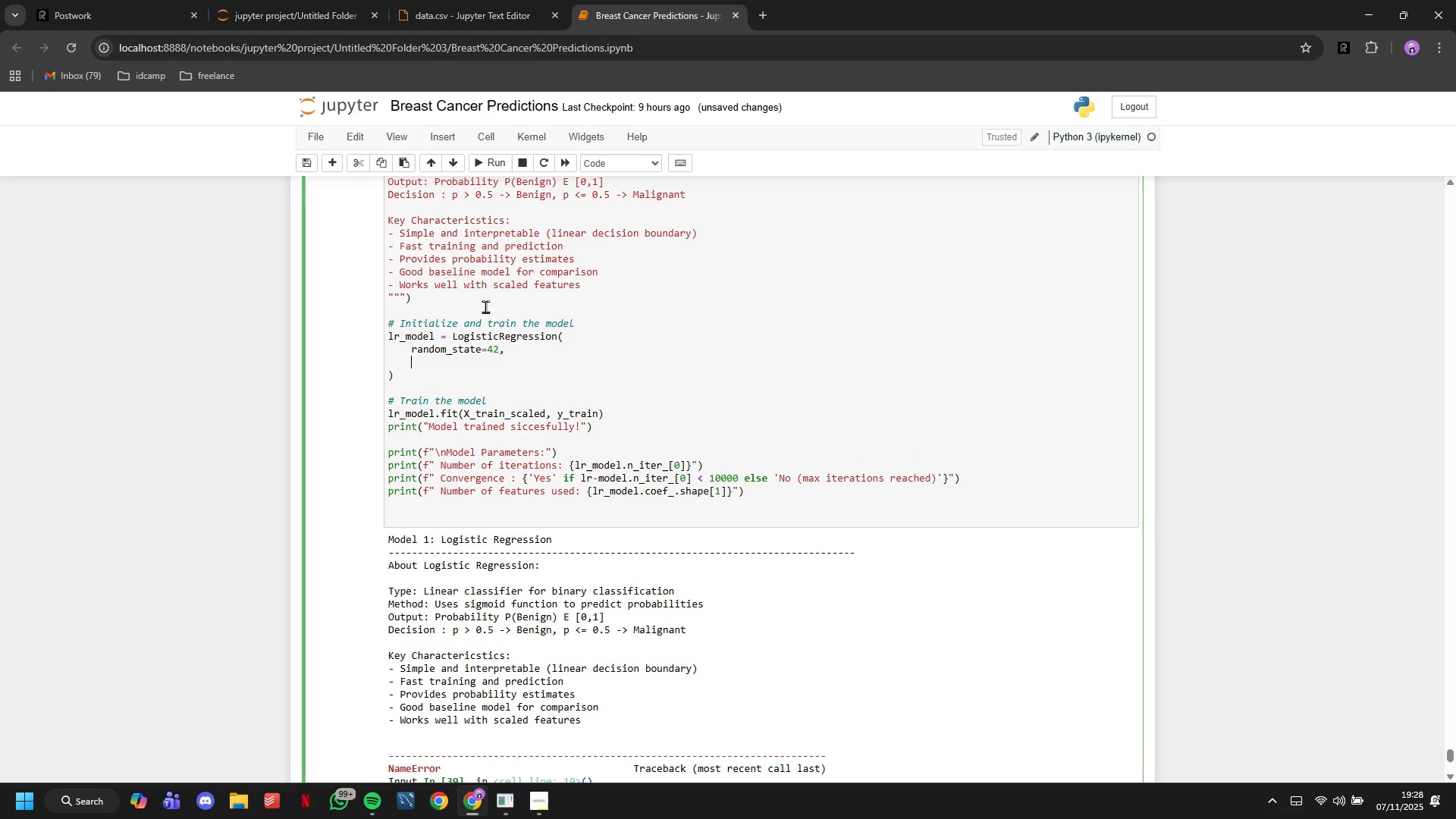 
key(Enter)
 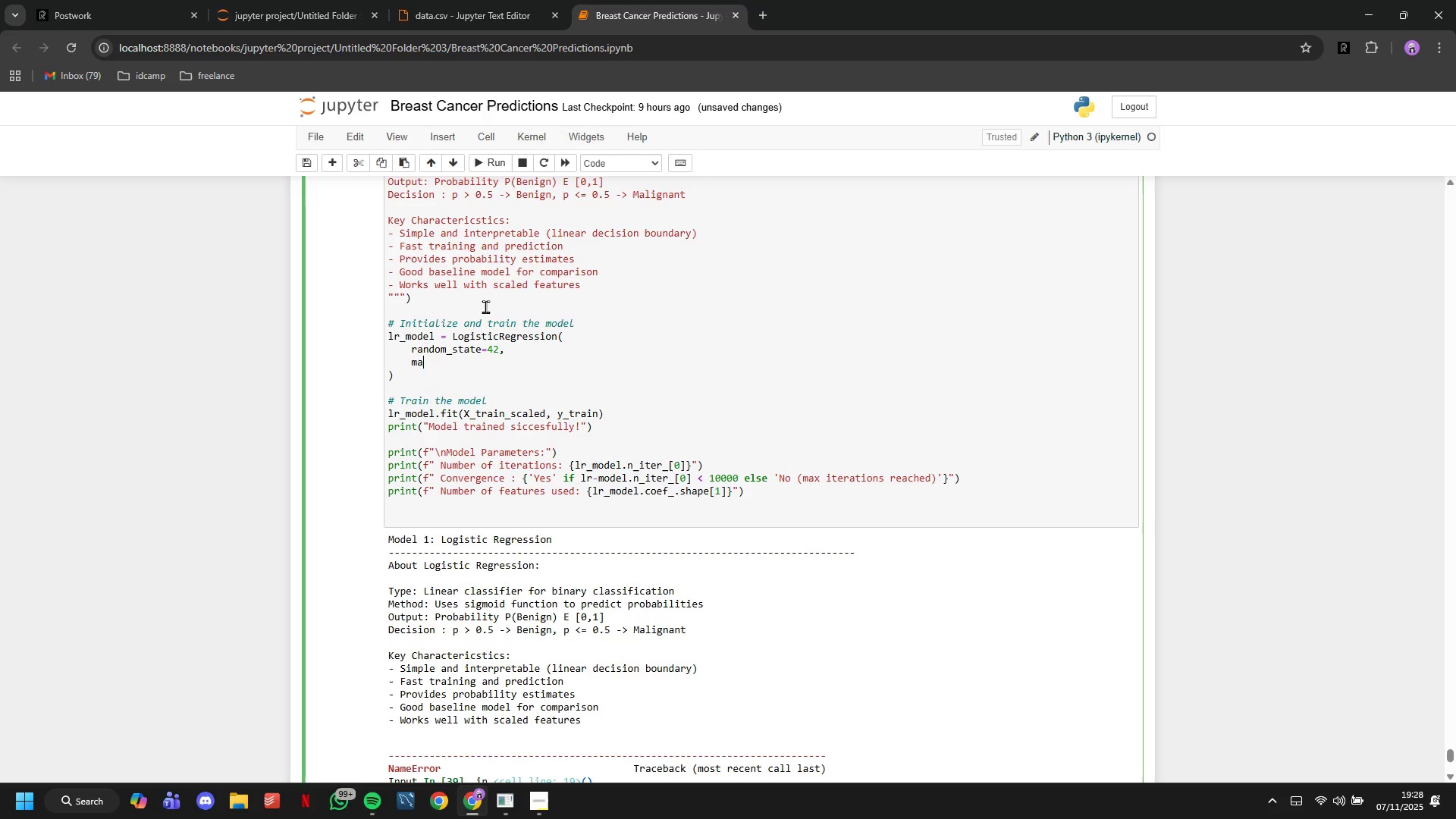 
type(mac)
key(Backspace)
type(x_iter)
 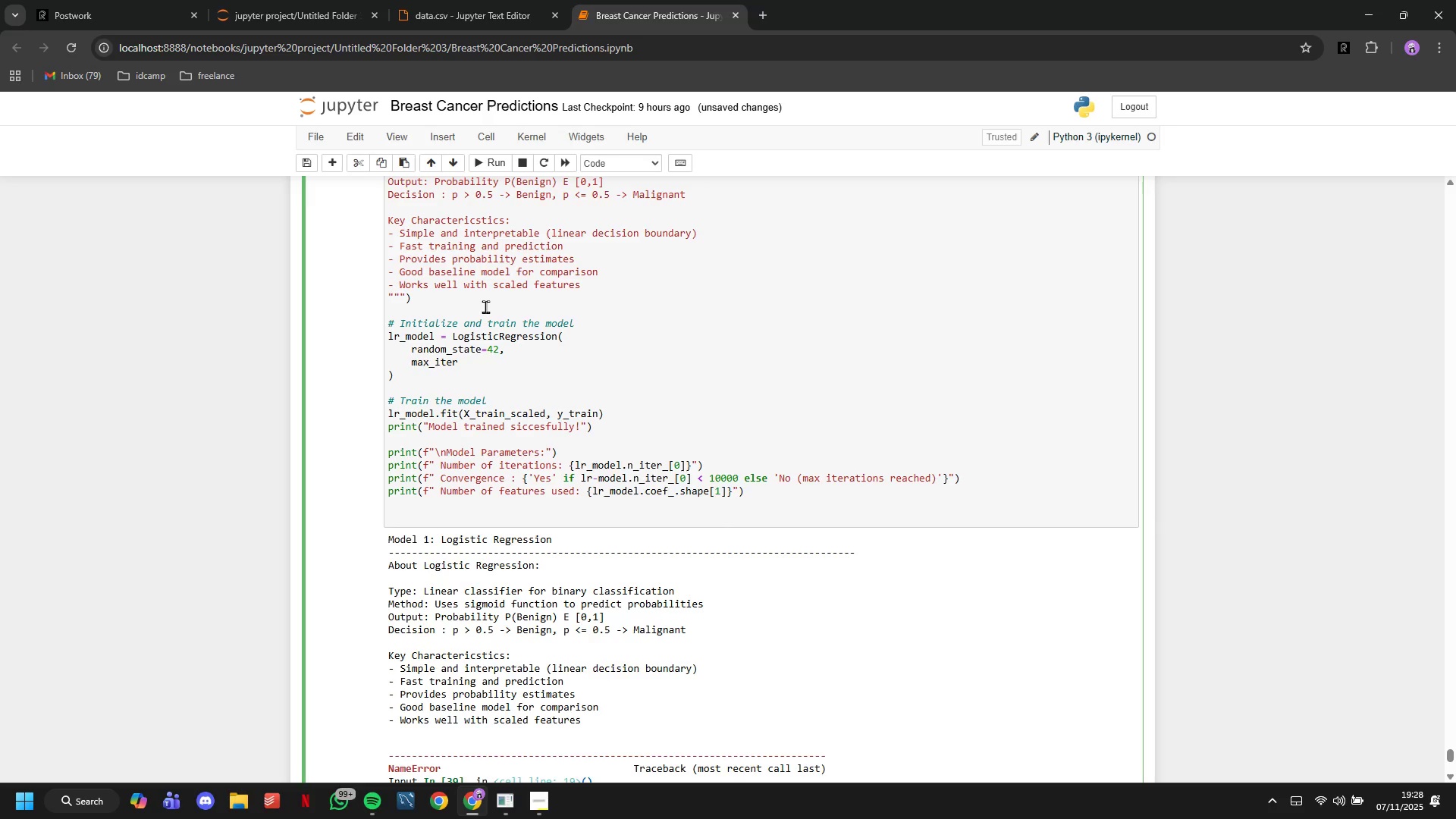 
wait(10.72)
 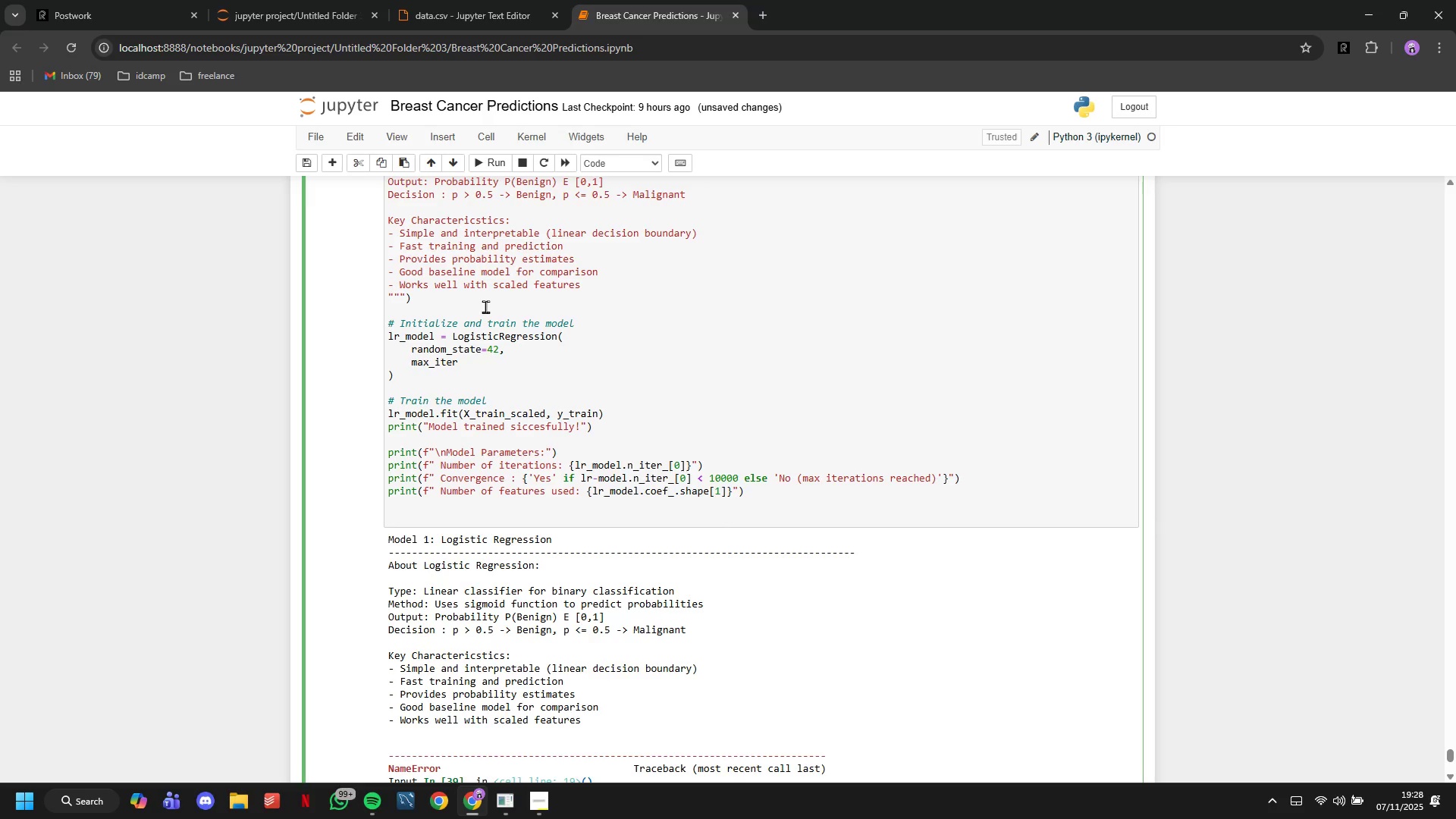 
type(=10000,)
 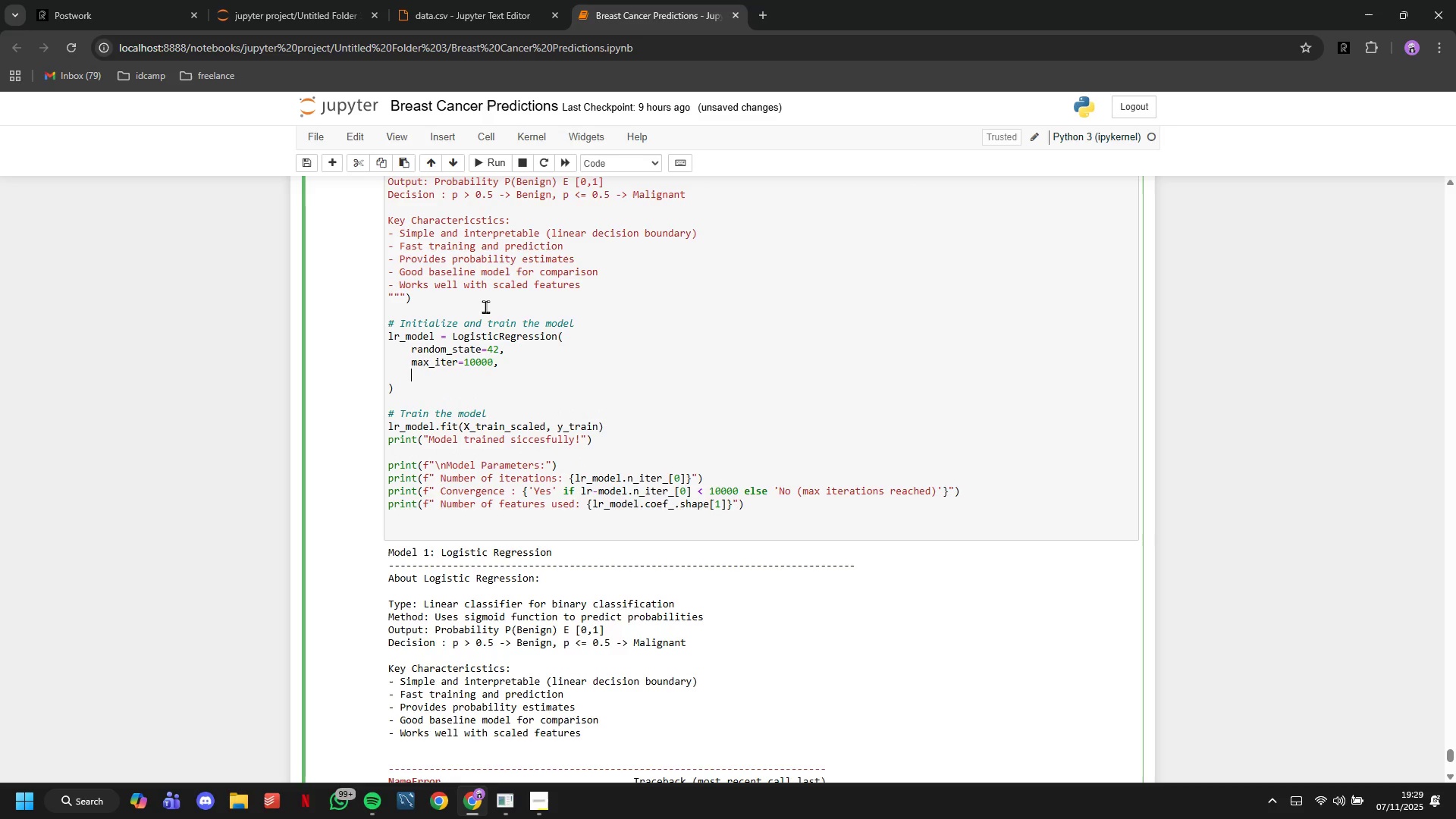 
key(Enter)
 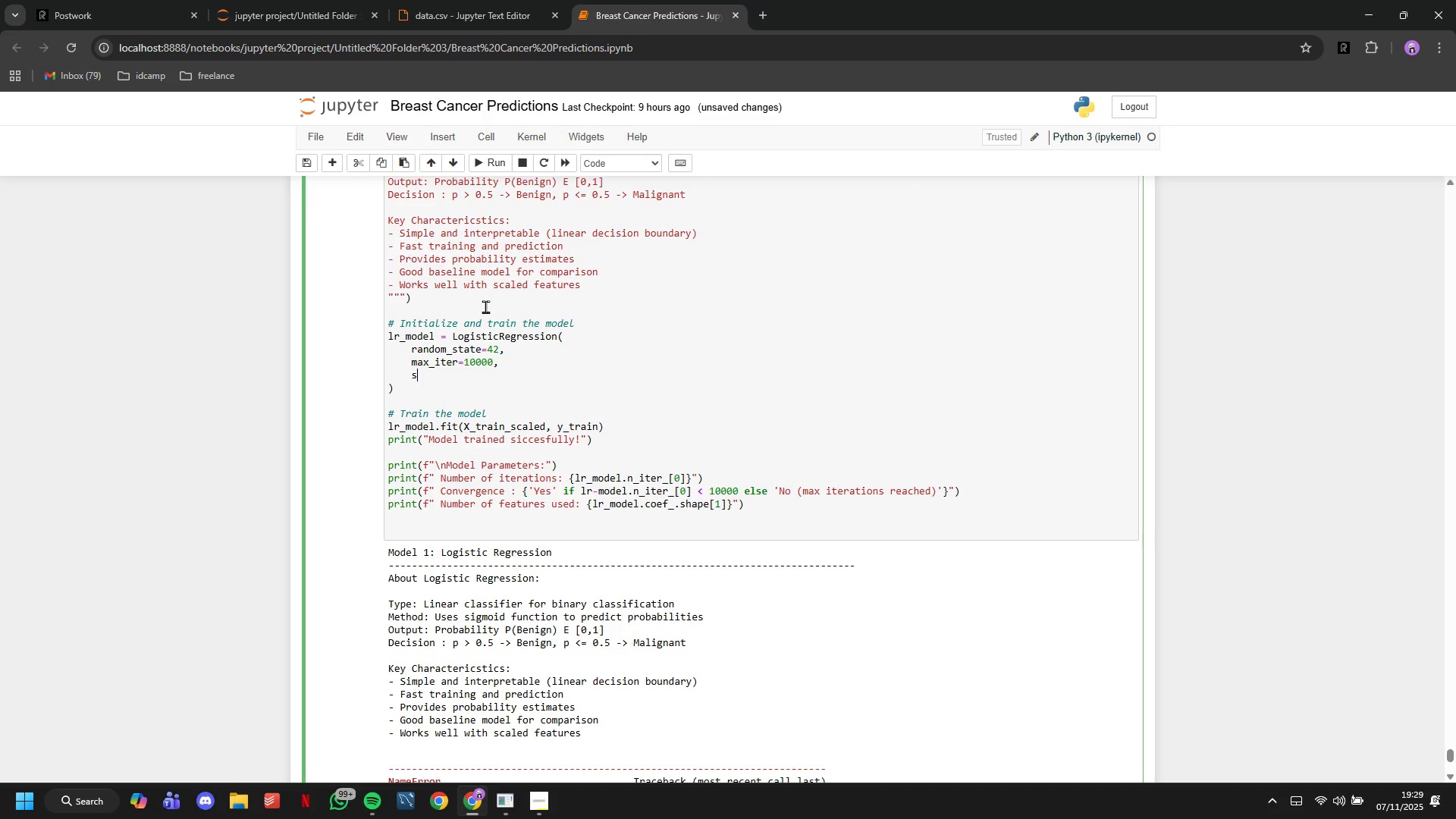 
type(solver='lbfgs)
 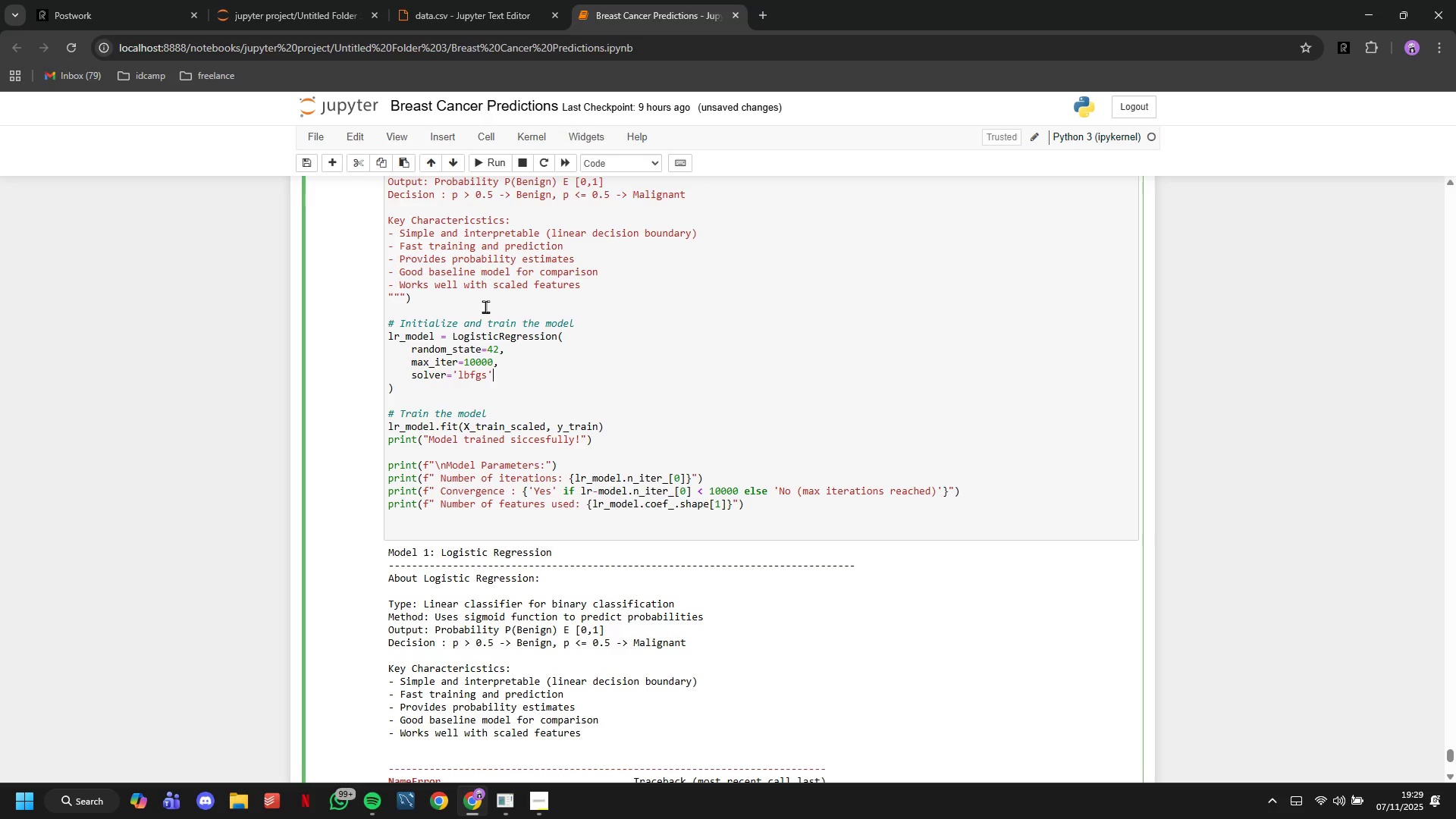 
key(ArrowRight)
 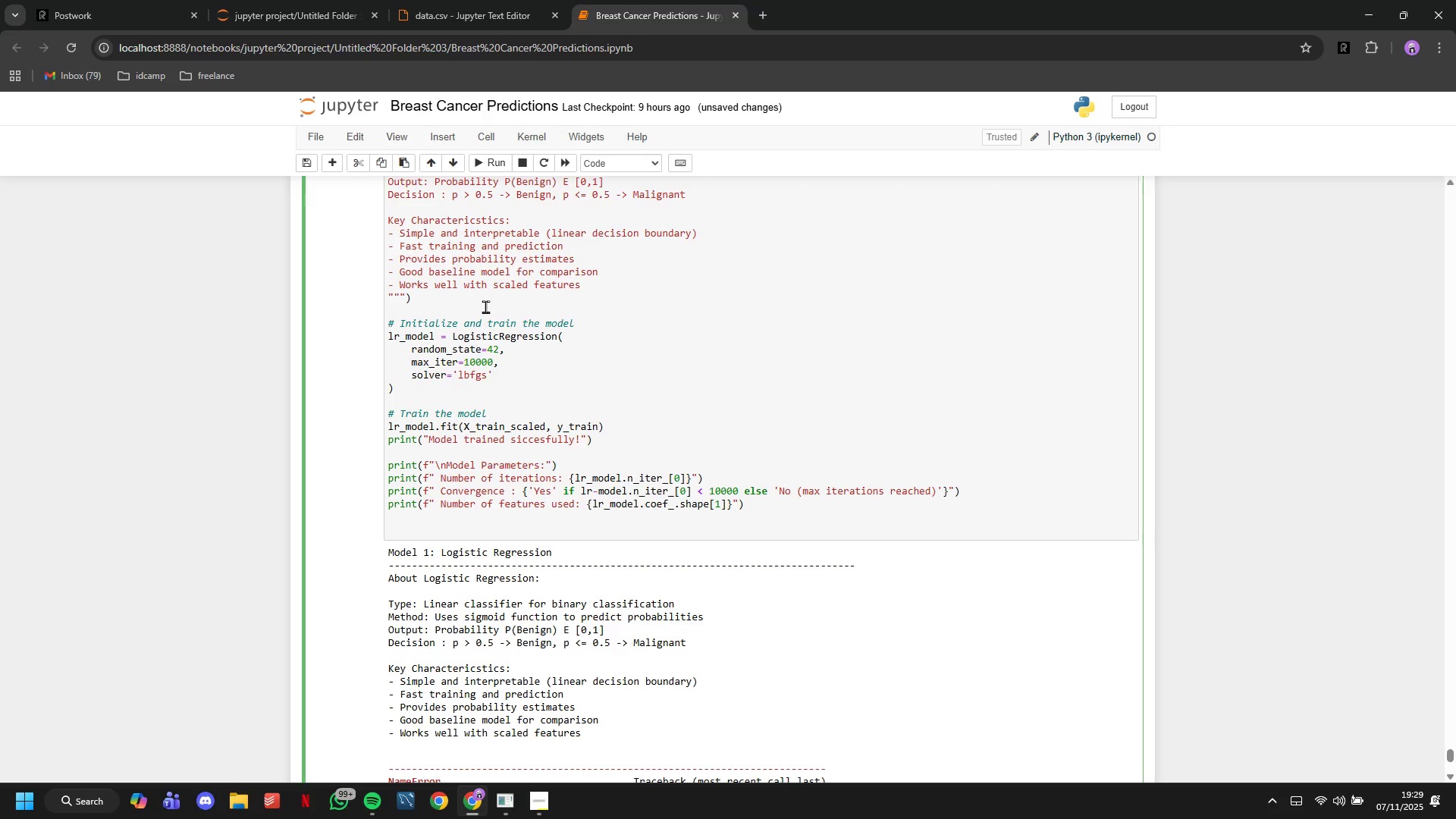 
key(ArrowDown)
 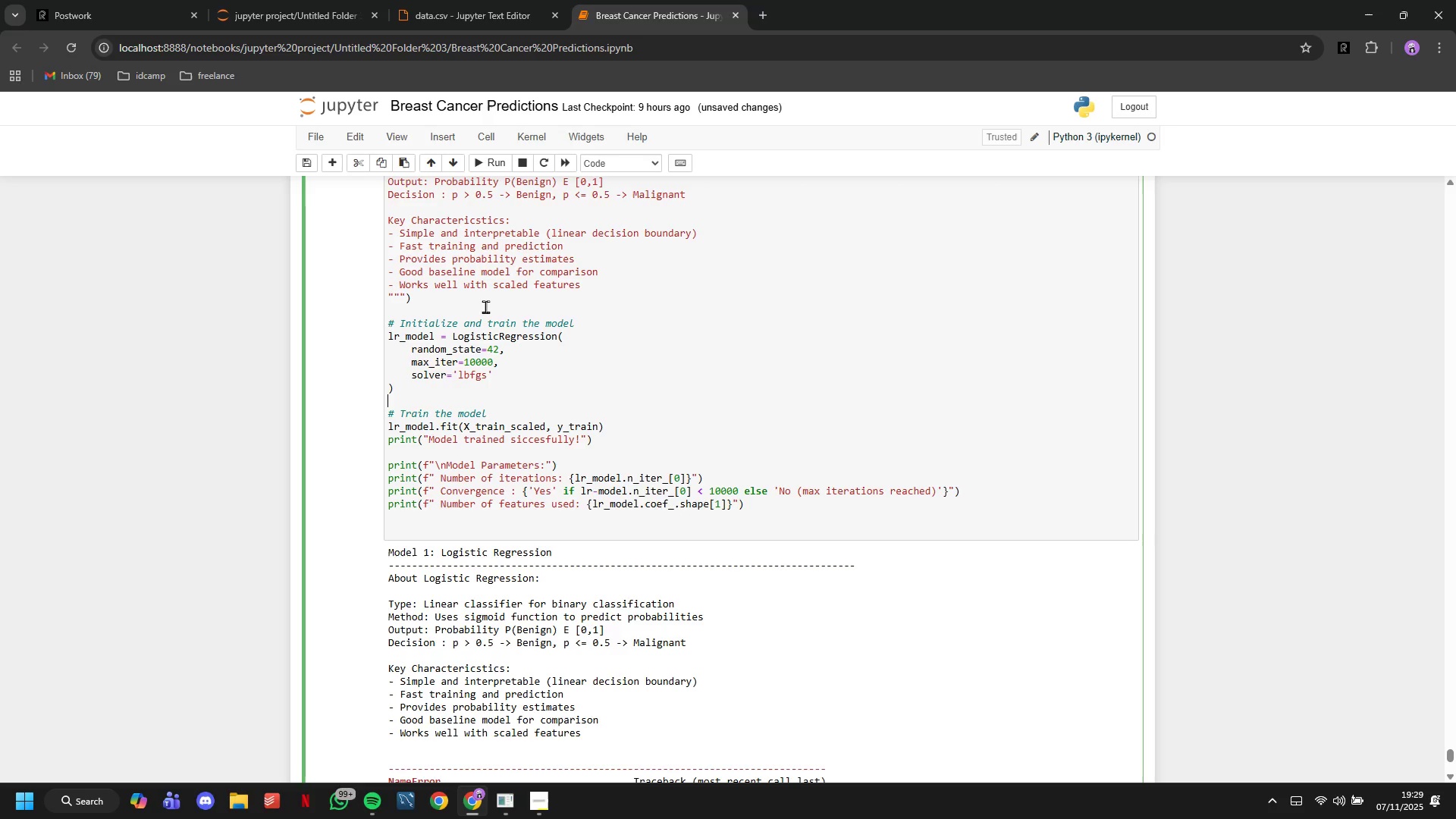 
key(ArrowDown)
 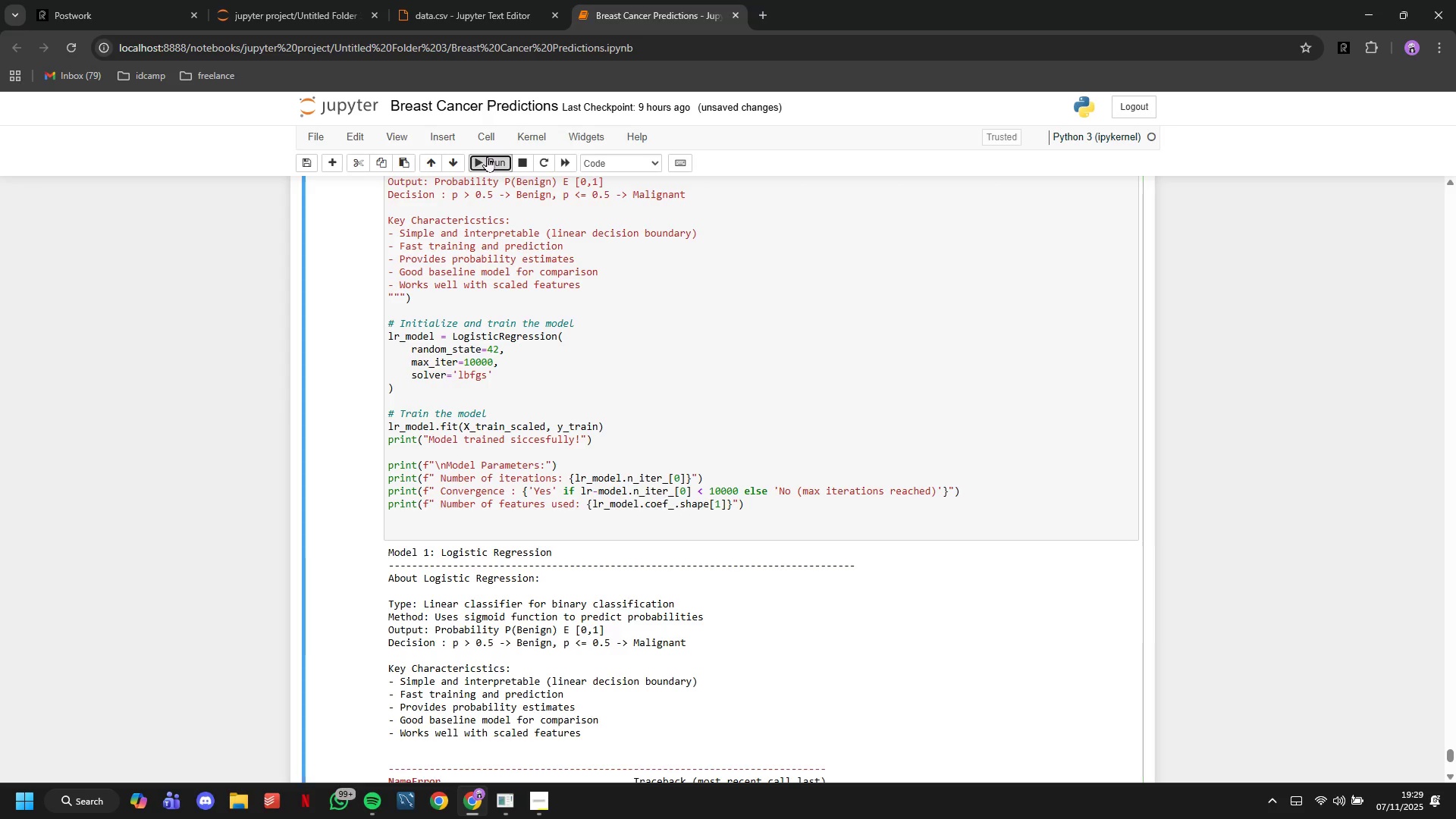 
left_click([487, 156])
 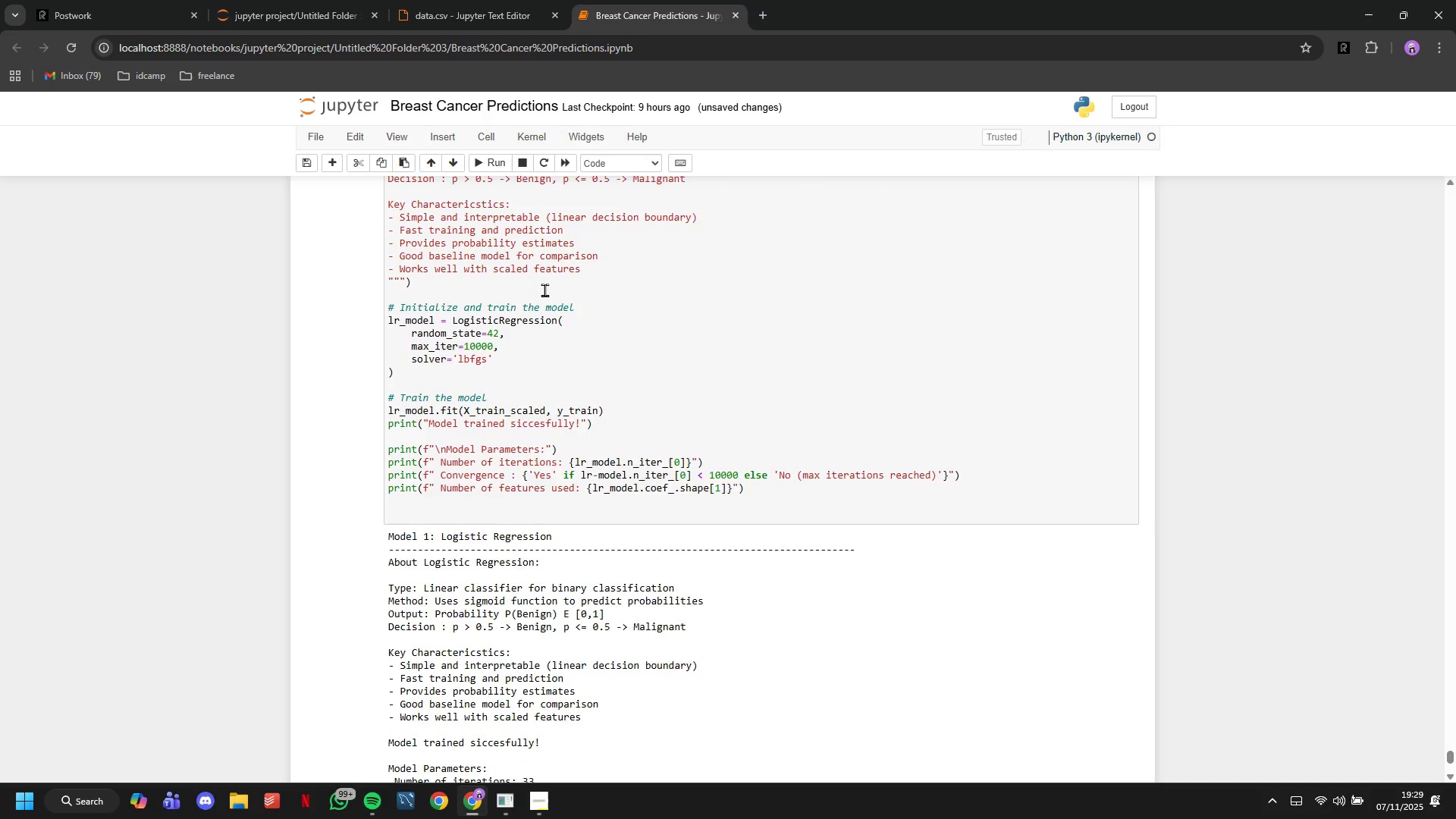 
scroll: coordinate [587, 345], scroll_direction: down, amount: 37.0
 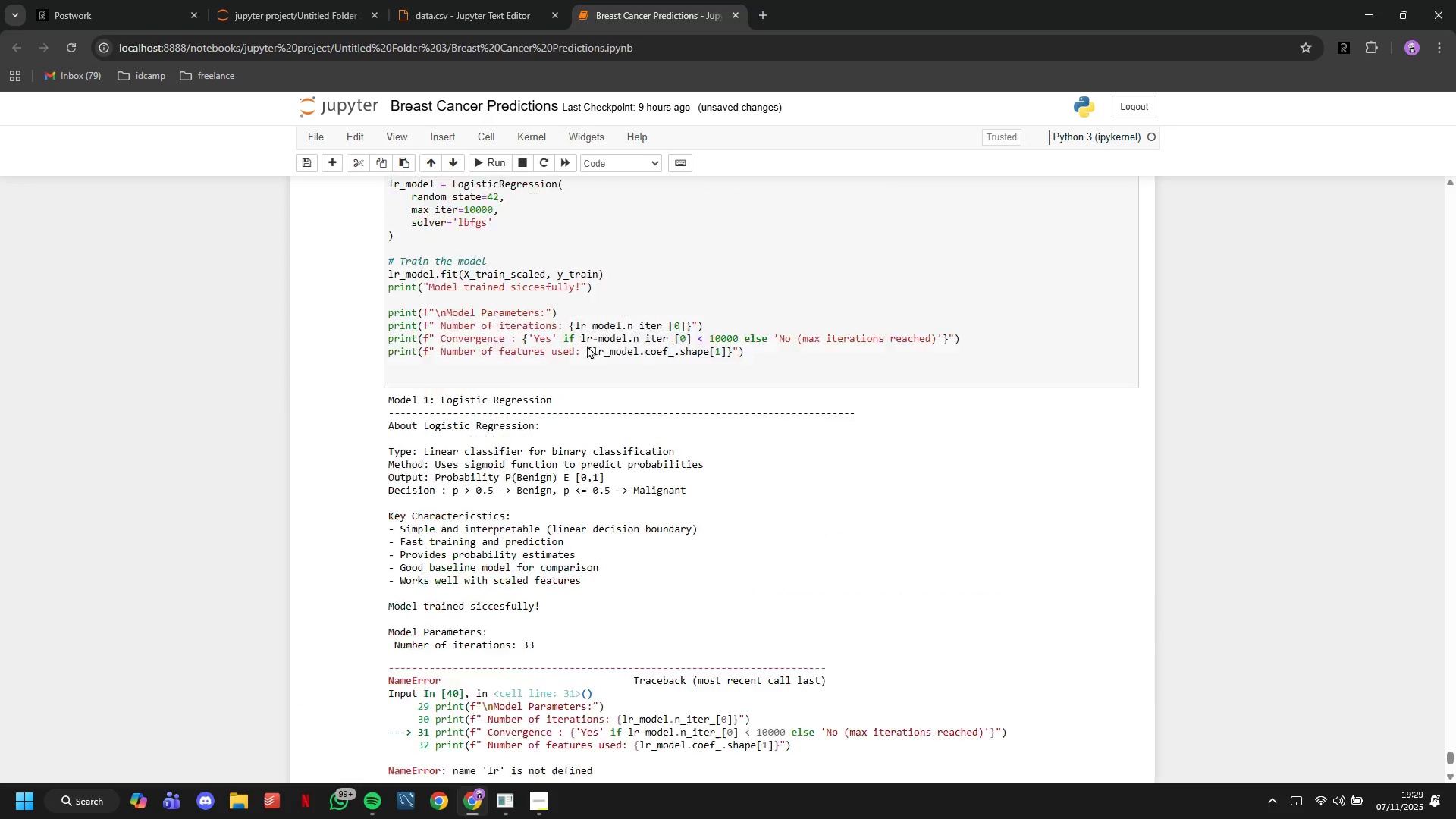 
scroll: coordinate [587, 345], scroll_direction: up, amount: 7.0
 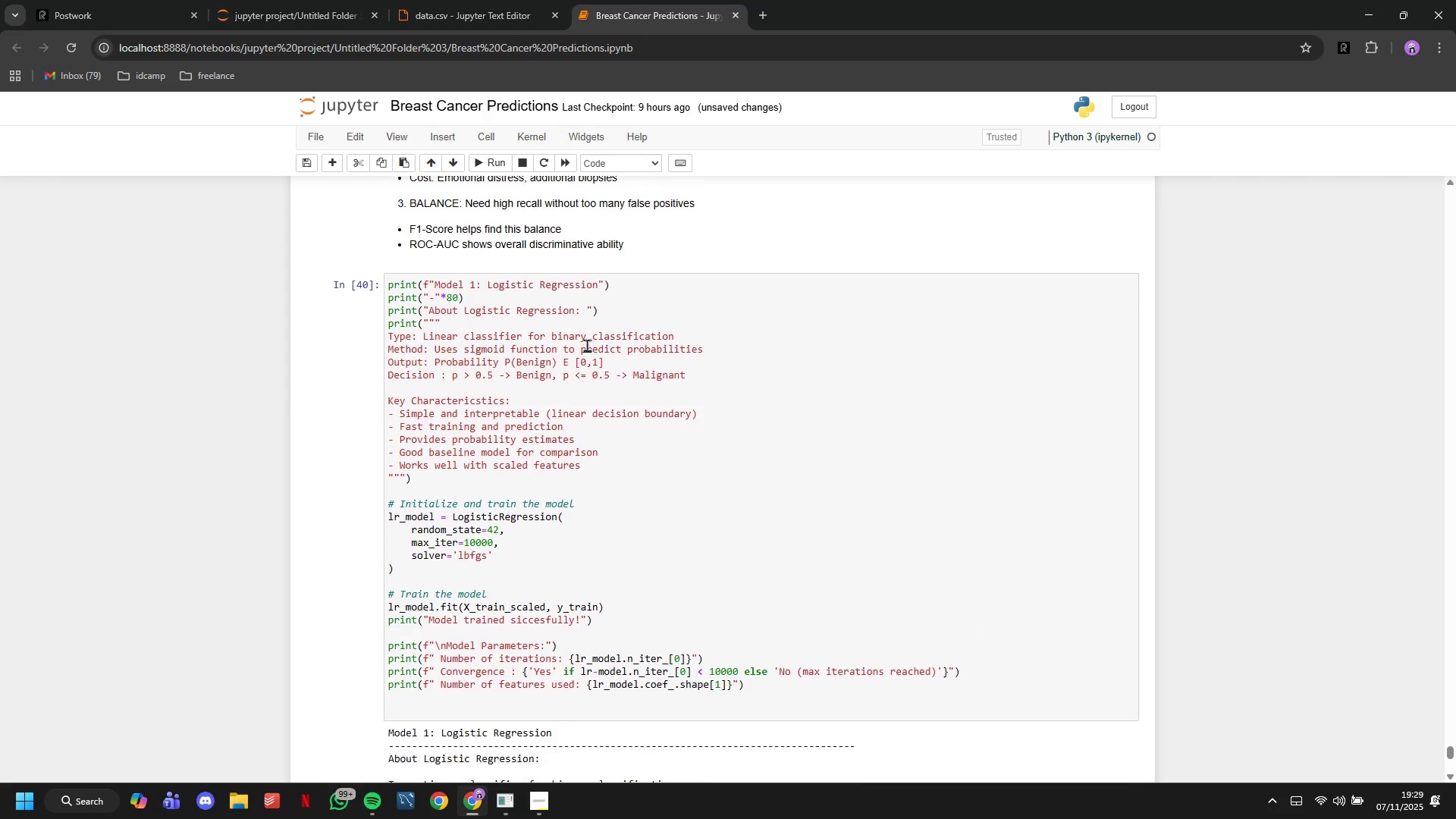 
scroll: coordinate [587, 345], scroll_direction: down, amount: 3.0
 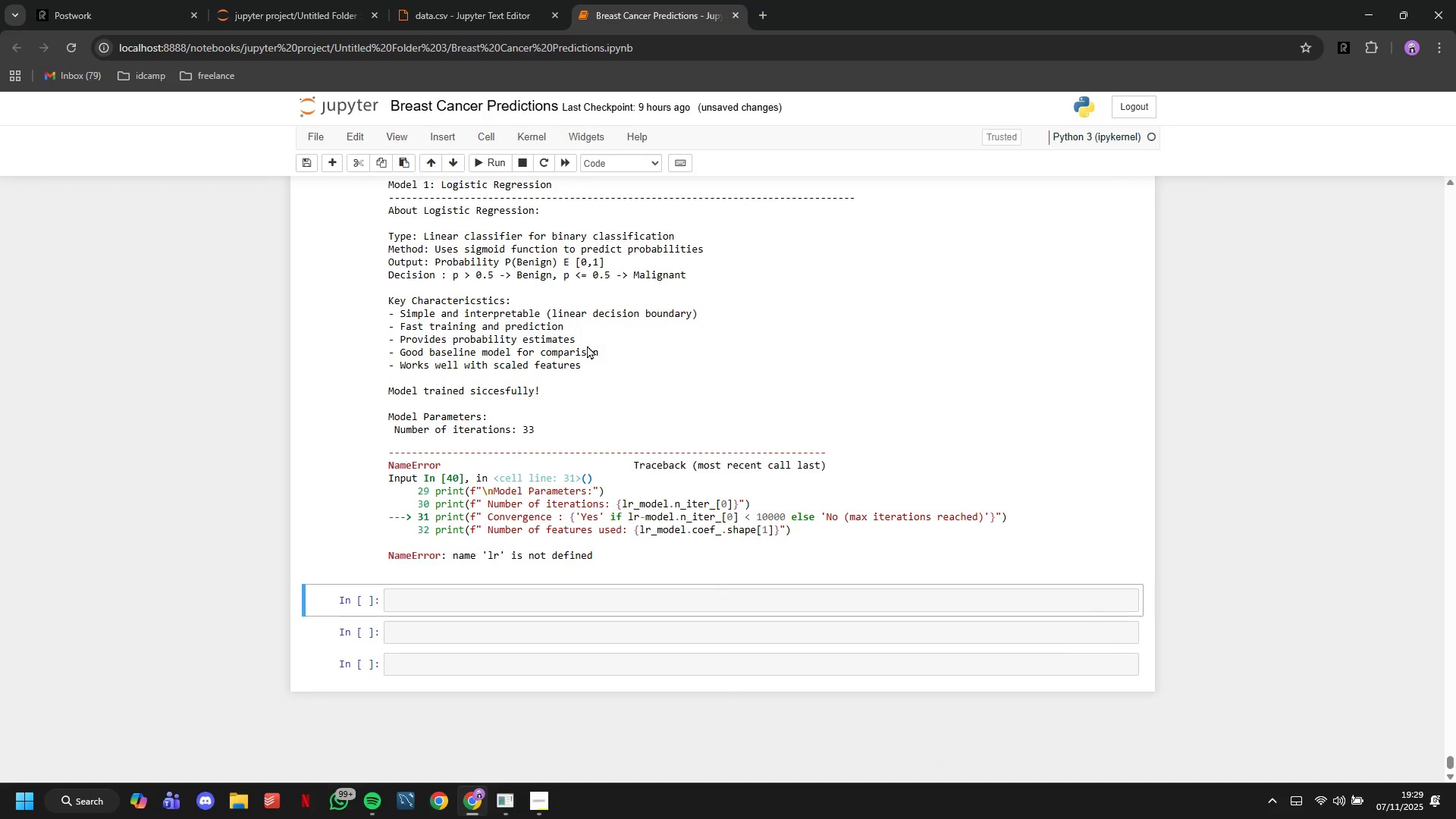 
scroll: coordinate [587, 345], scroll_direction: up, amount: 3.0
 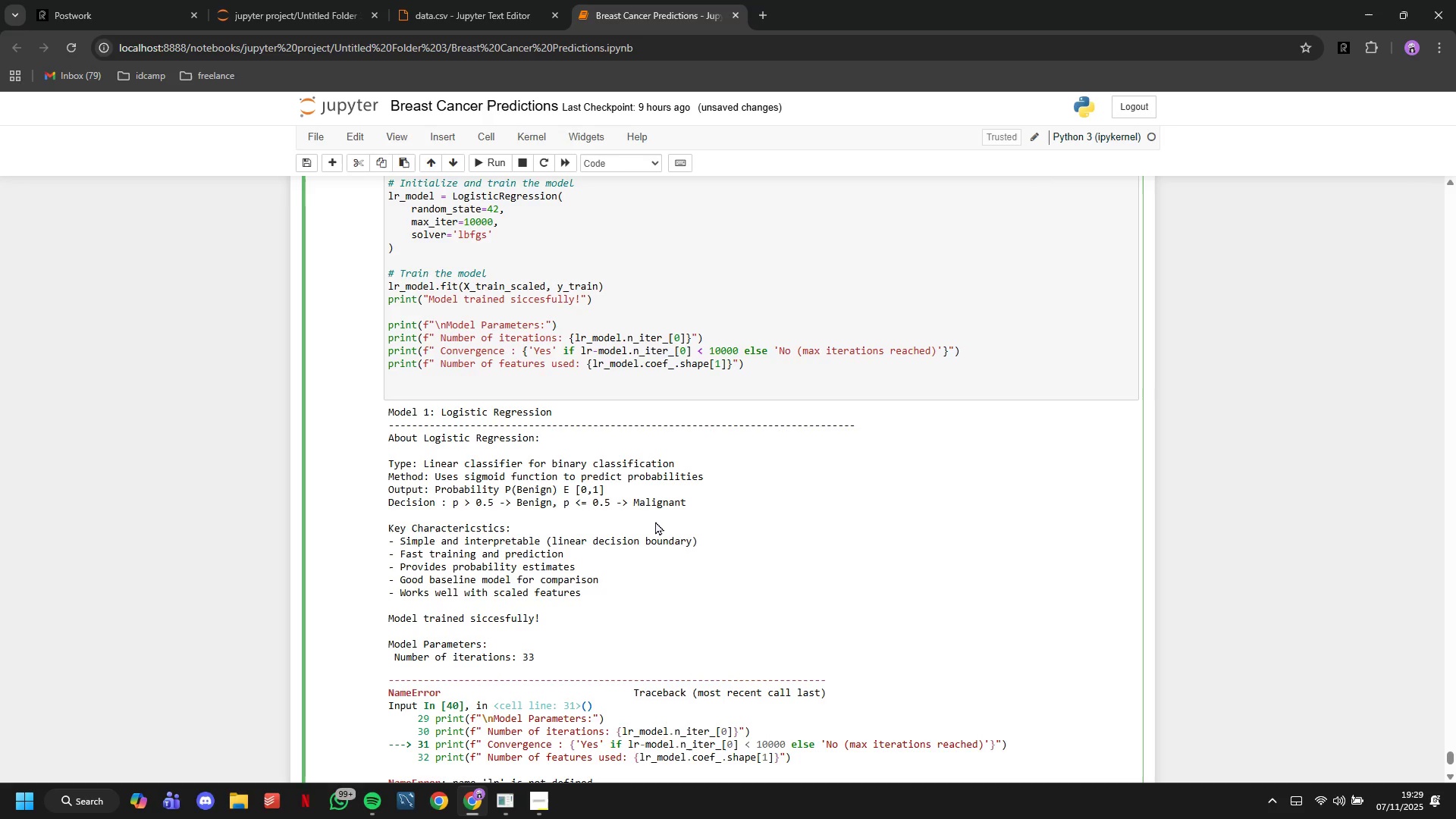 
key(Backspace)
 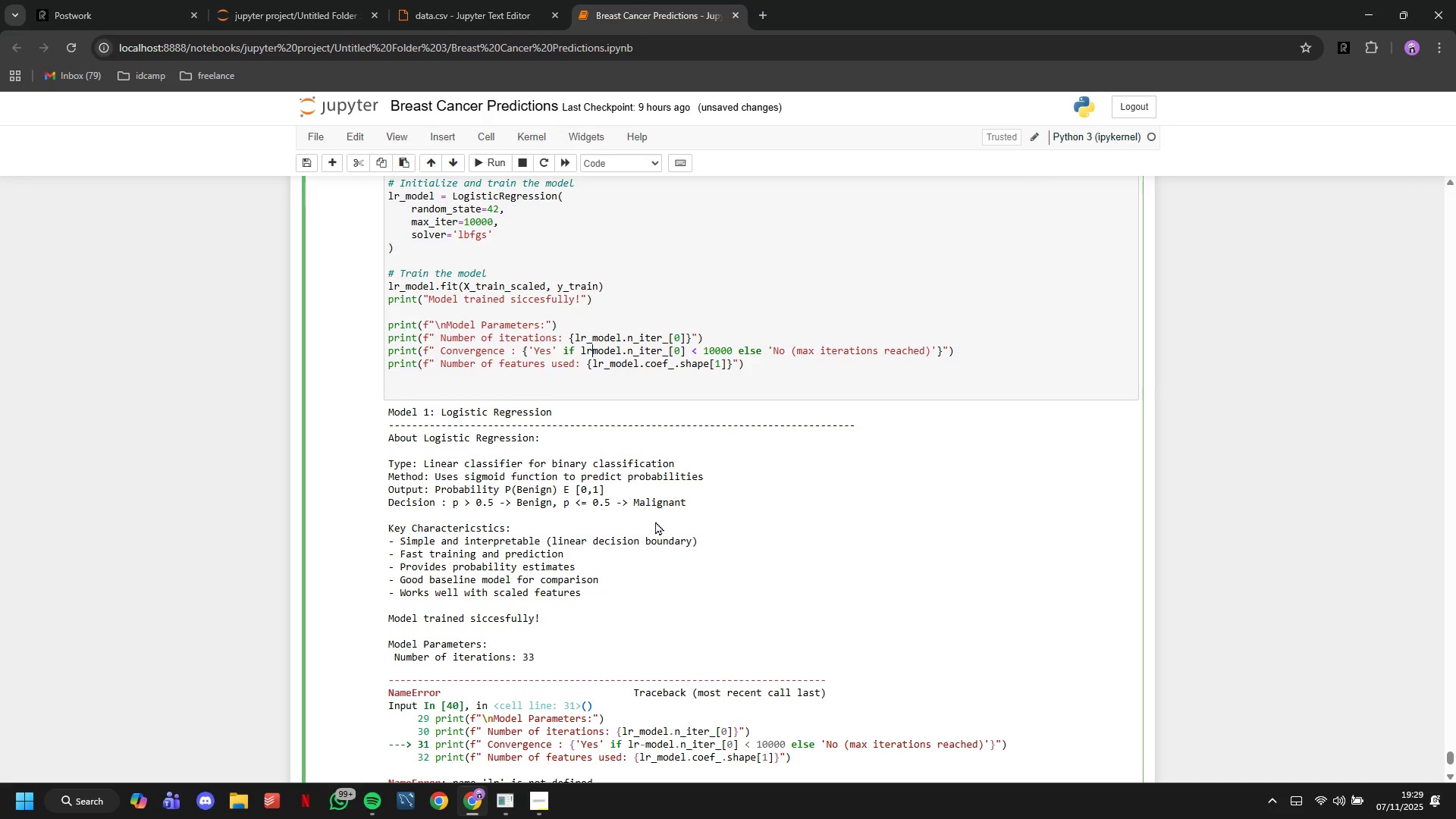 
key(Shift+Minus)
 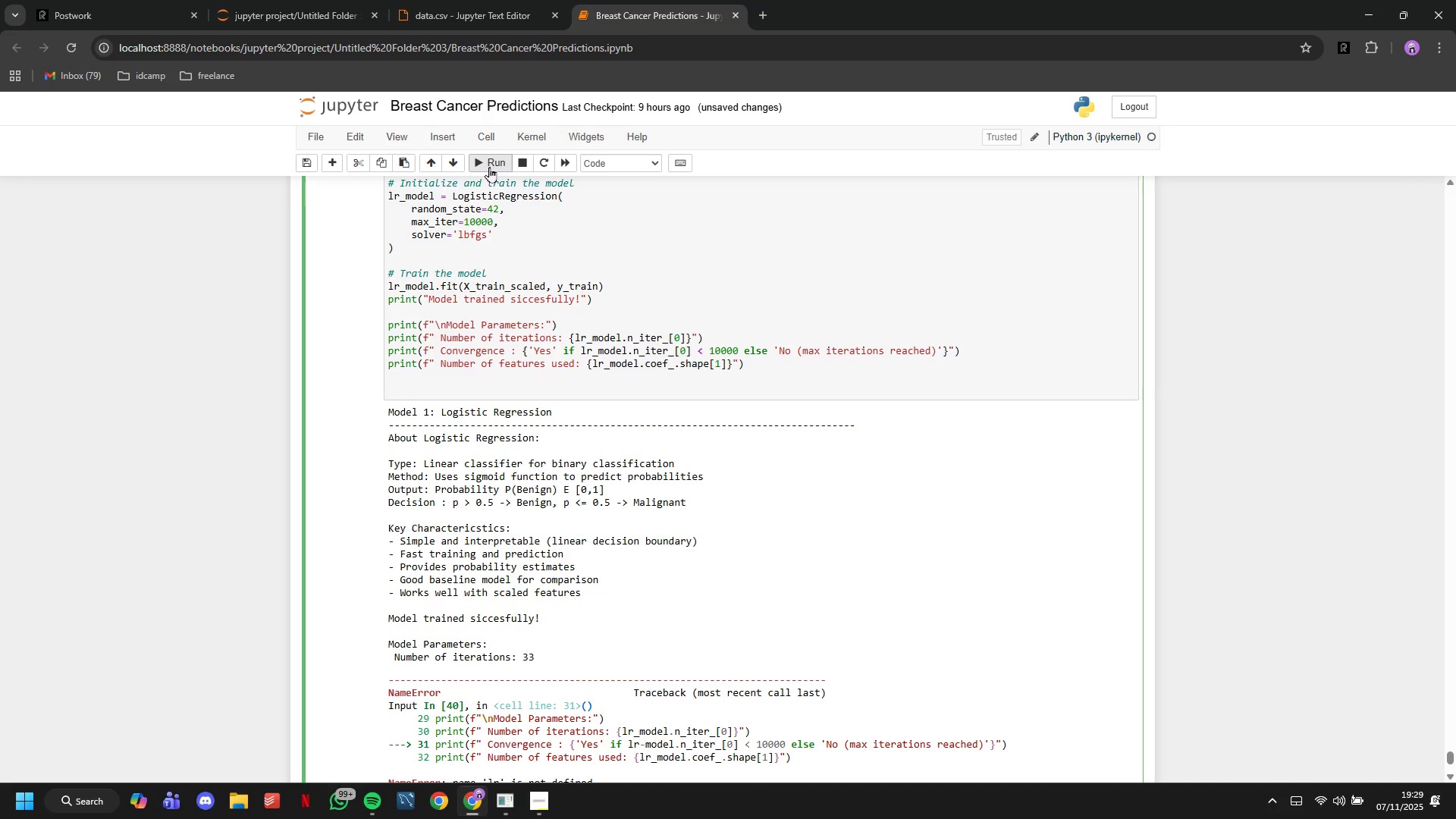 
left_click([489, 167])
 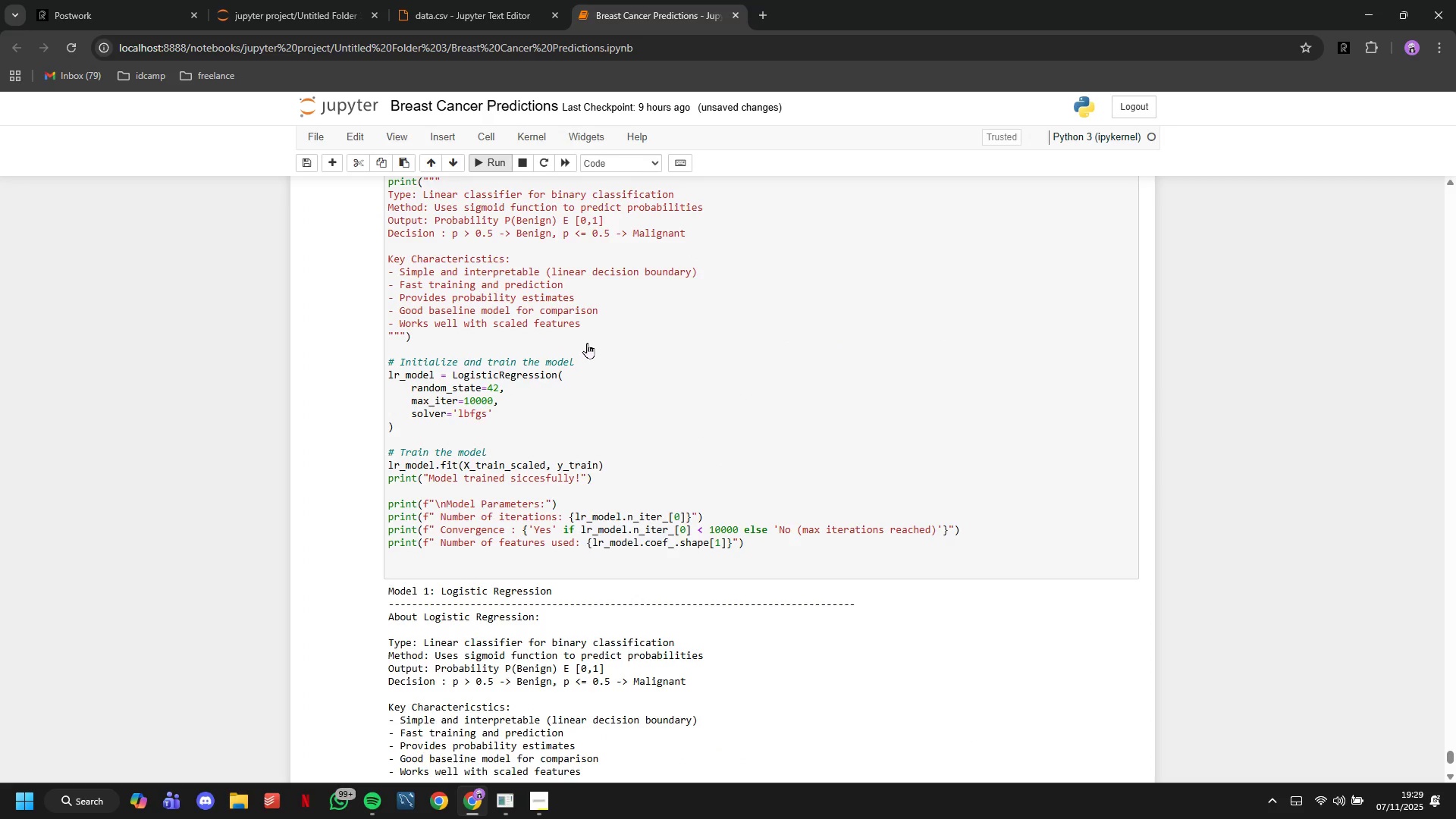 
scroll: coordinate [587, 343], scroll_direction: down, amount: 5.0
 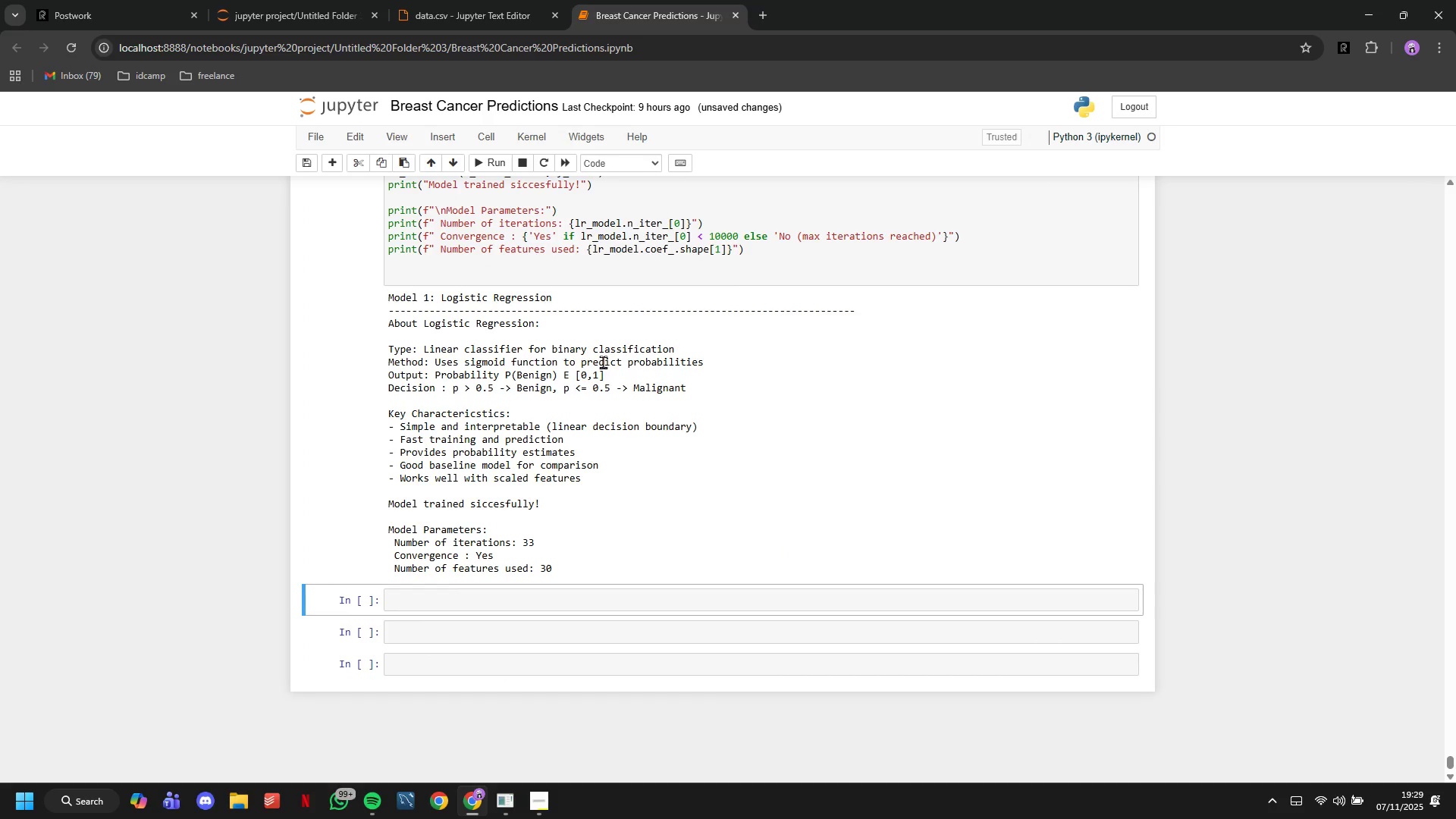 
scroll: coordinate [607, 390], scroll_direction: up, amount: 1.0
 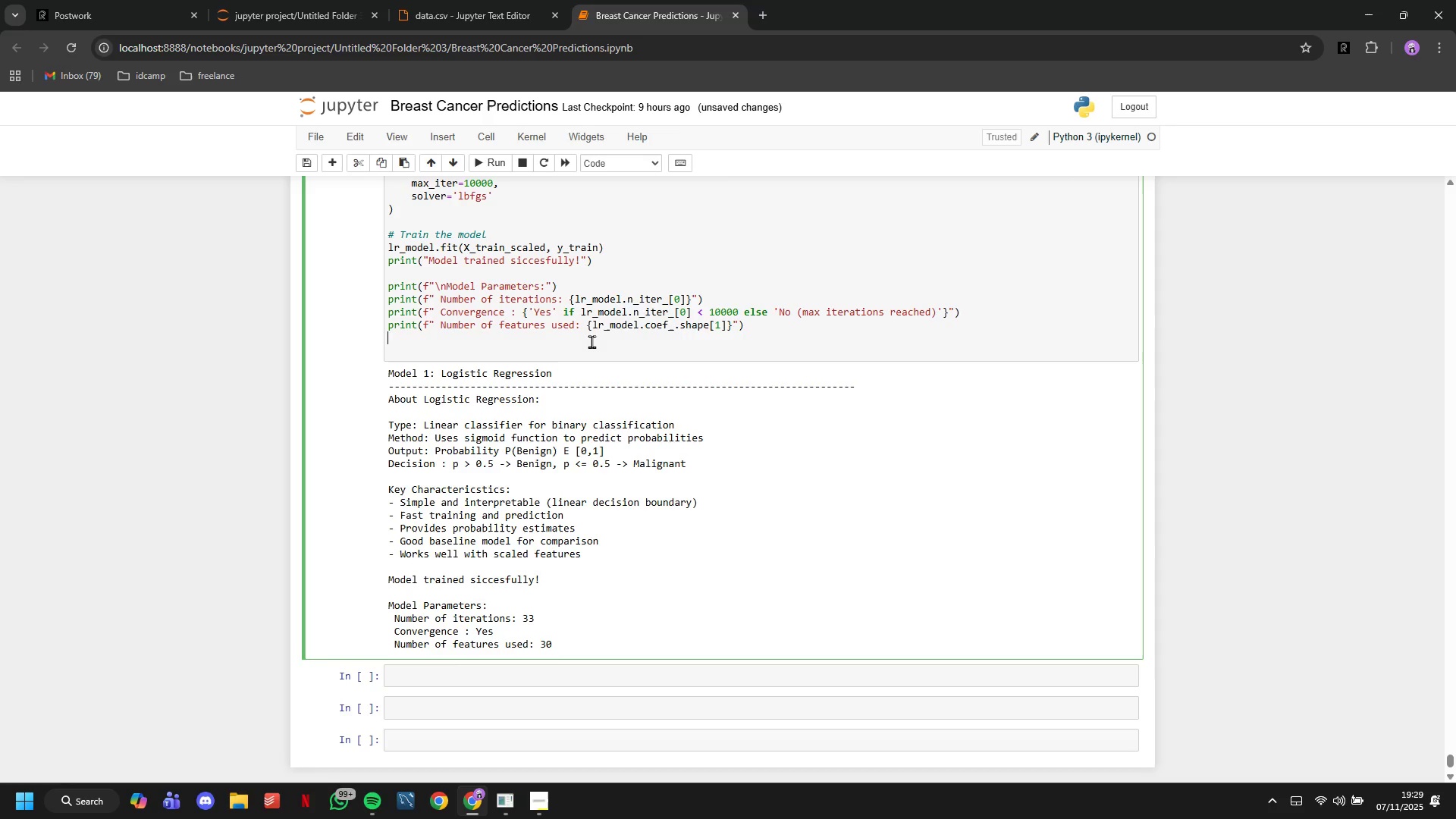 
left_click([592, 341])
 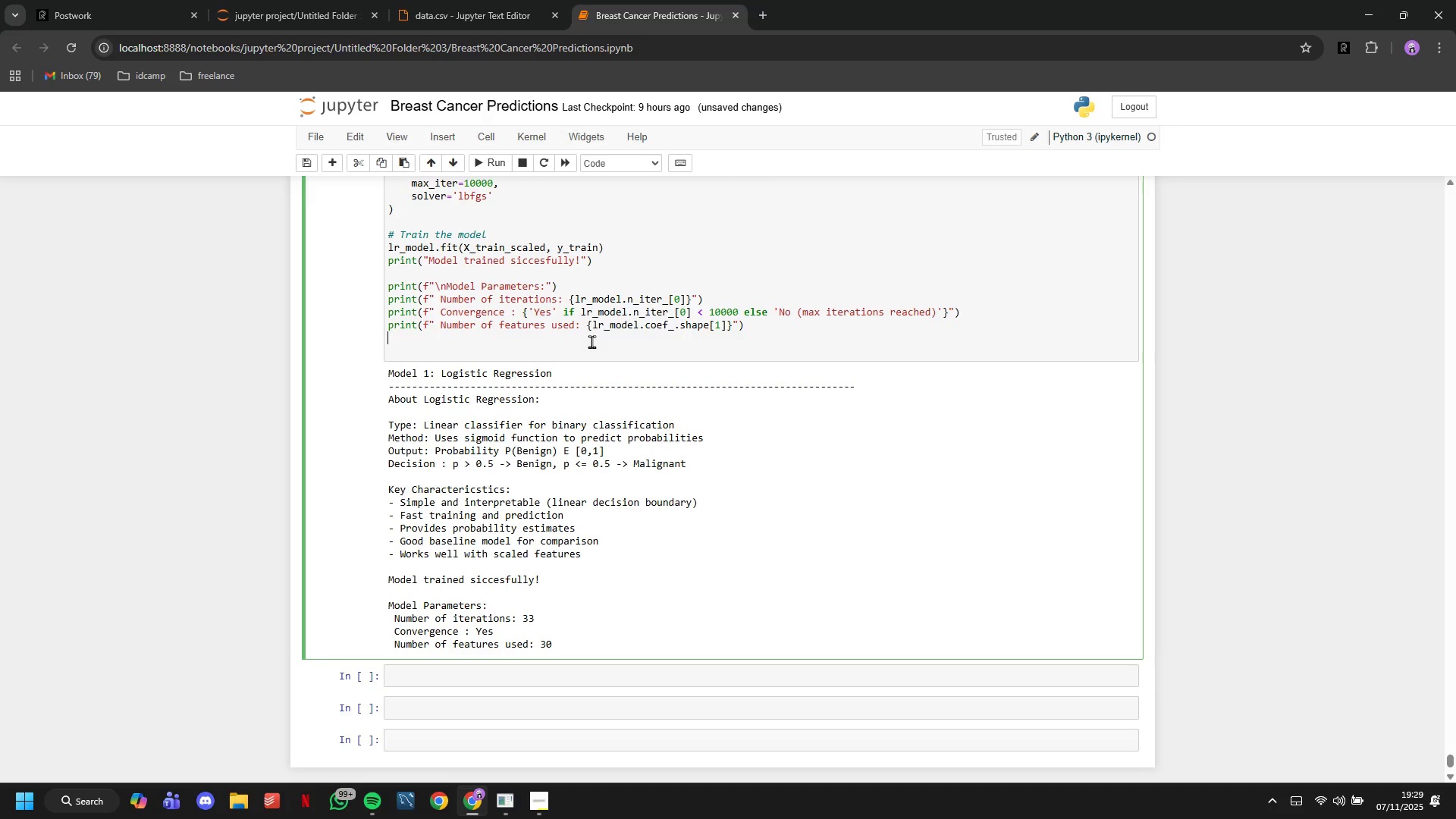 
key(Enter)
 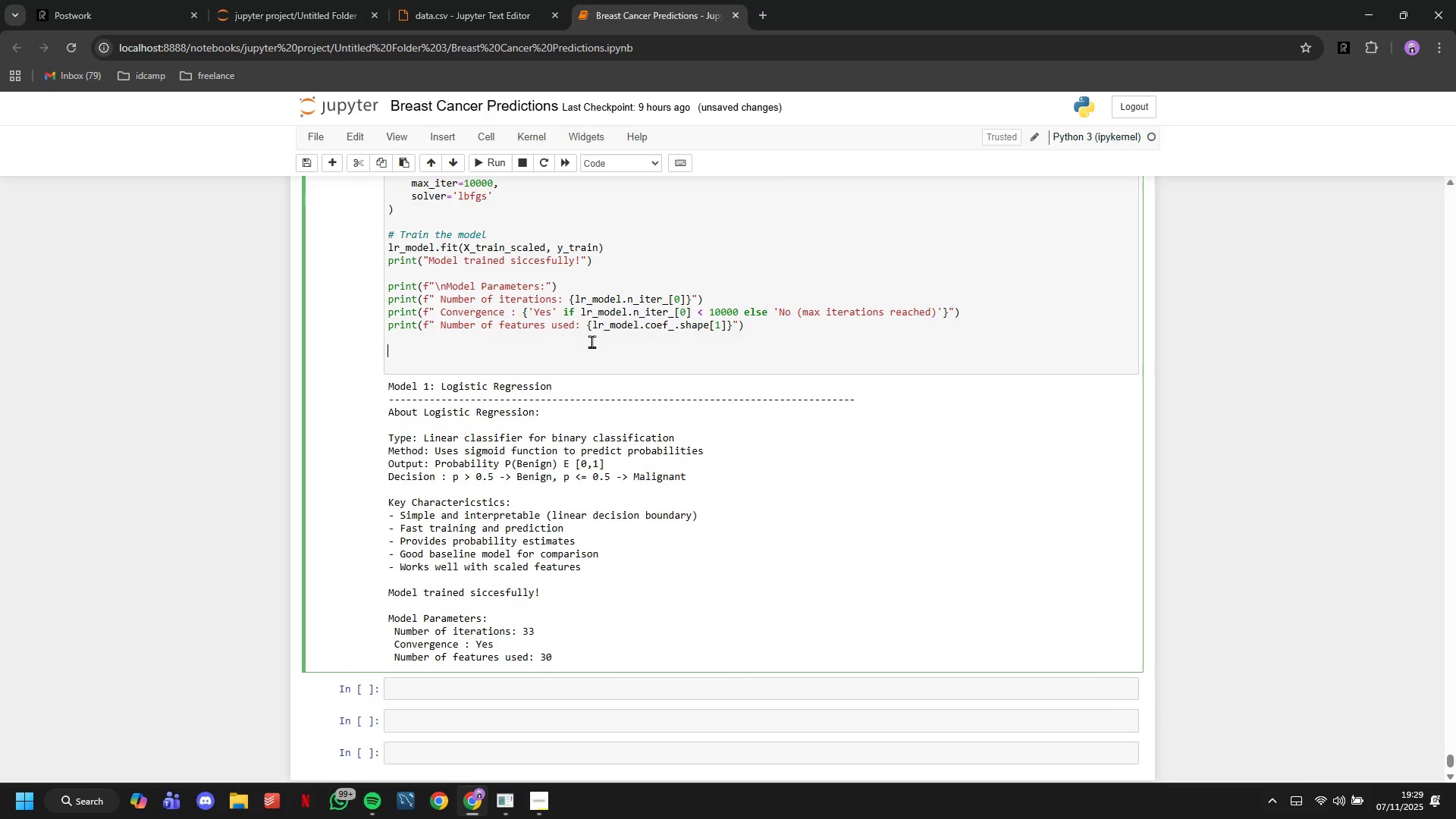 
type(# Making )
 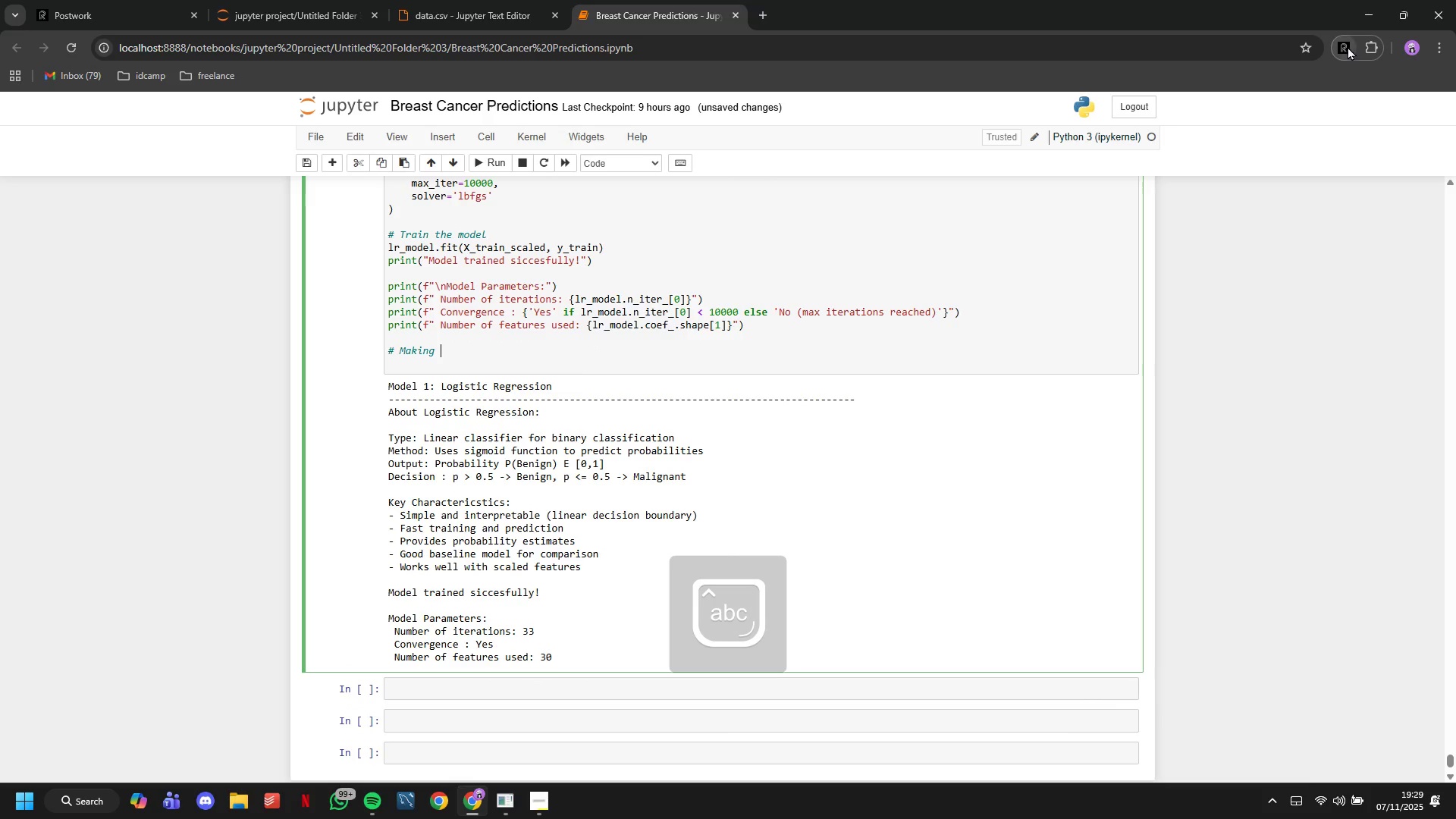 
left_click([1348, 46])
 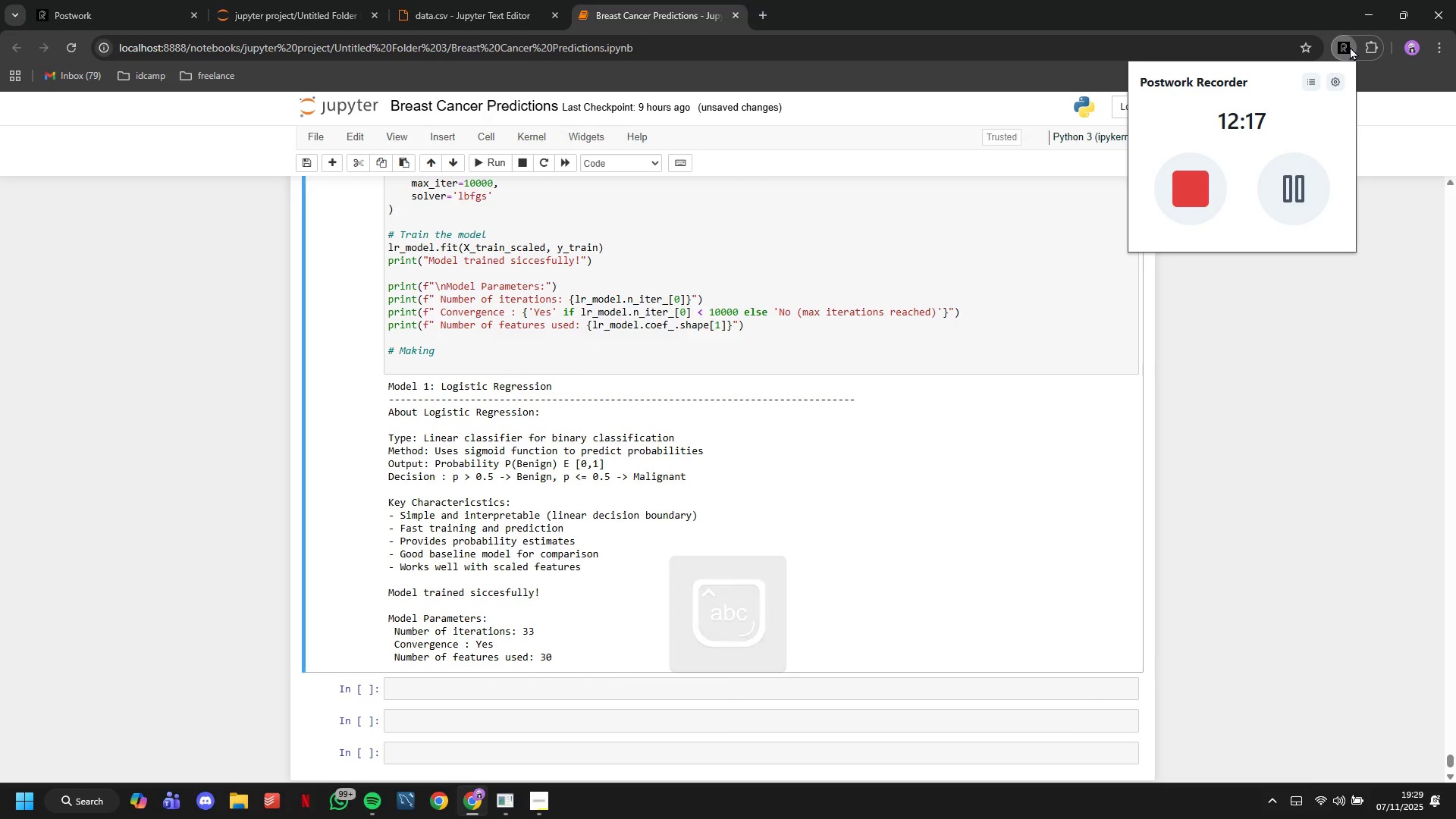 
left_click([1350, 46])
 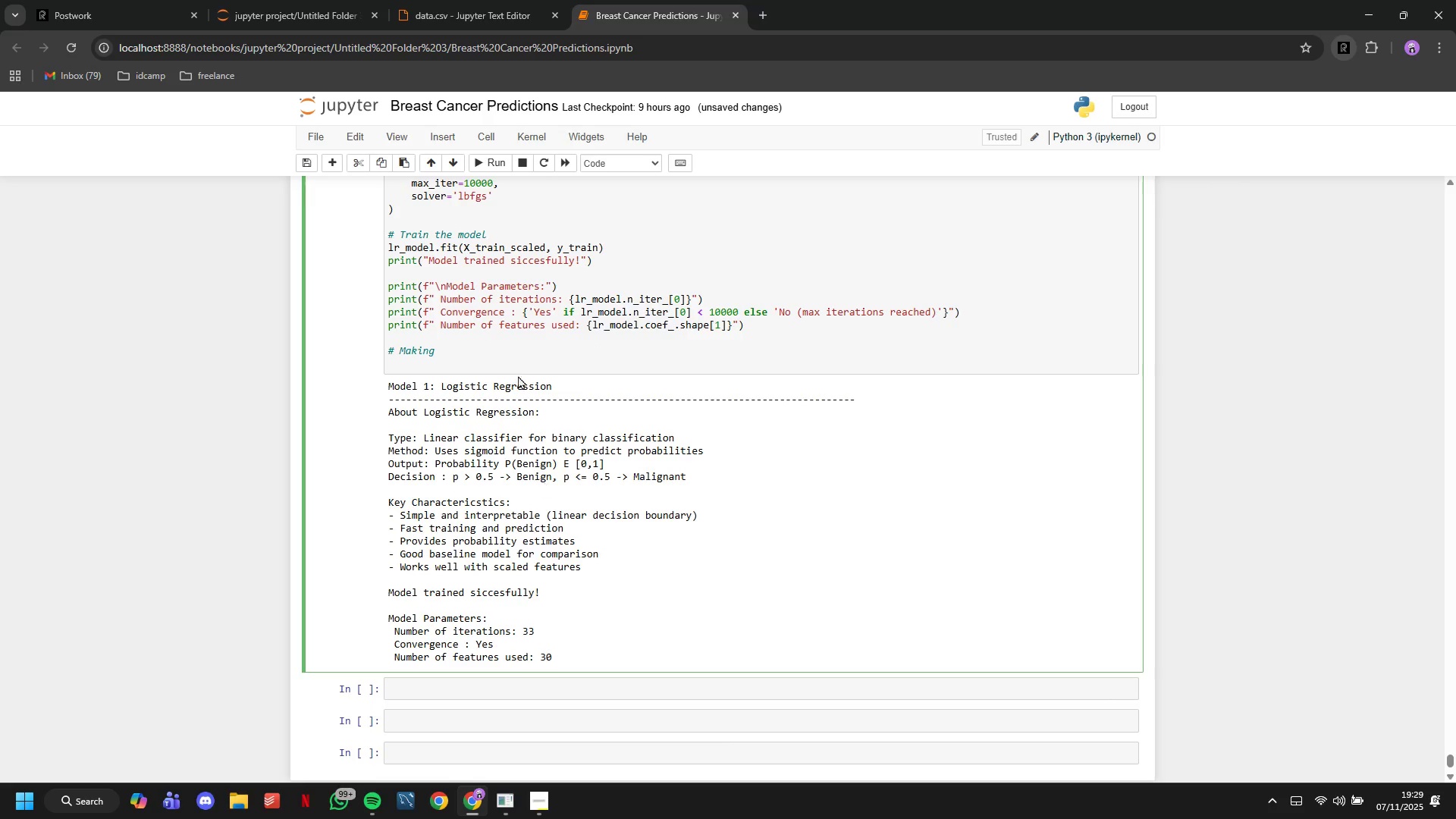 
scroll: coordinate [519, 362], scroll_direction: down, amount: 8.0
 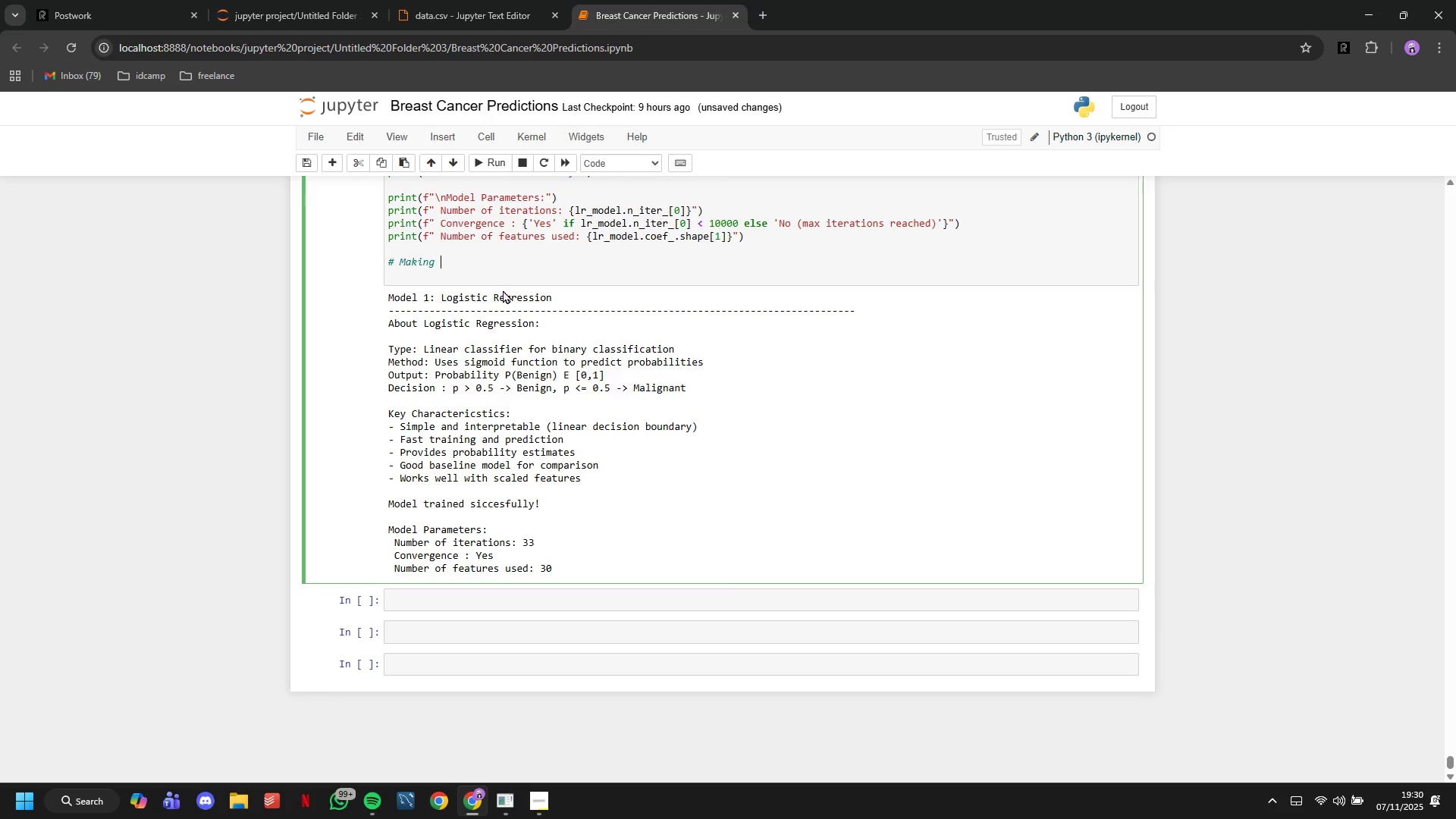 
wait(33.59)
 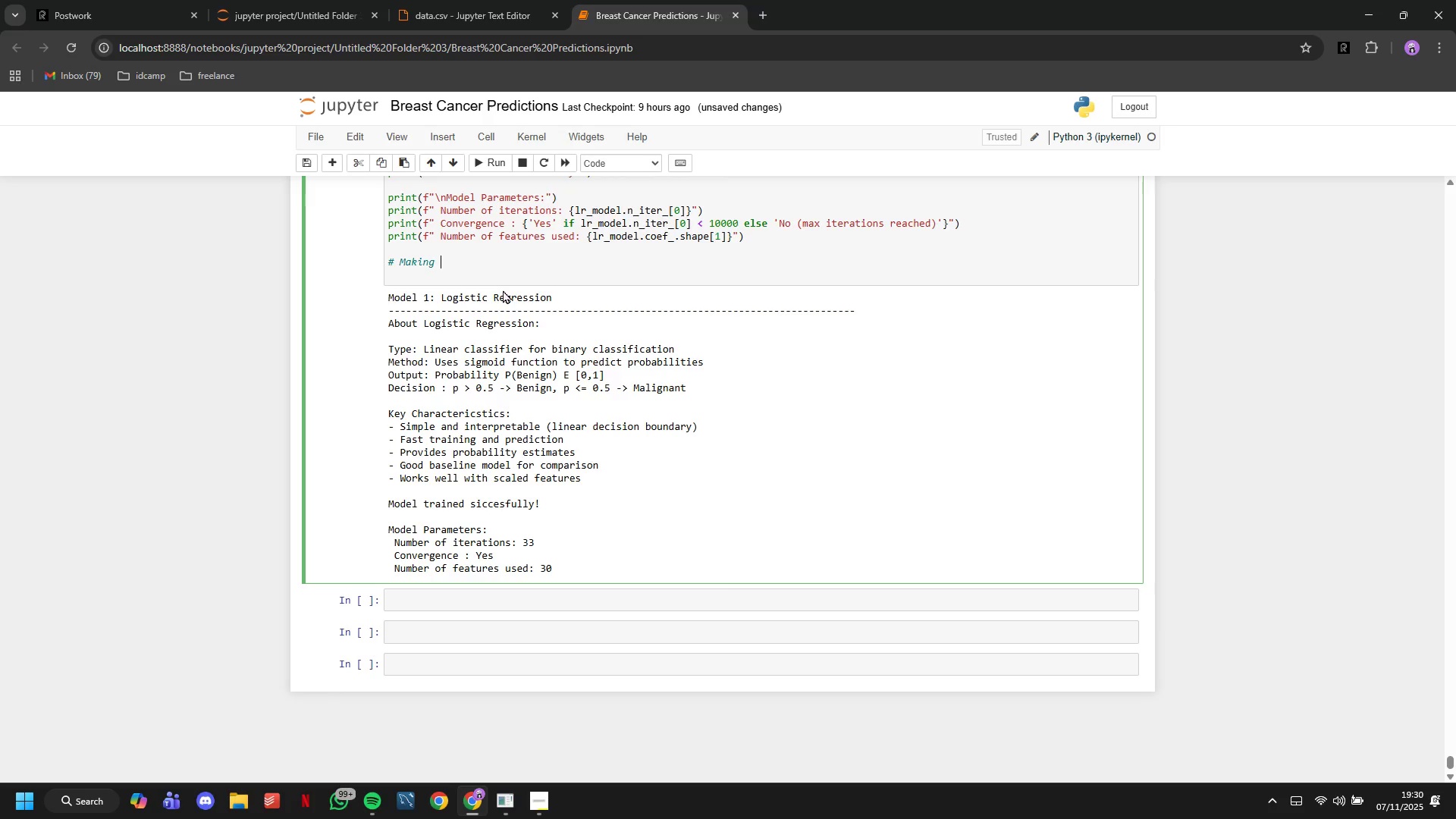 
type(predictions on test set)
 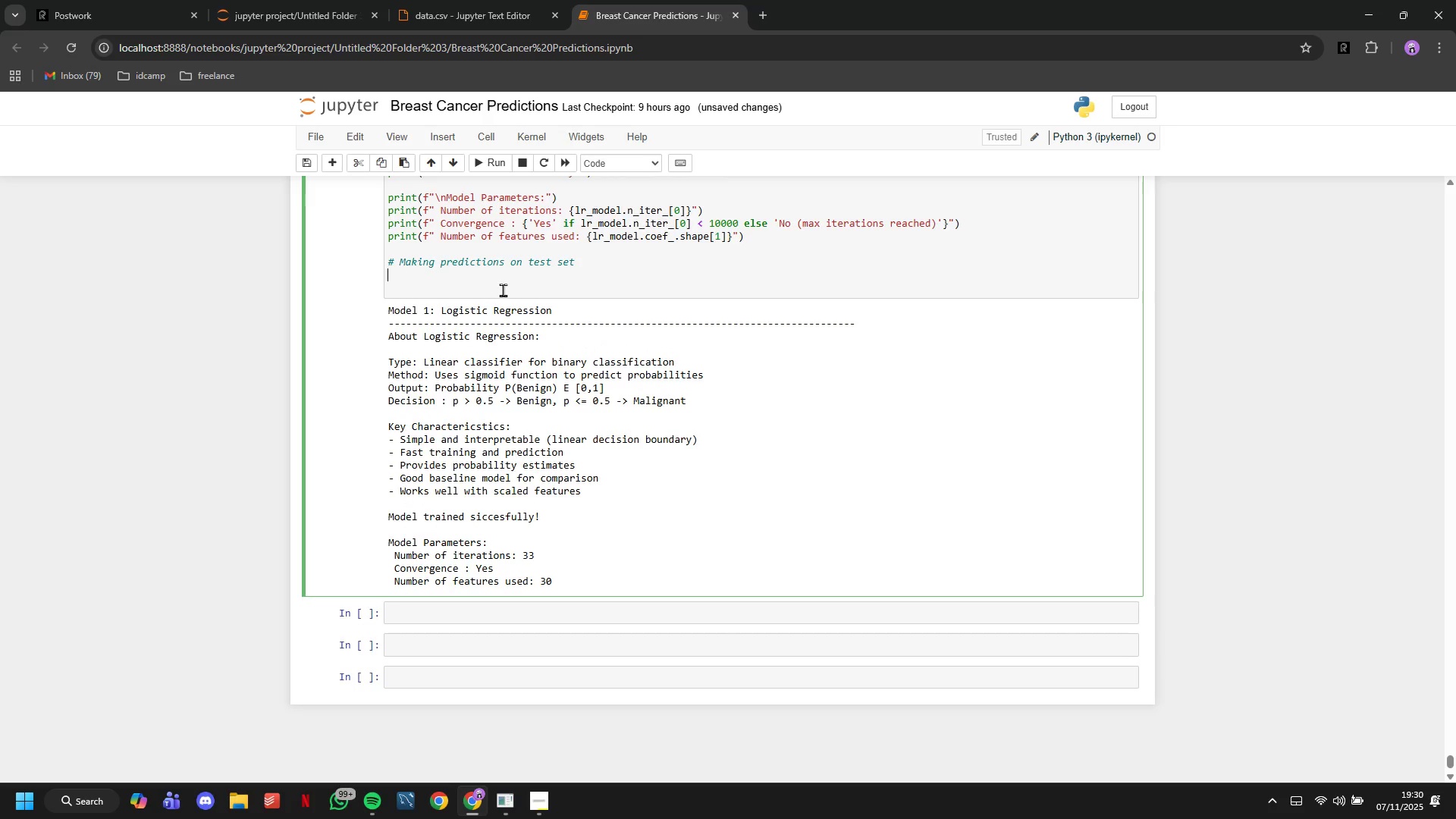 
key(Enter)
 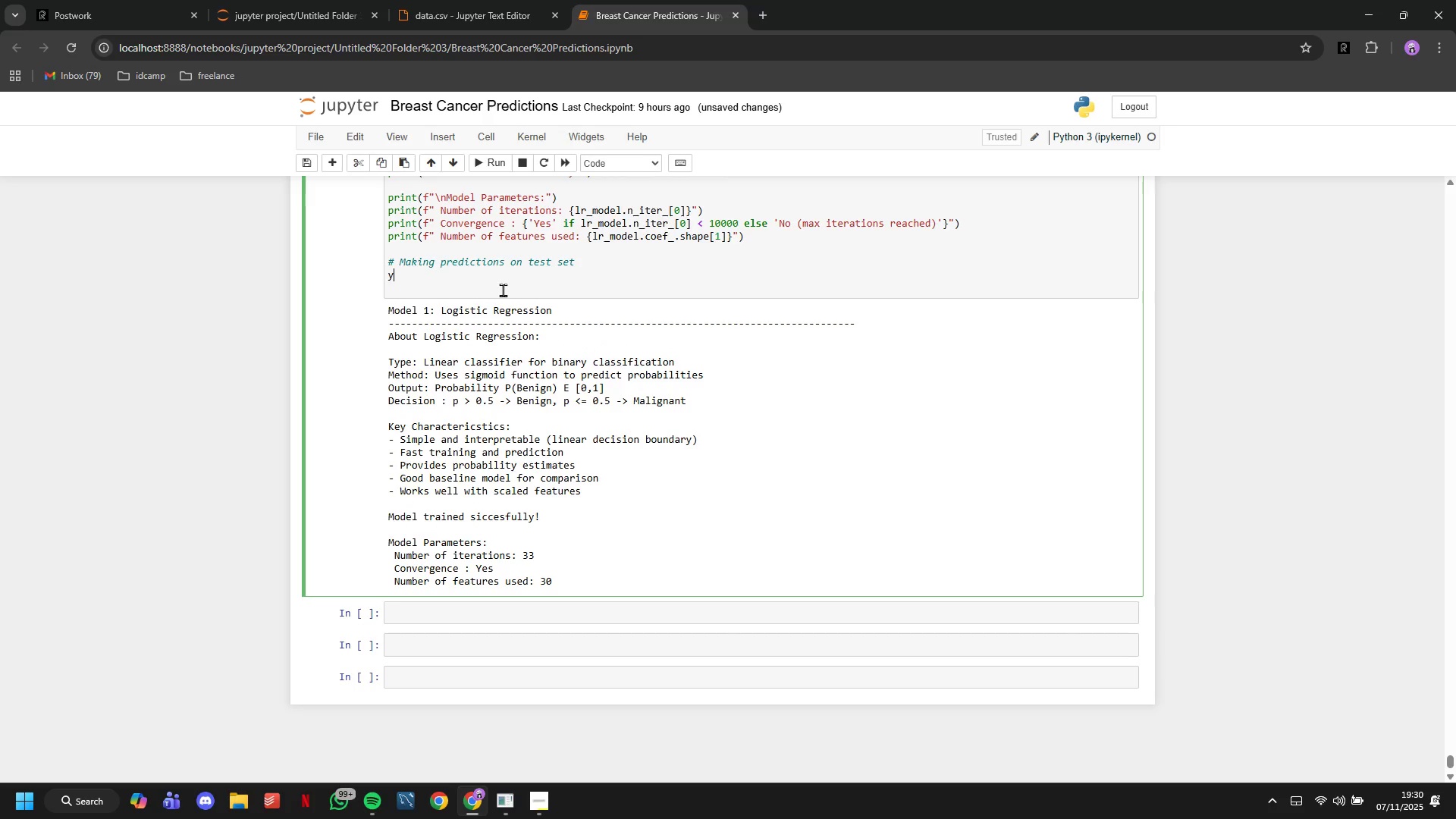 
type(y_pred_lr -)
key(Backspace)
type(= lr_model.predict(X_test_scaled)
 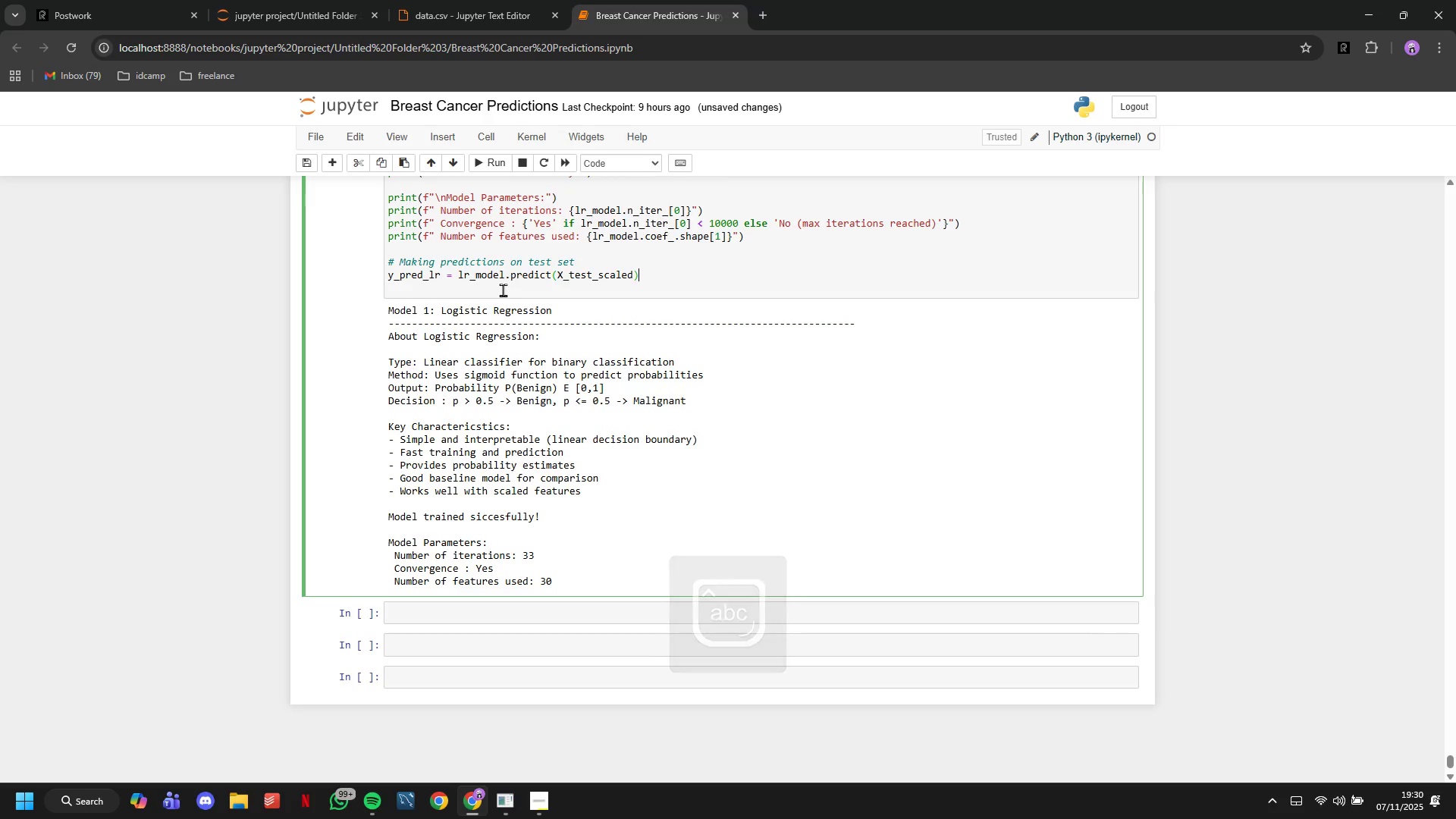 
 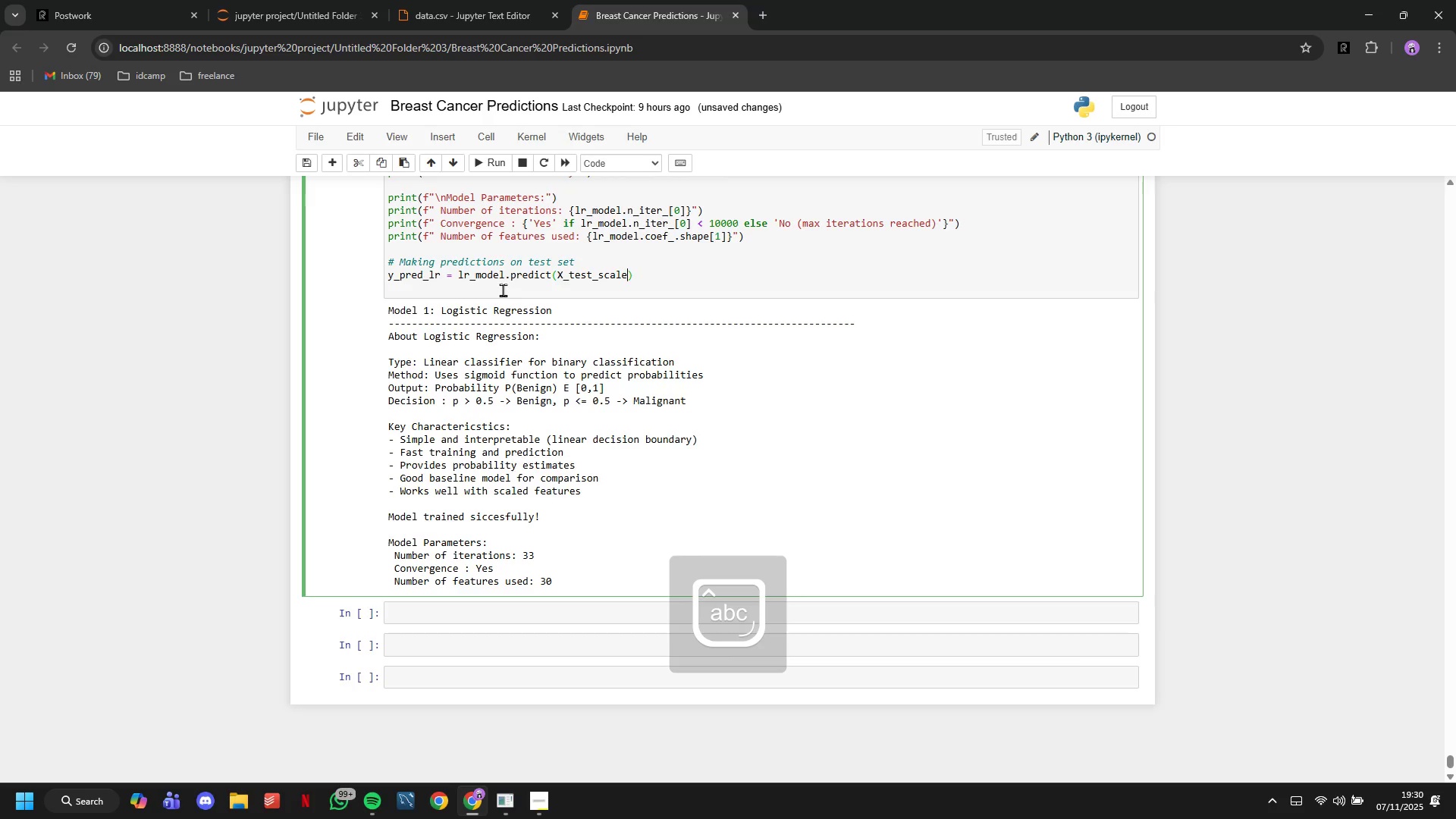 
key(ArrowRight)
 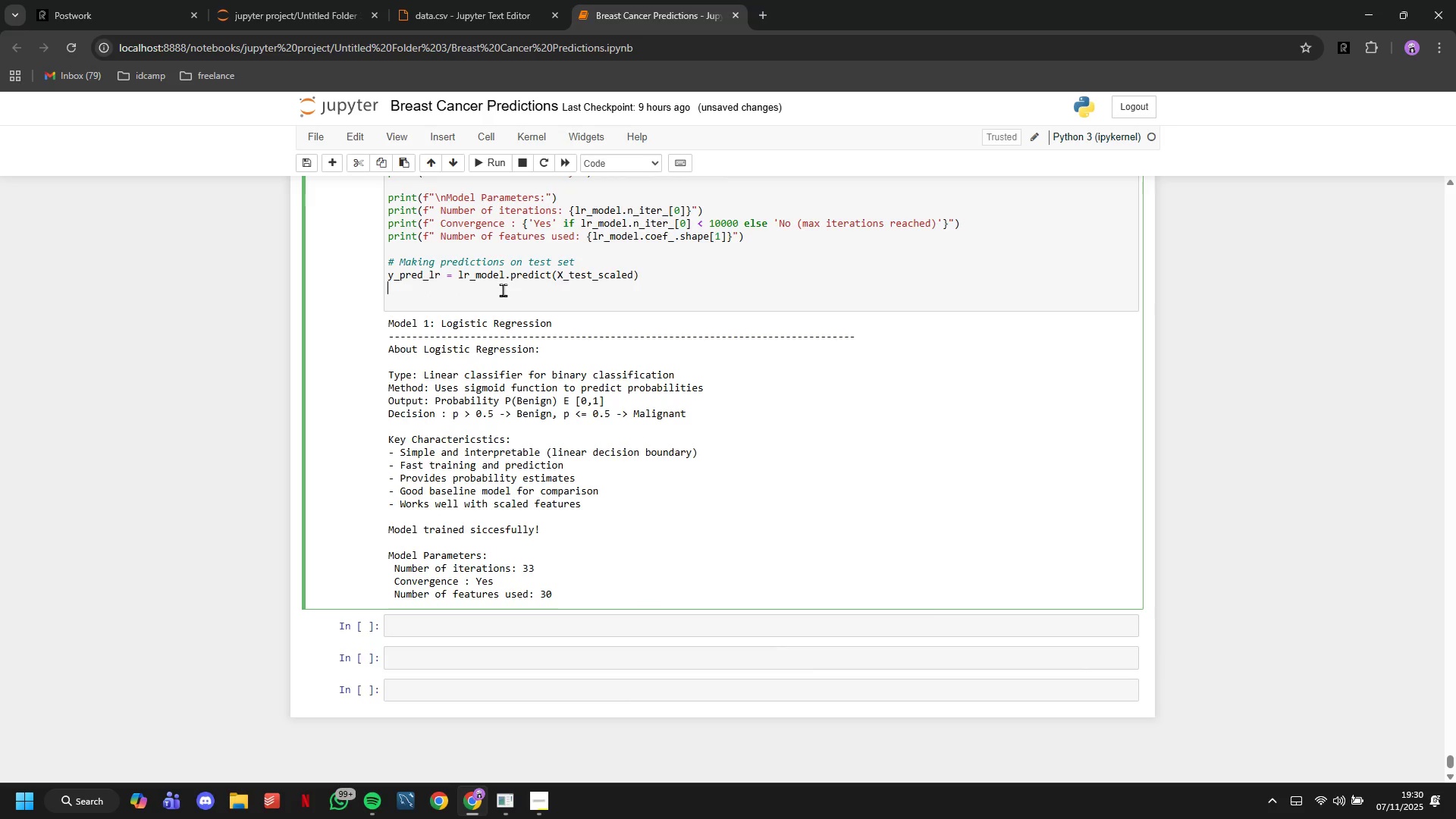 
key(Enter)
 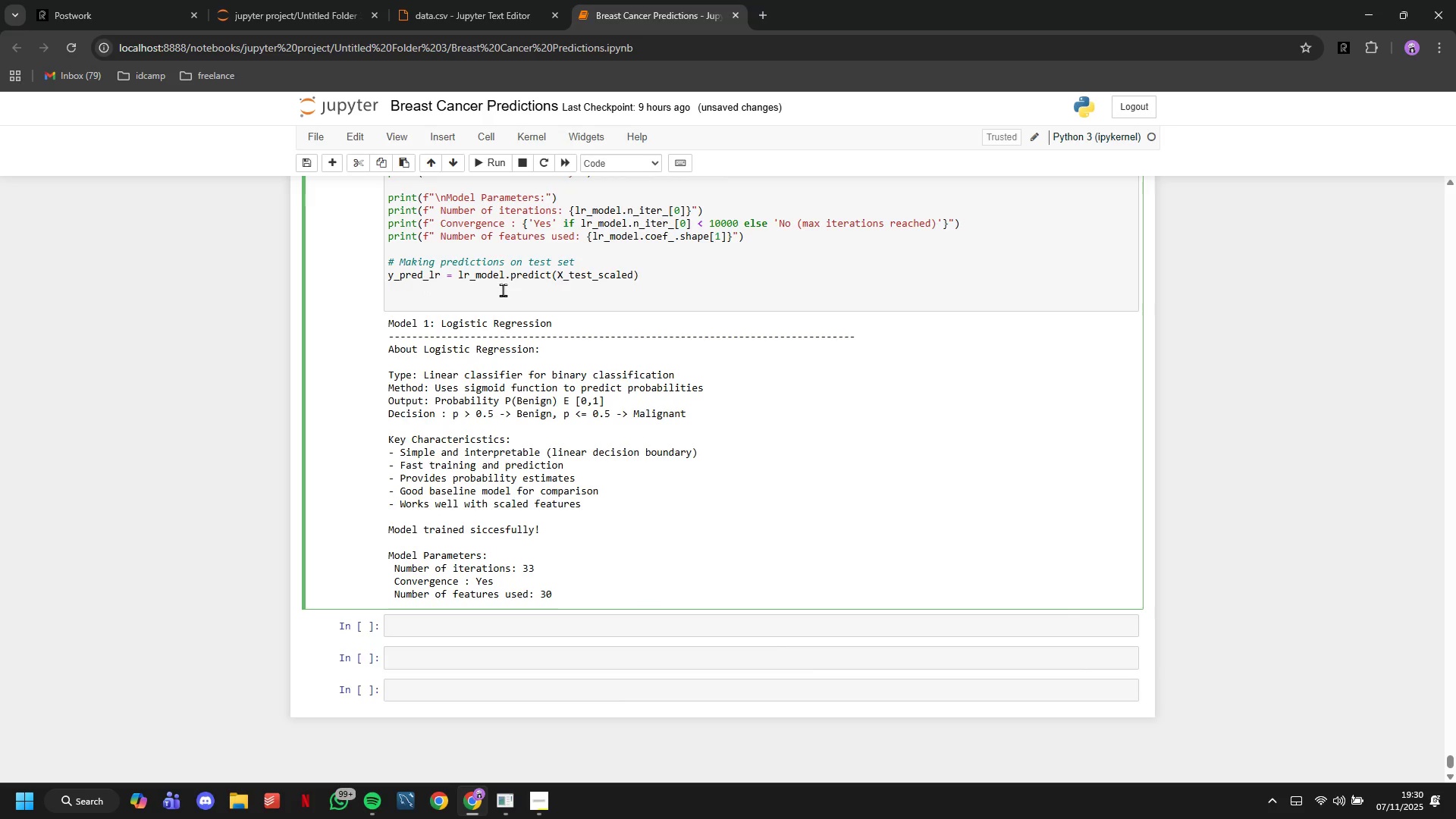 
type(y-pred_proba_lr = lr_model.predict_proba(X_test_scaled)
 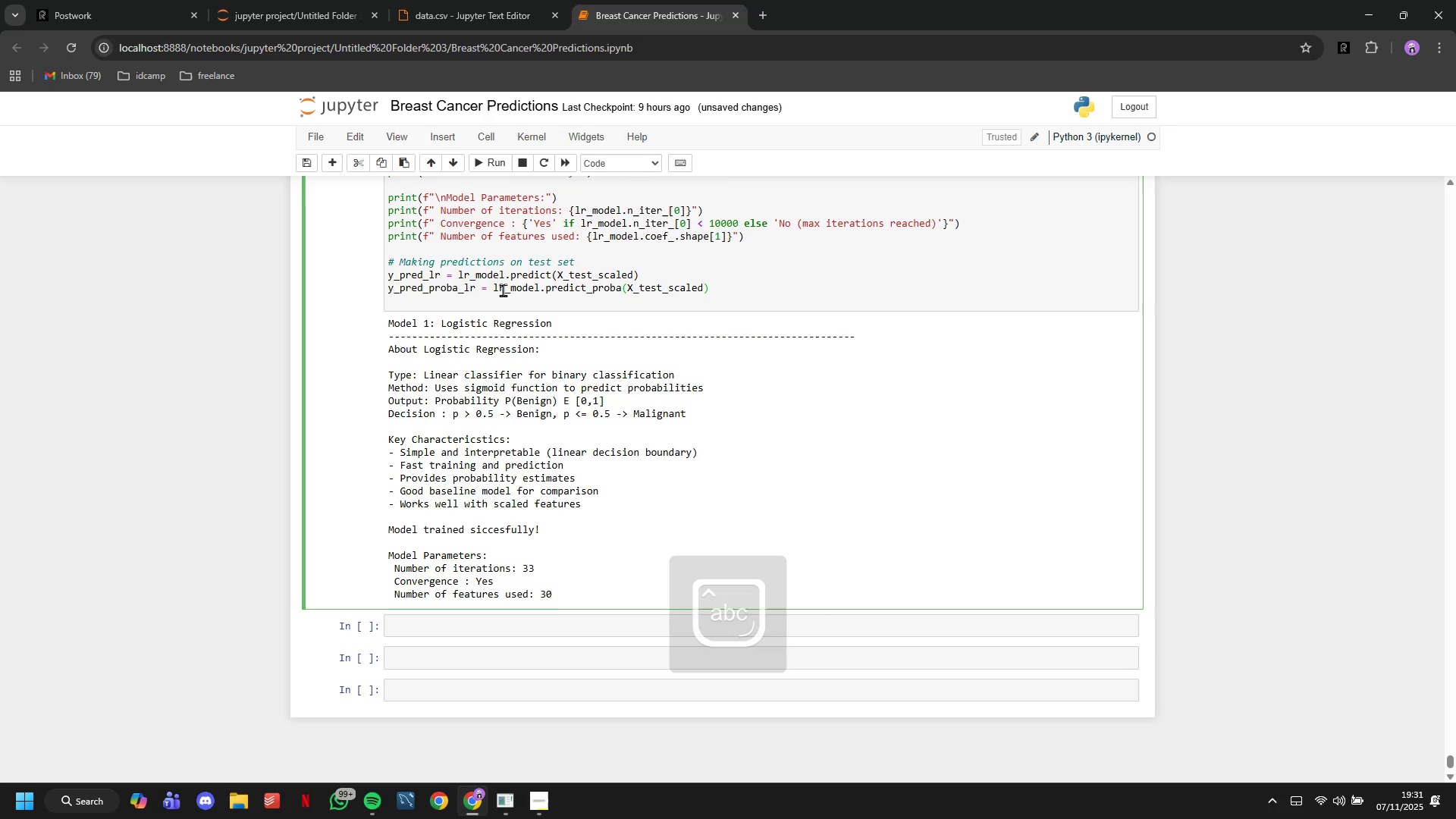 
 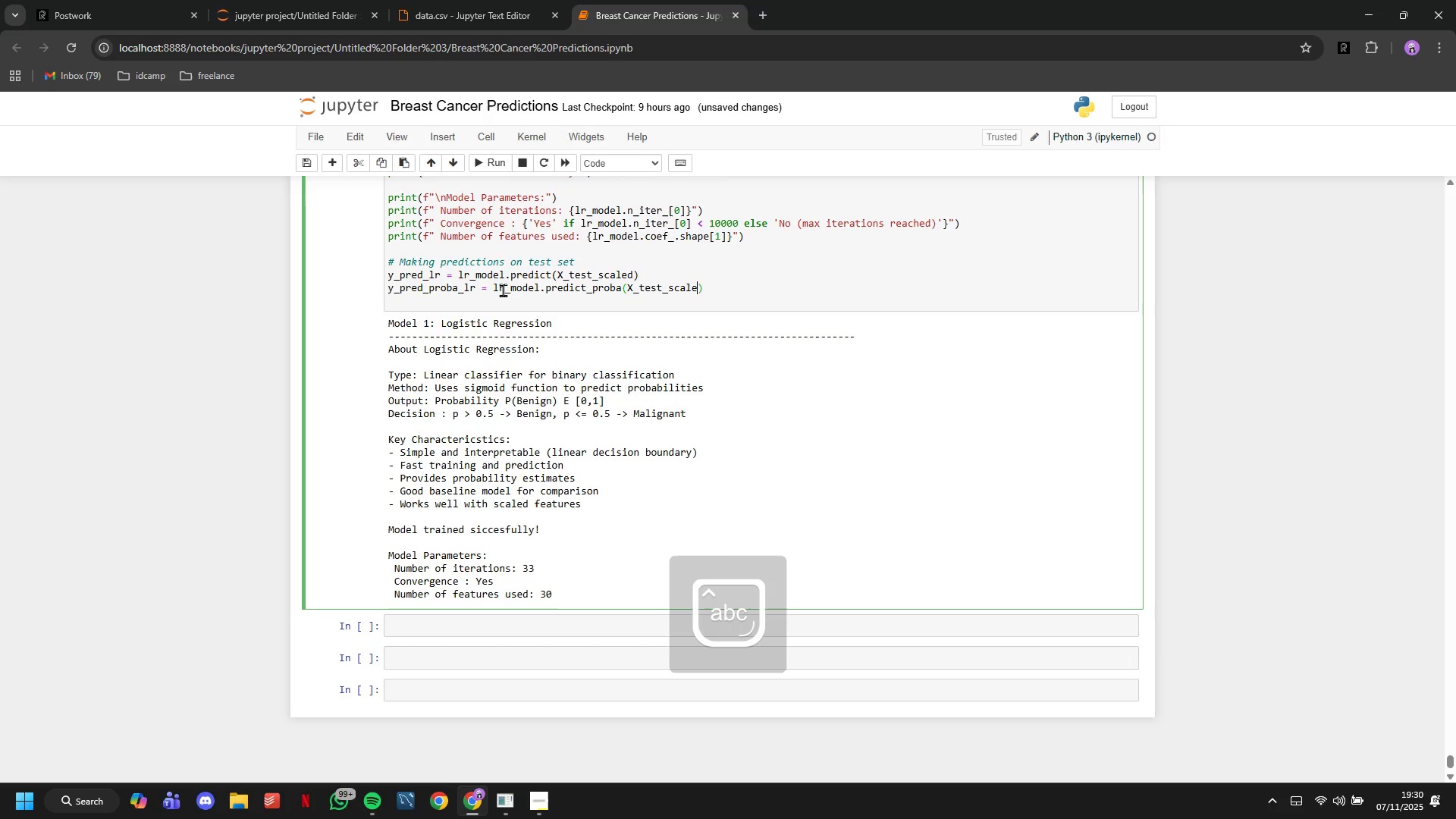 
key(ArrowRight)
 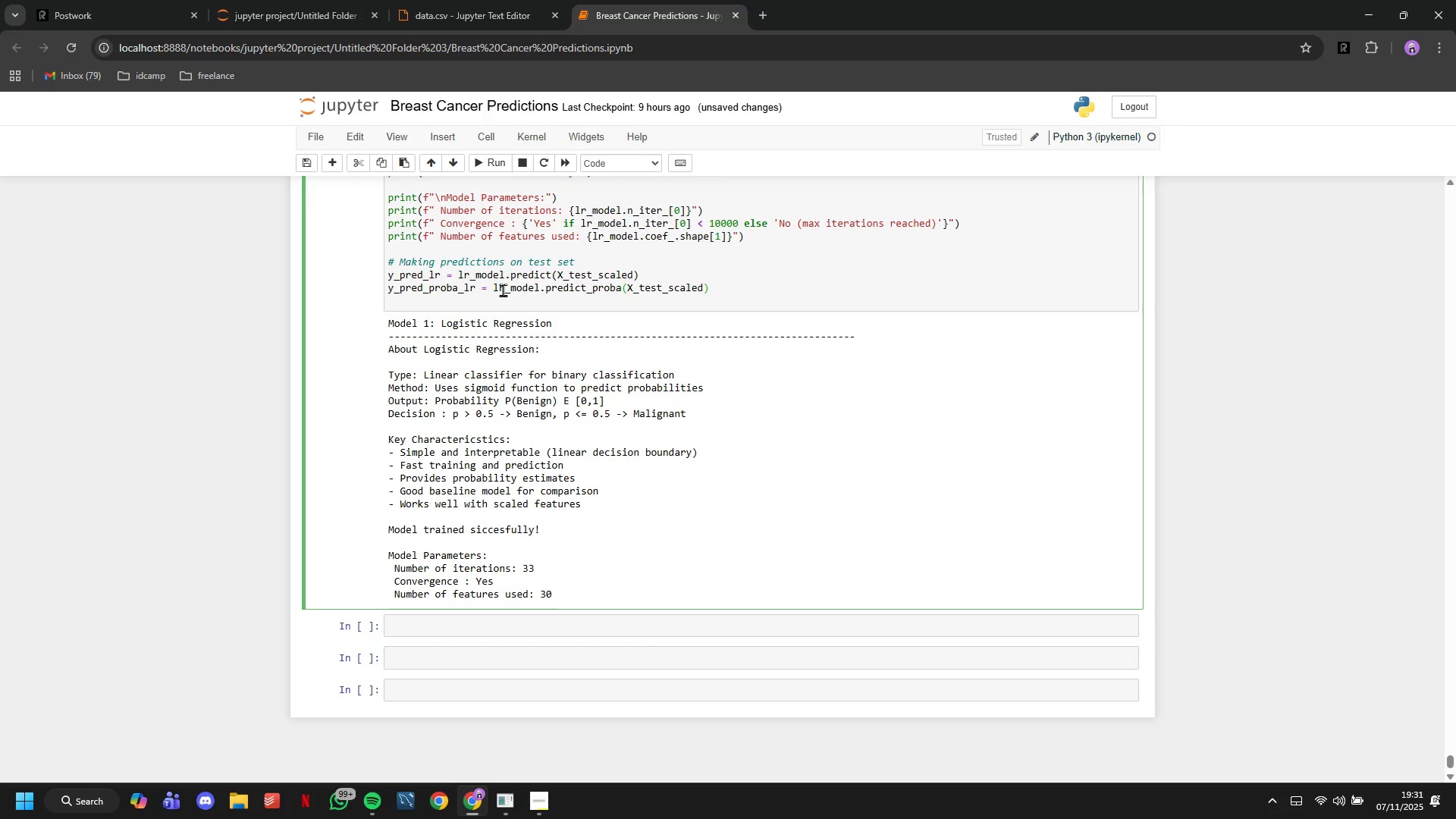 
key(BracketLeft)
 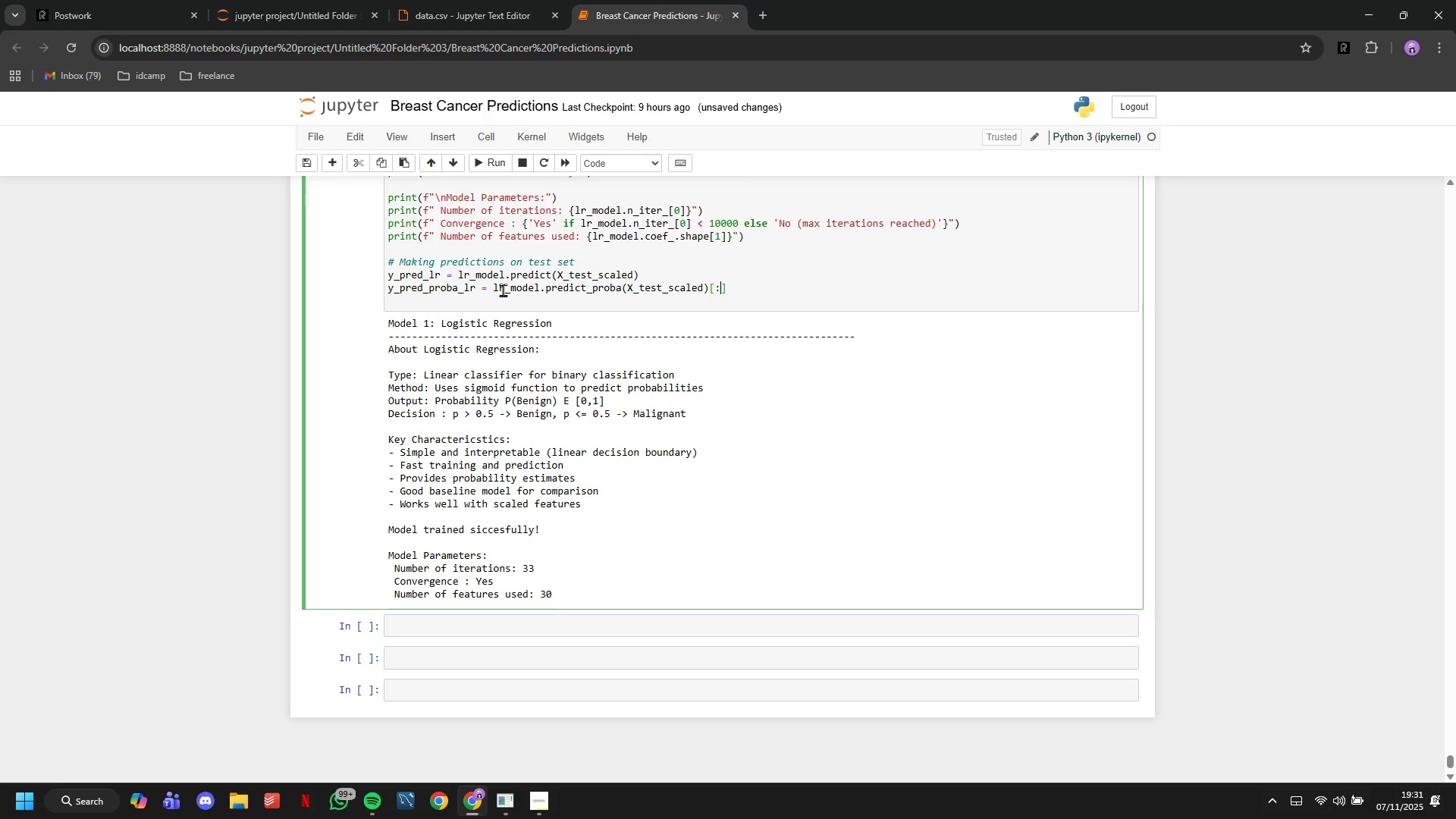 
key(Shift+Semicolon)
 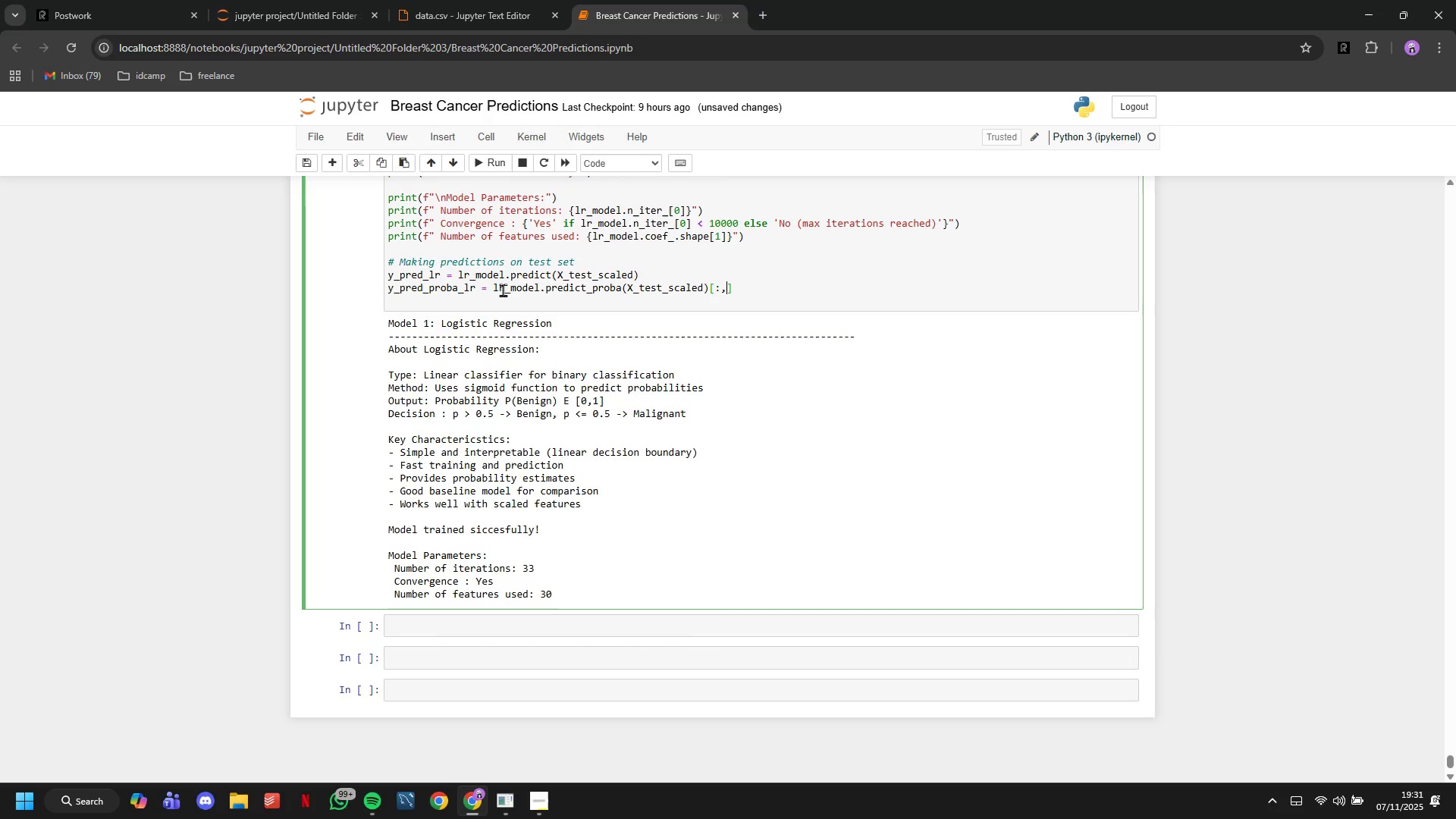 
key(Comma)
 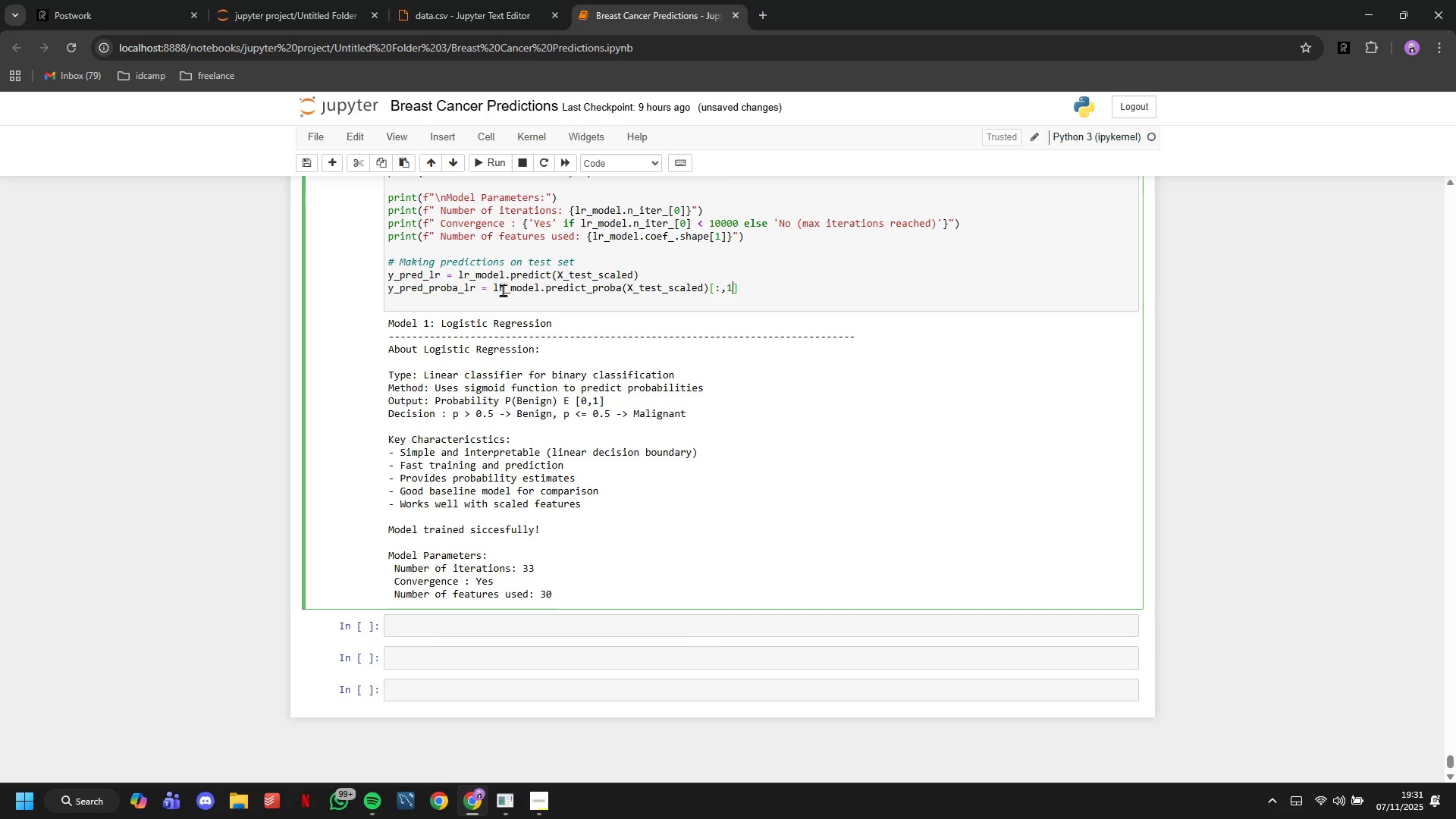 
key(1)
 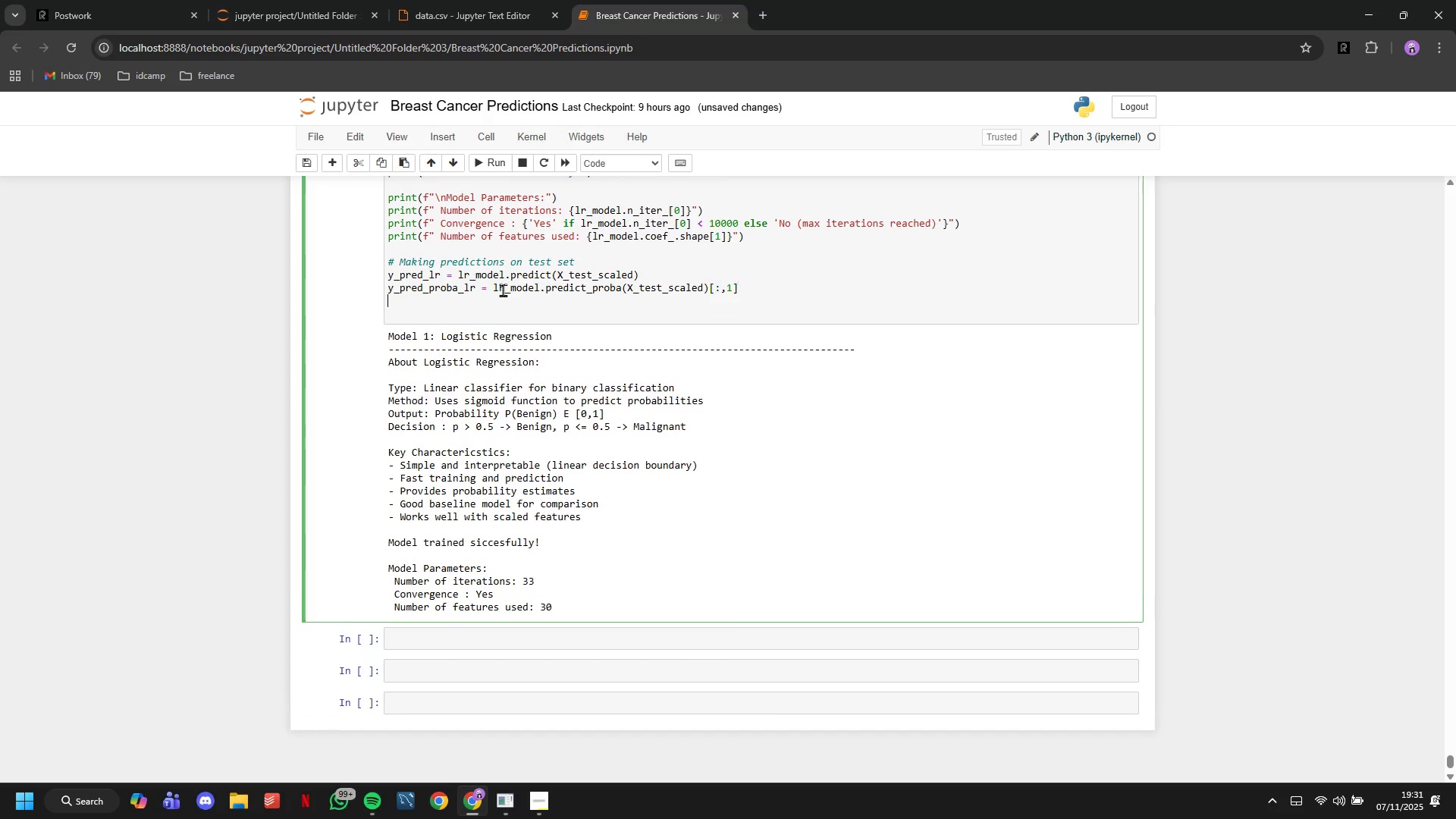 
key(ArrowRight)
 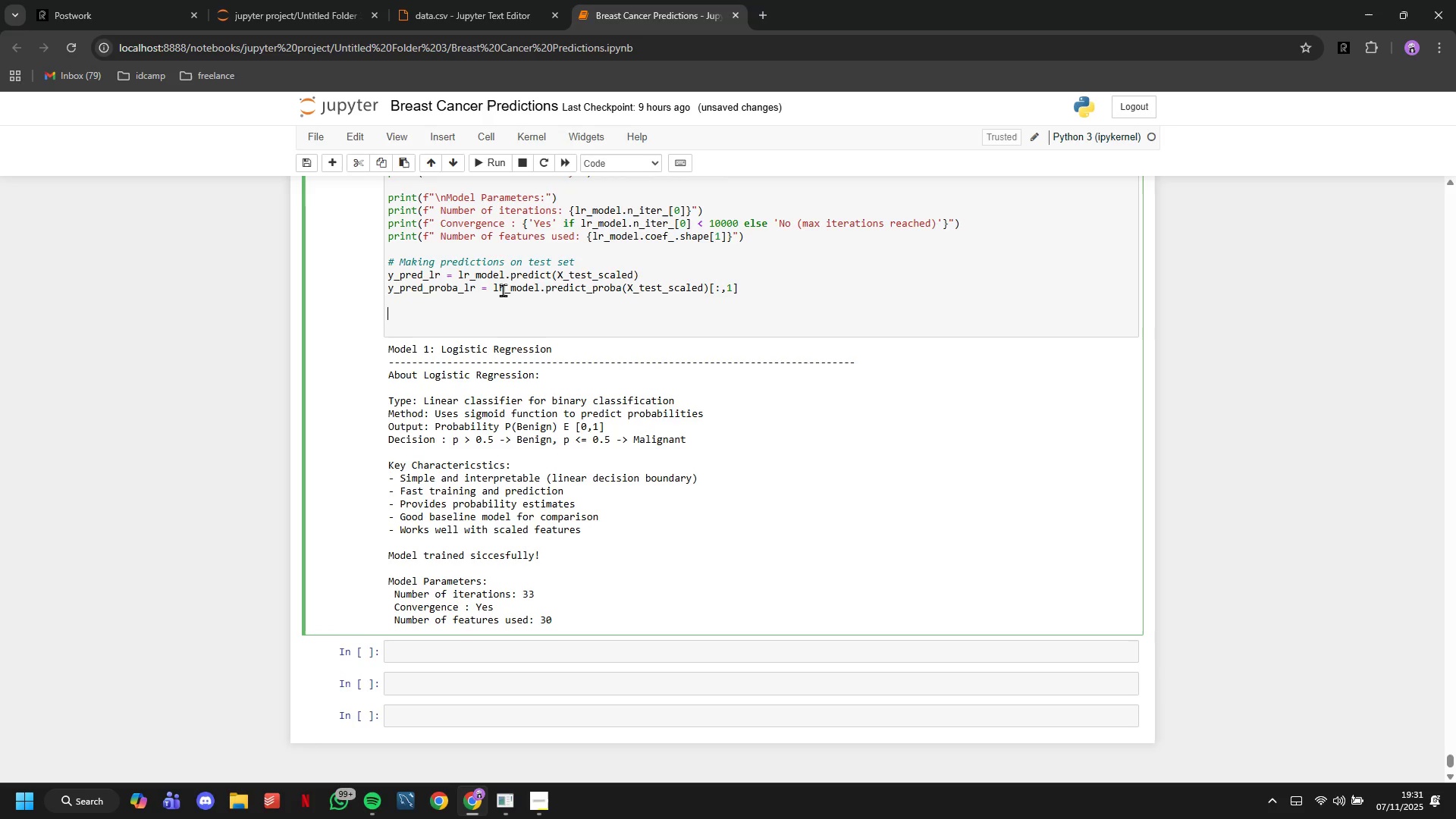 
key(Enter)
 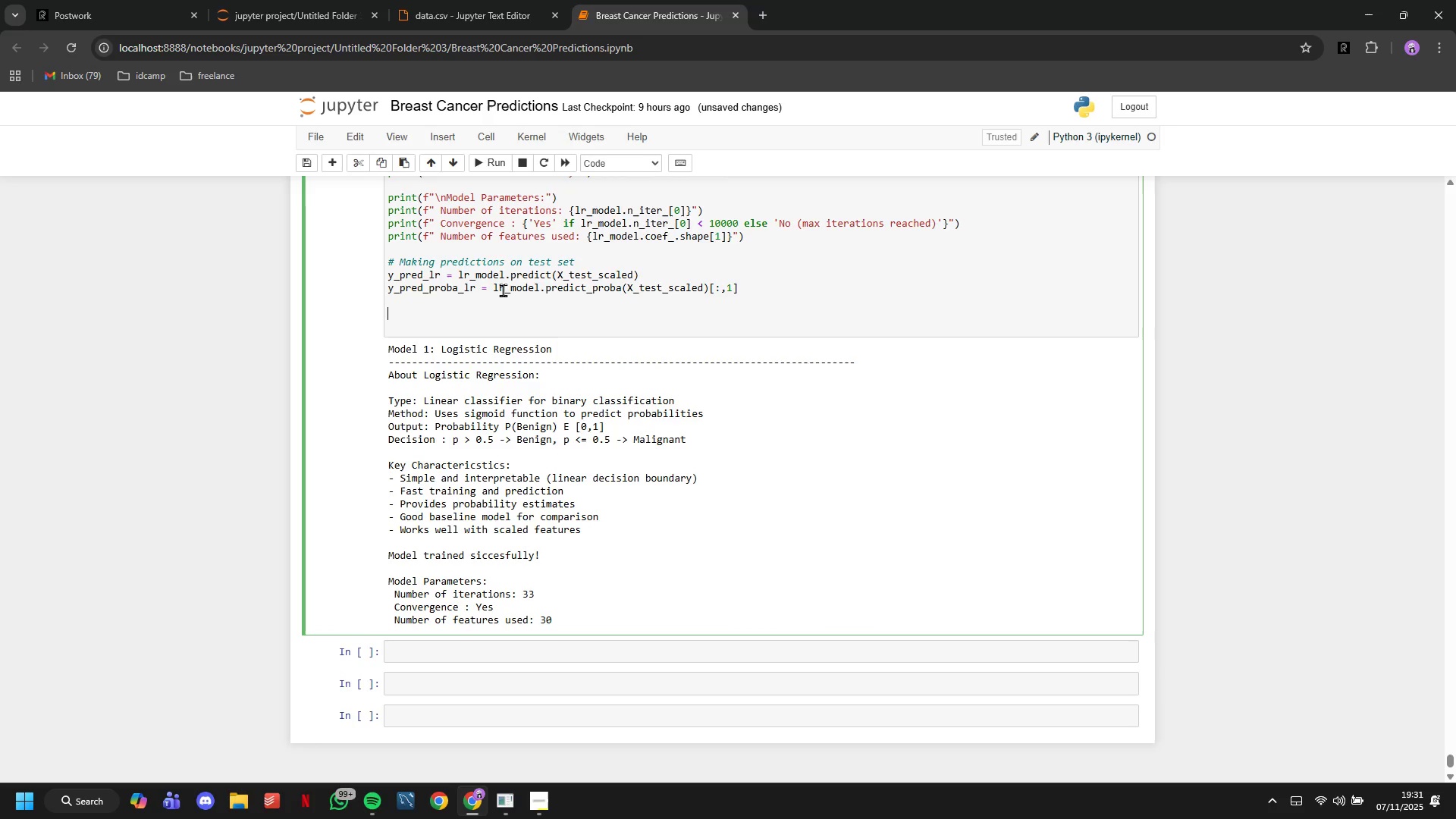 
key(Enter)
 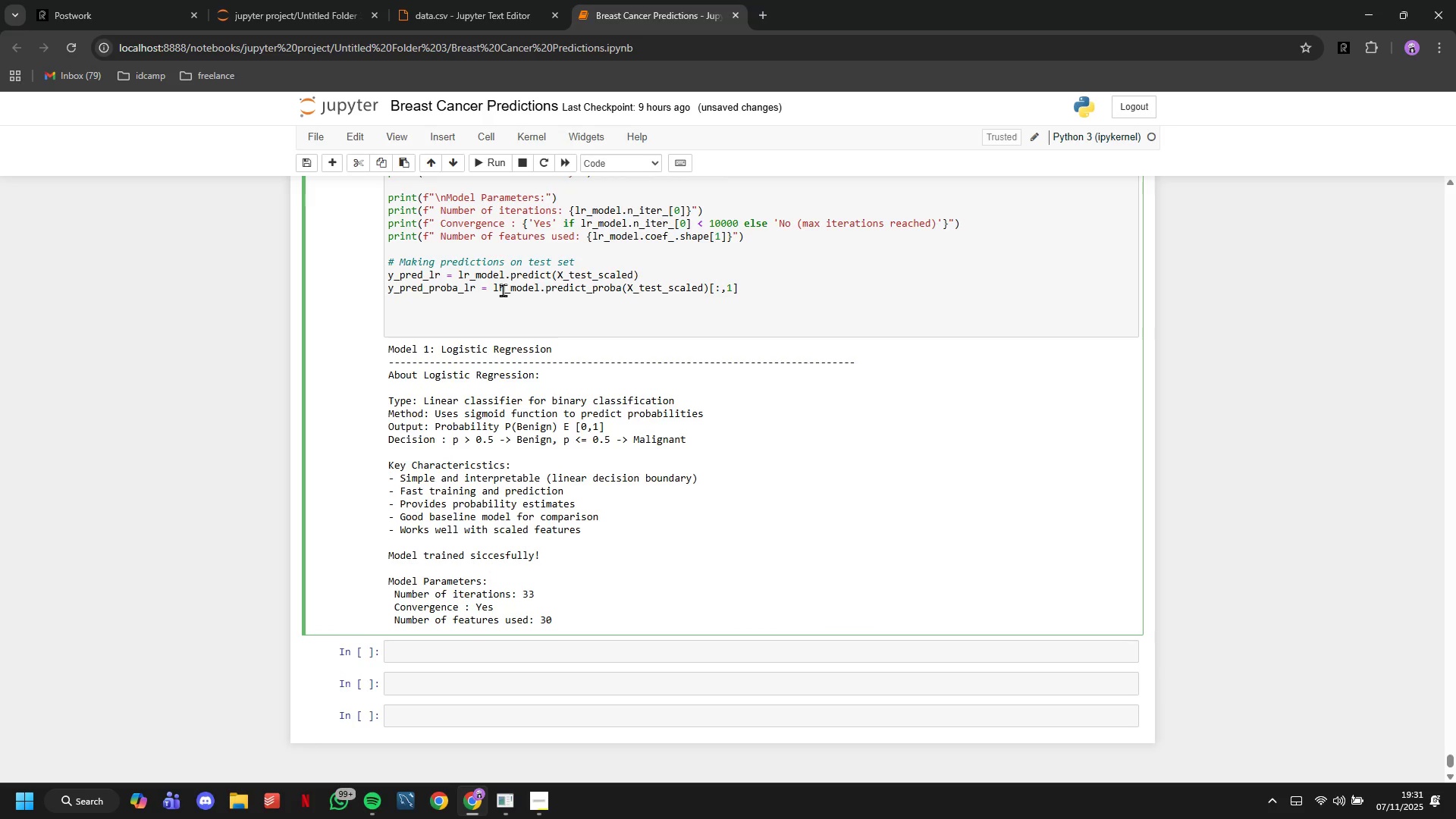 
type(print("")
 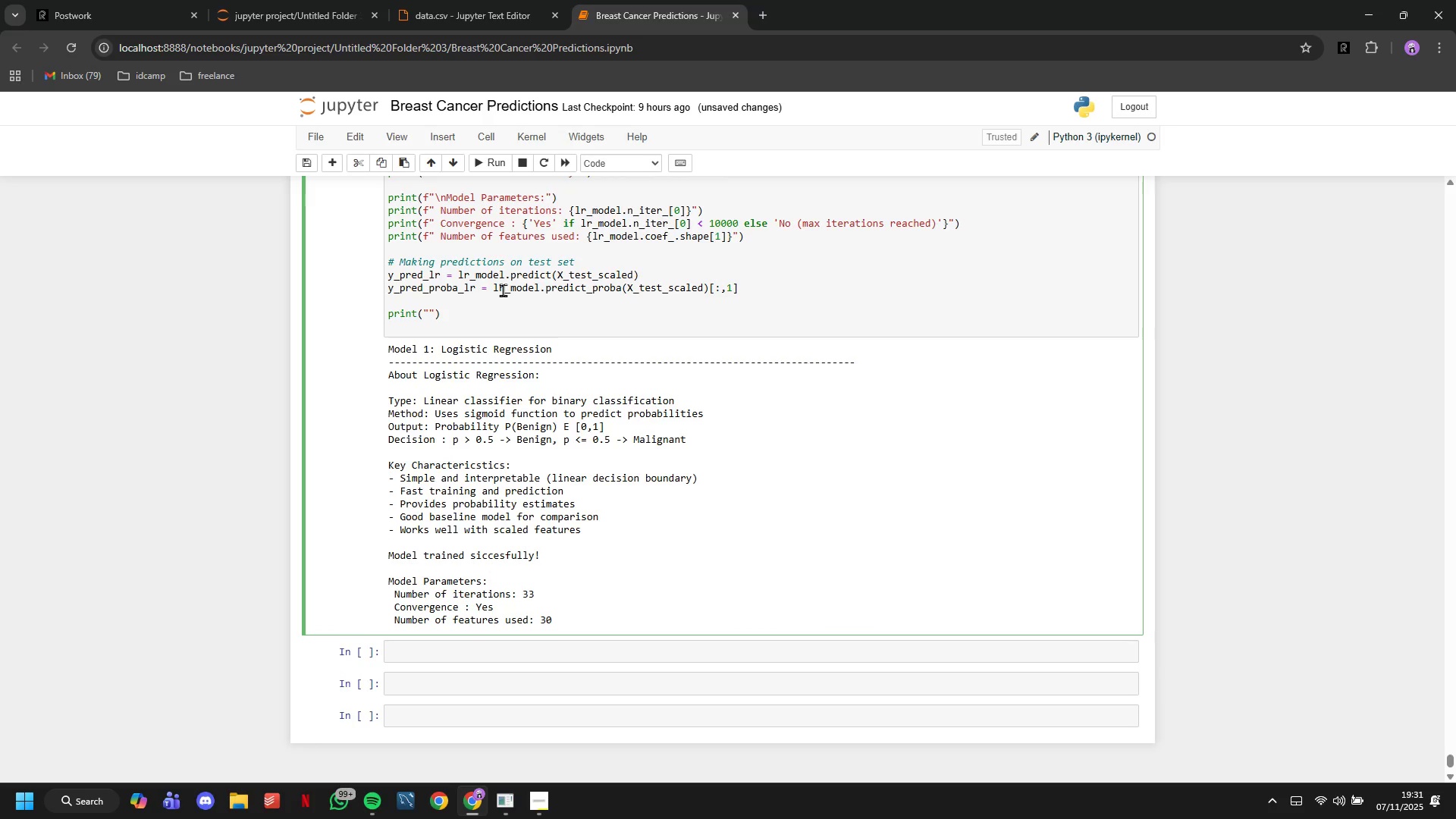 
 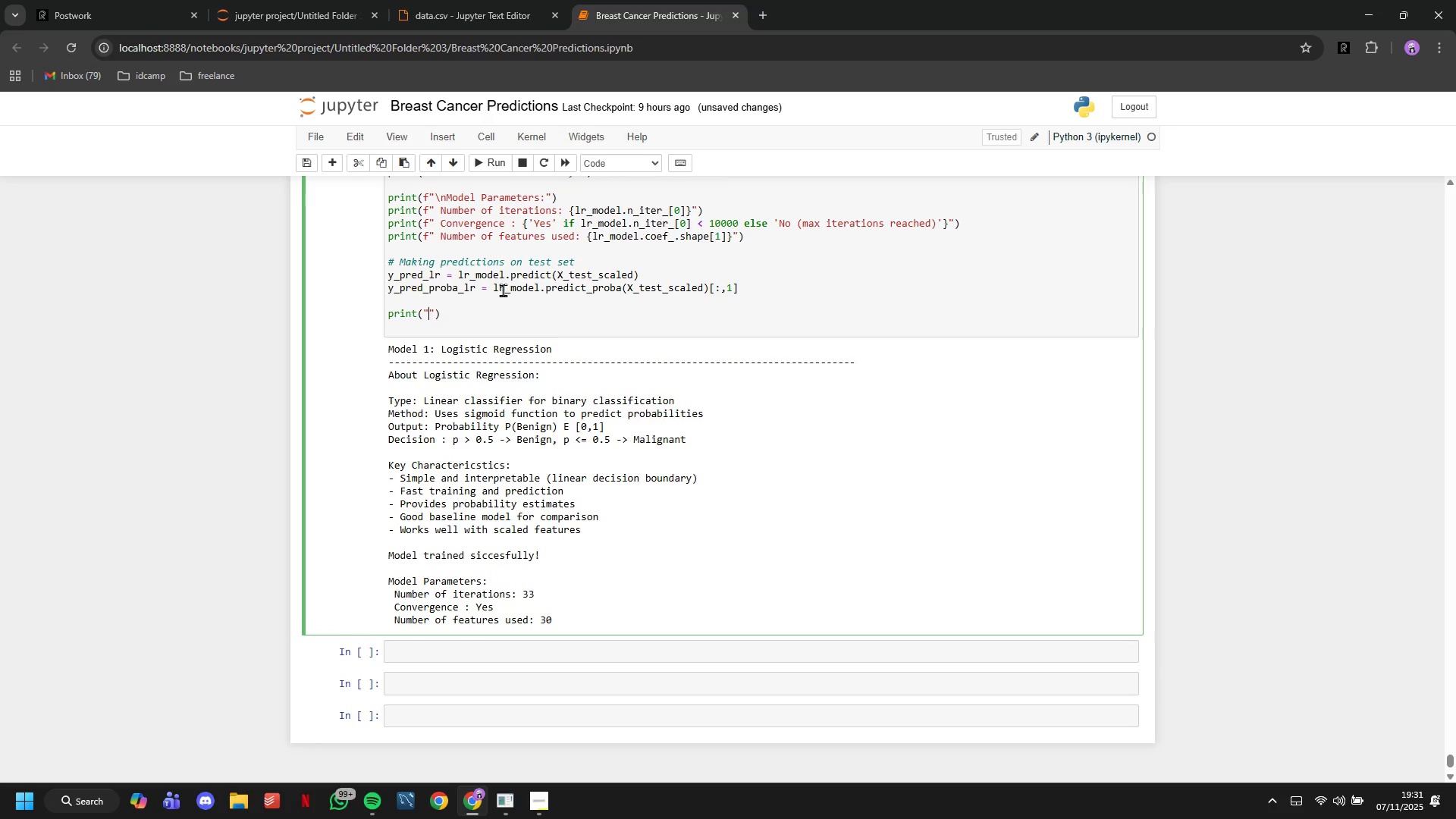 
key(ArrowLeft)
 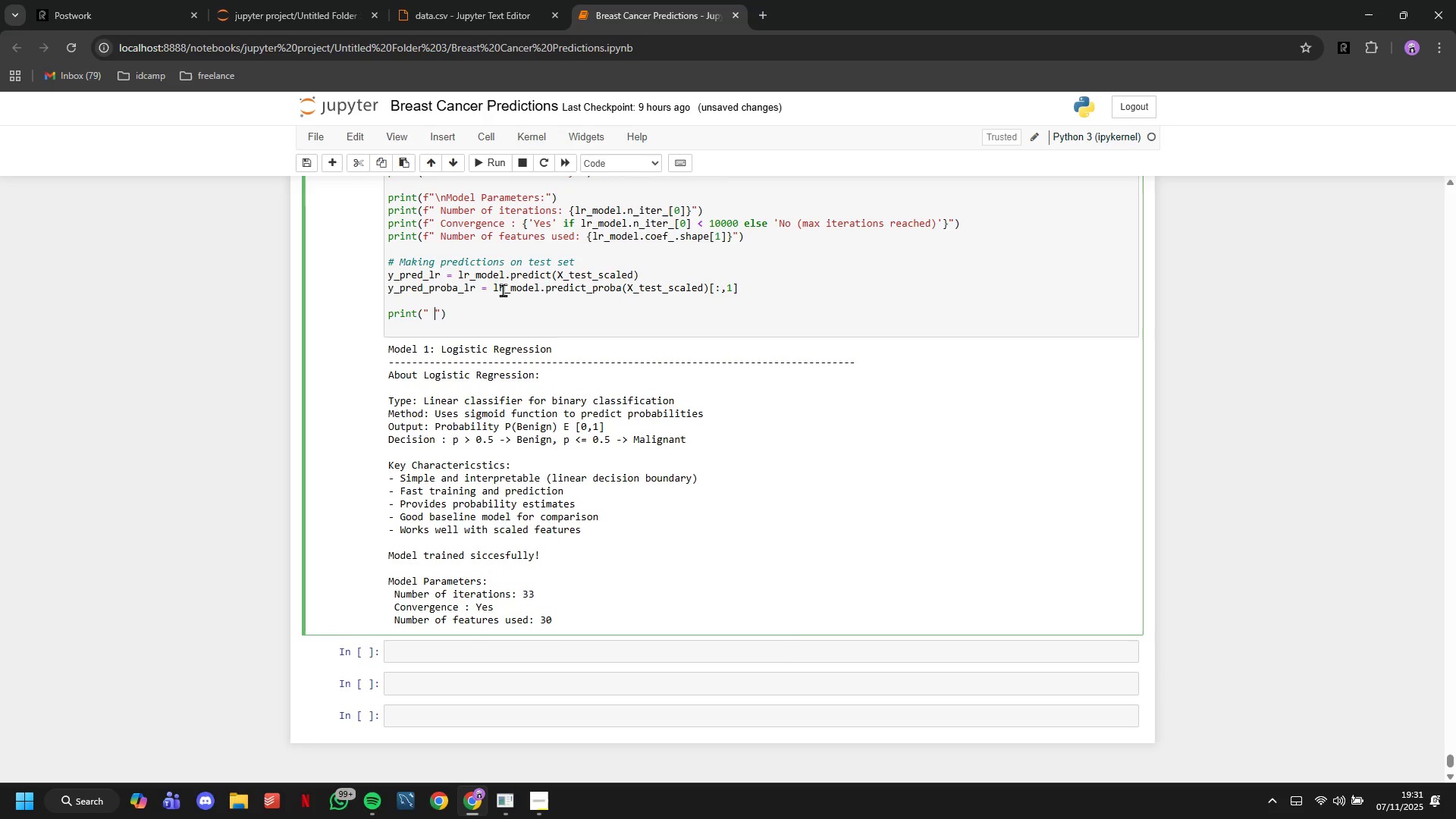 
type( Predictions generated!)
 